 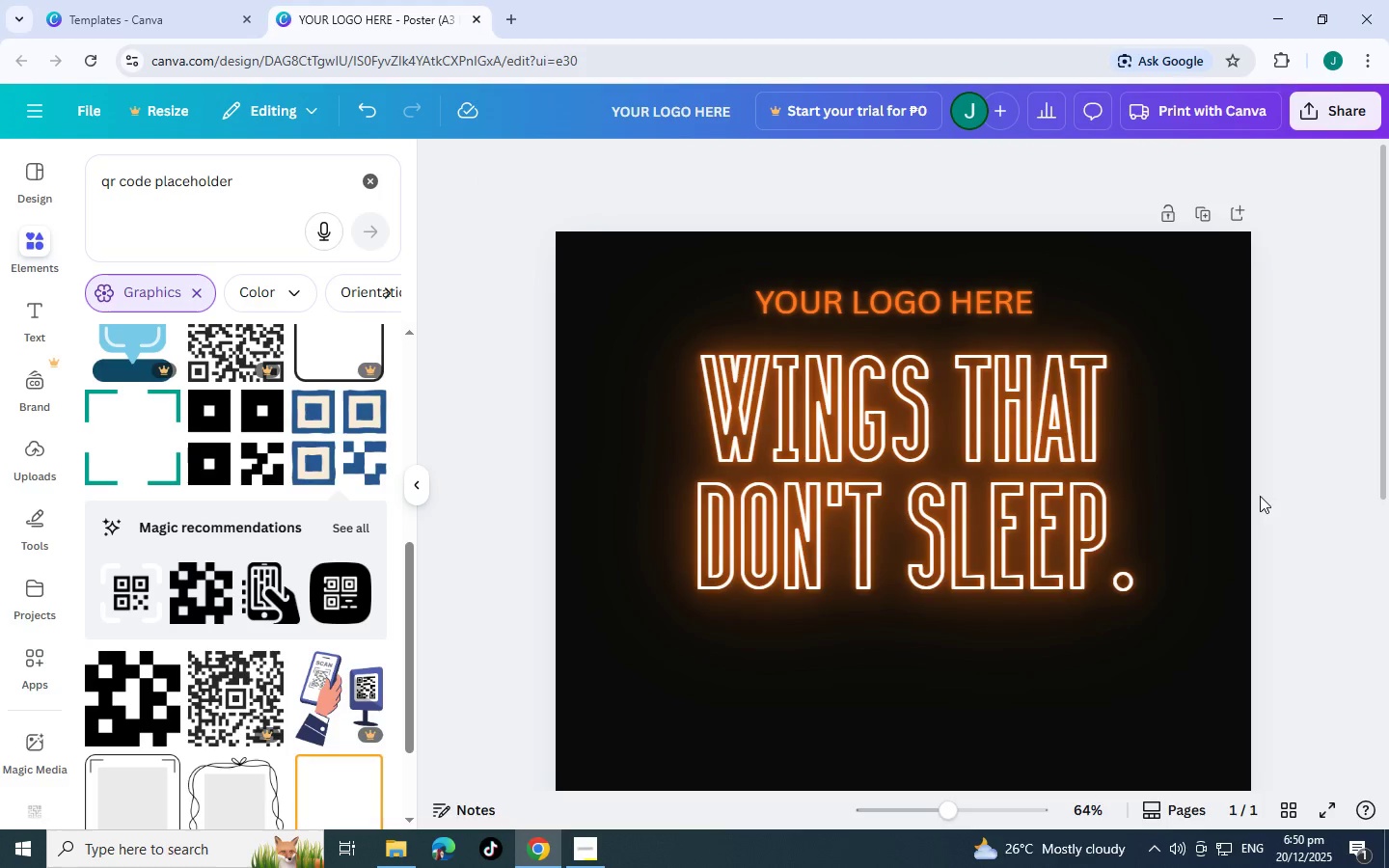 
left_click_drag(start_coordinate=[1056, 524], to_coordinate=[1056, 548])
 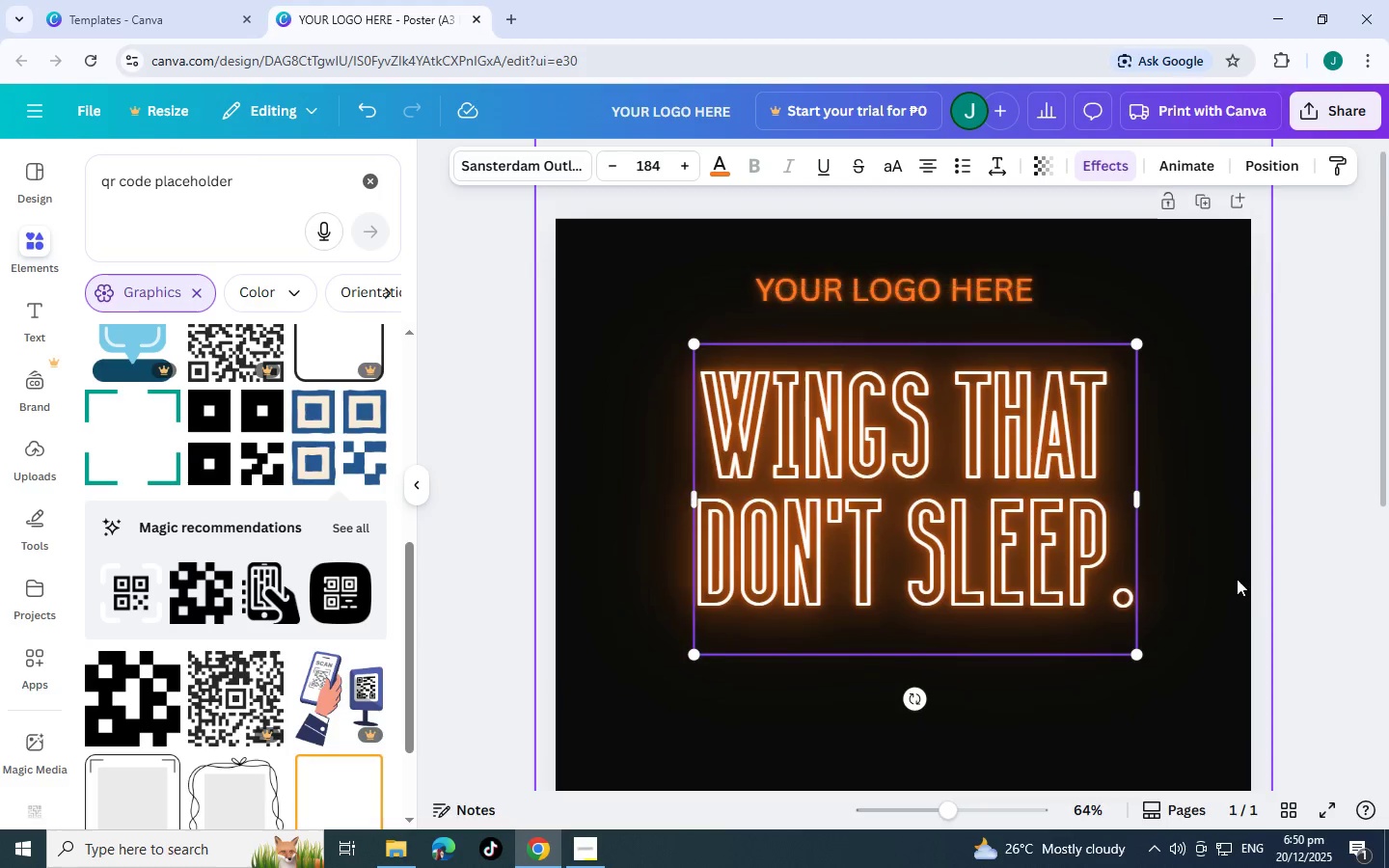 
scroll: coordinate [1277, 598], scroll_direction: down, amount: 6.0
 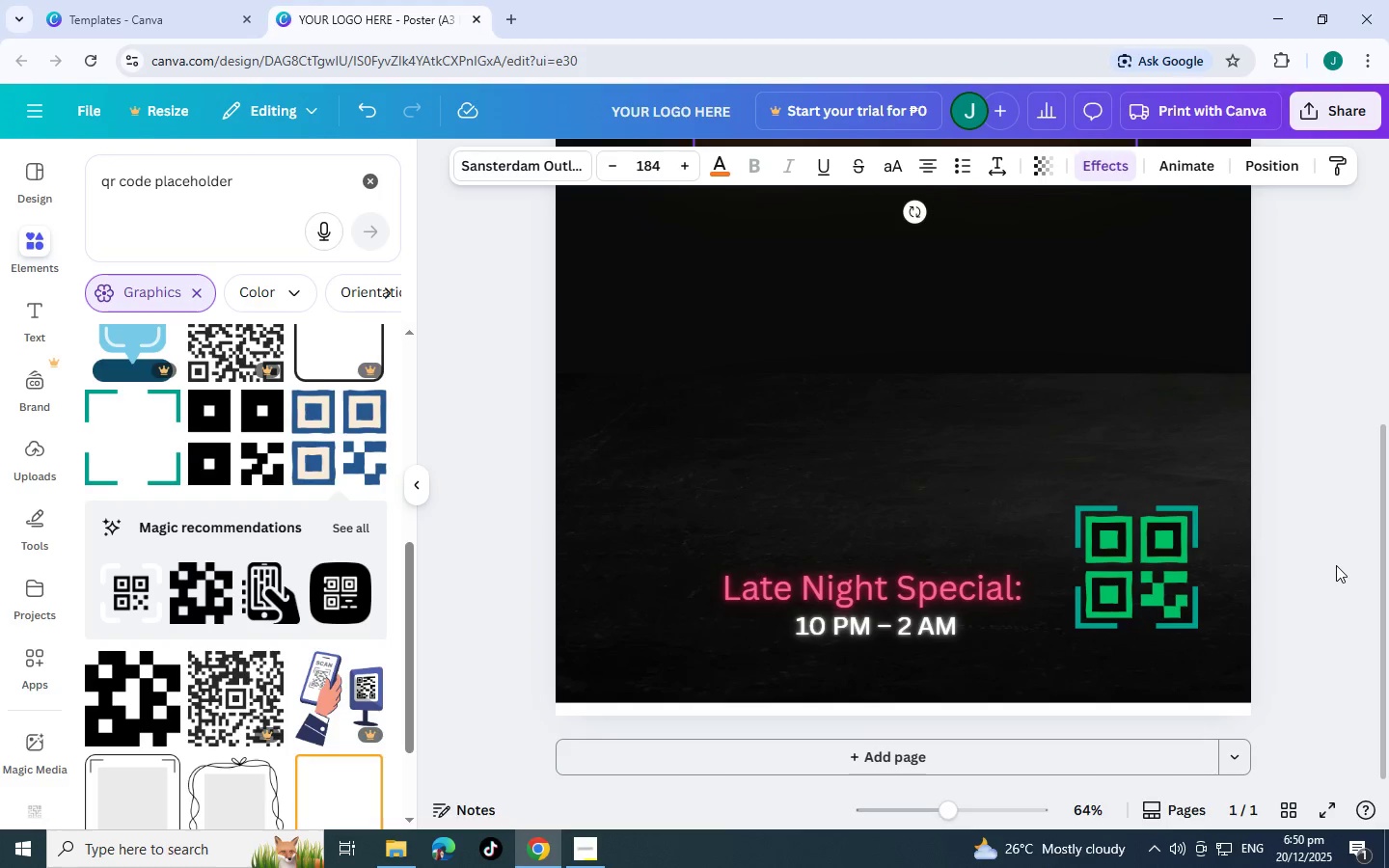 
left_click([1336, 565])
 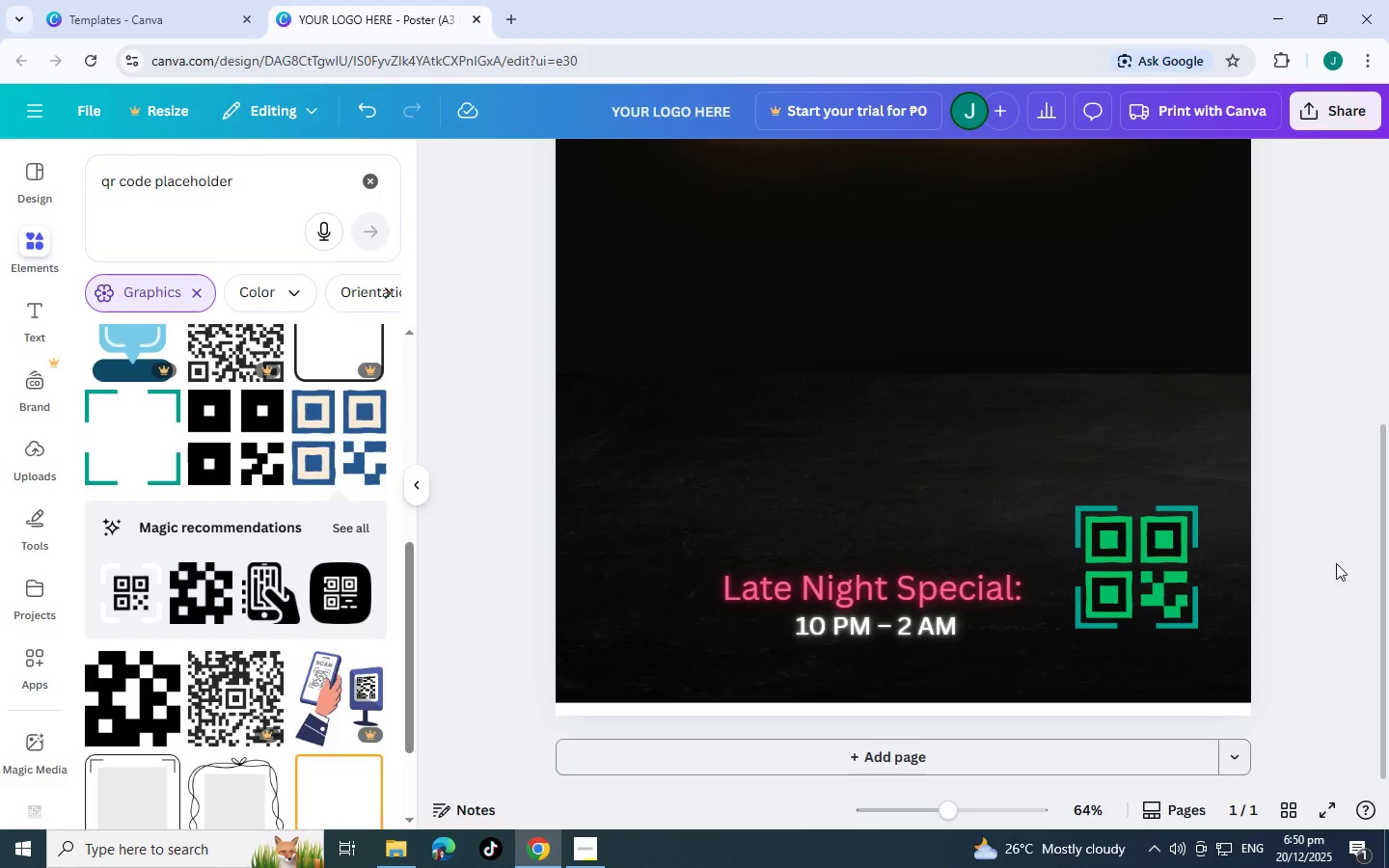 
scroll: coordinate [1336, 563], scroll_direction: up, amount: 1.0
 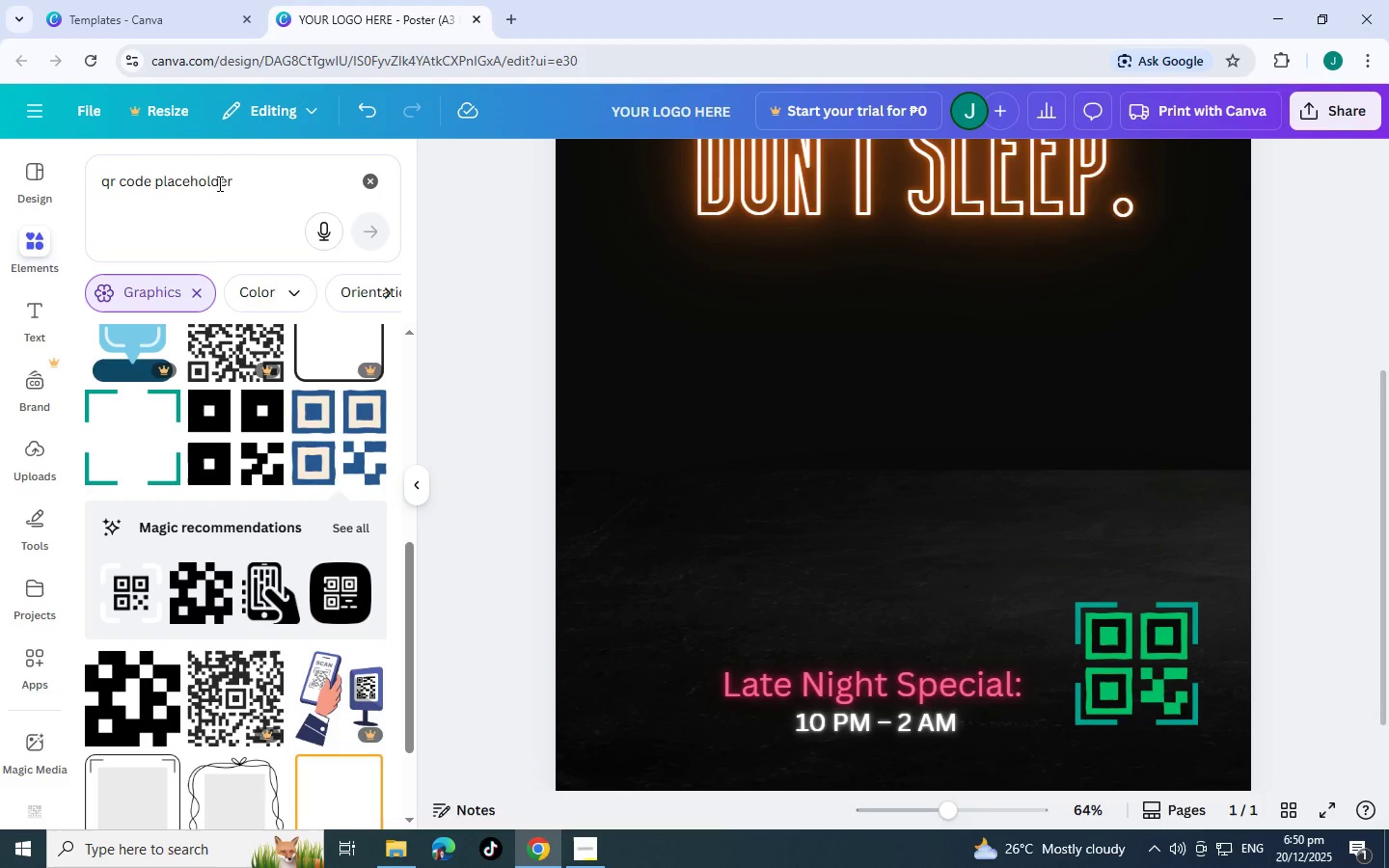 
mouse_move([380, 194])
 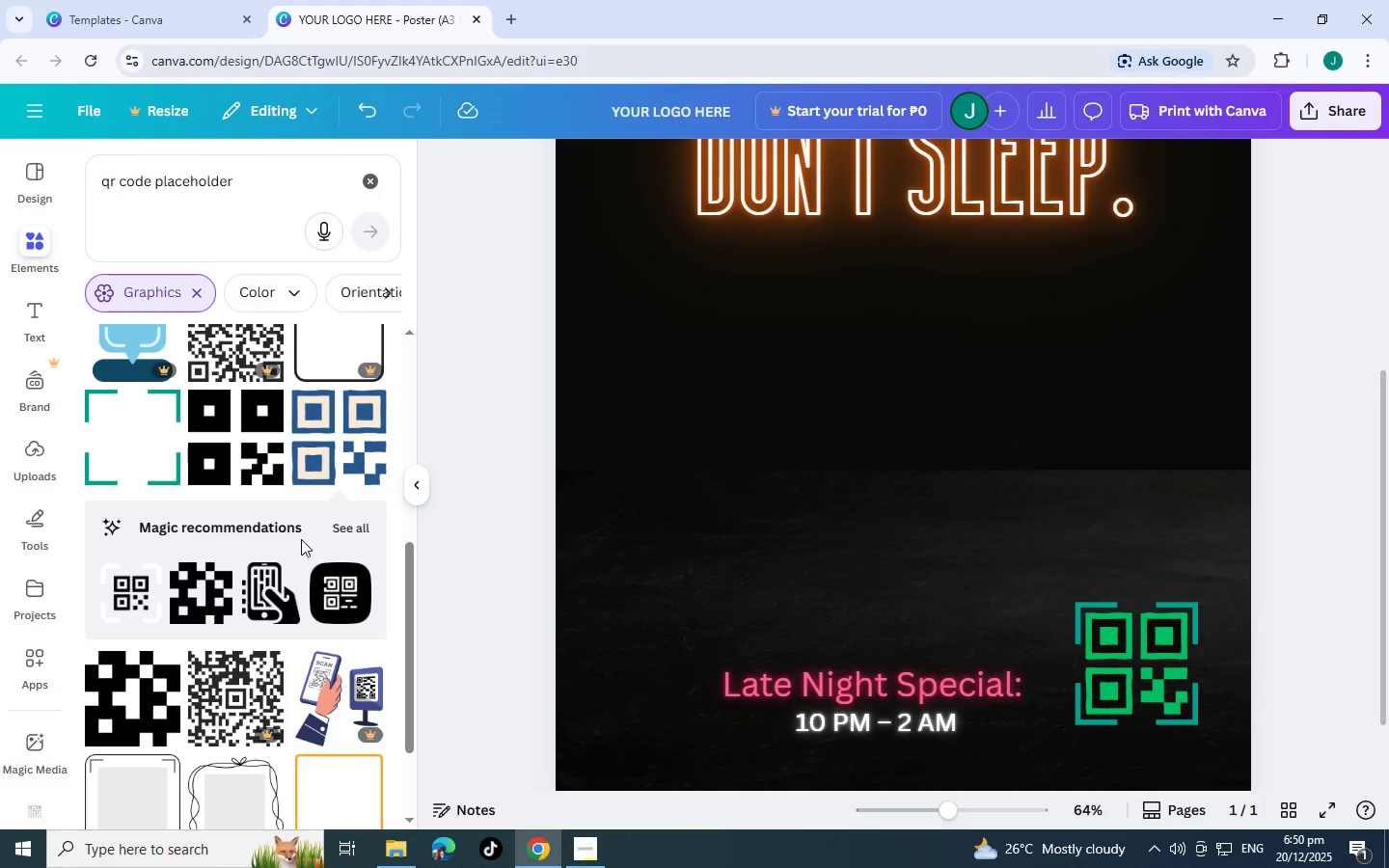 
scroll: coordinate [295, 474], scroll_direction: down, amount: 16.0
 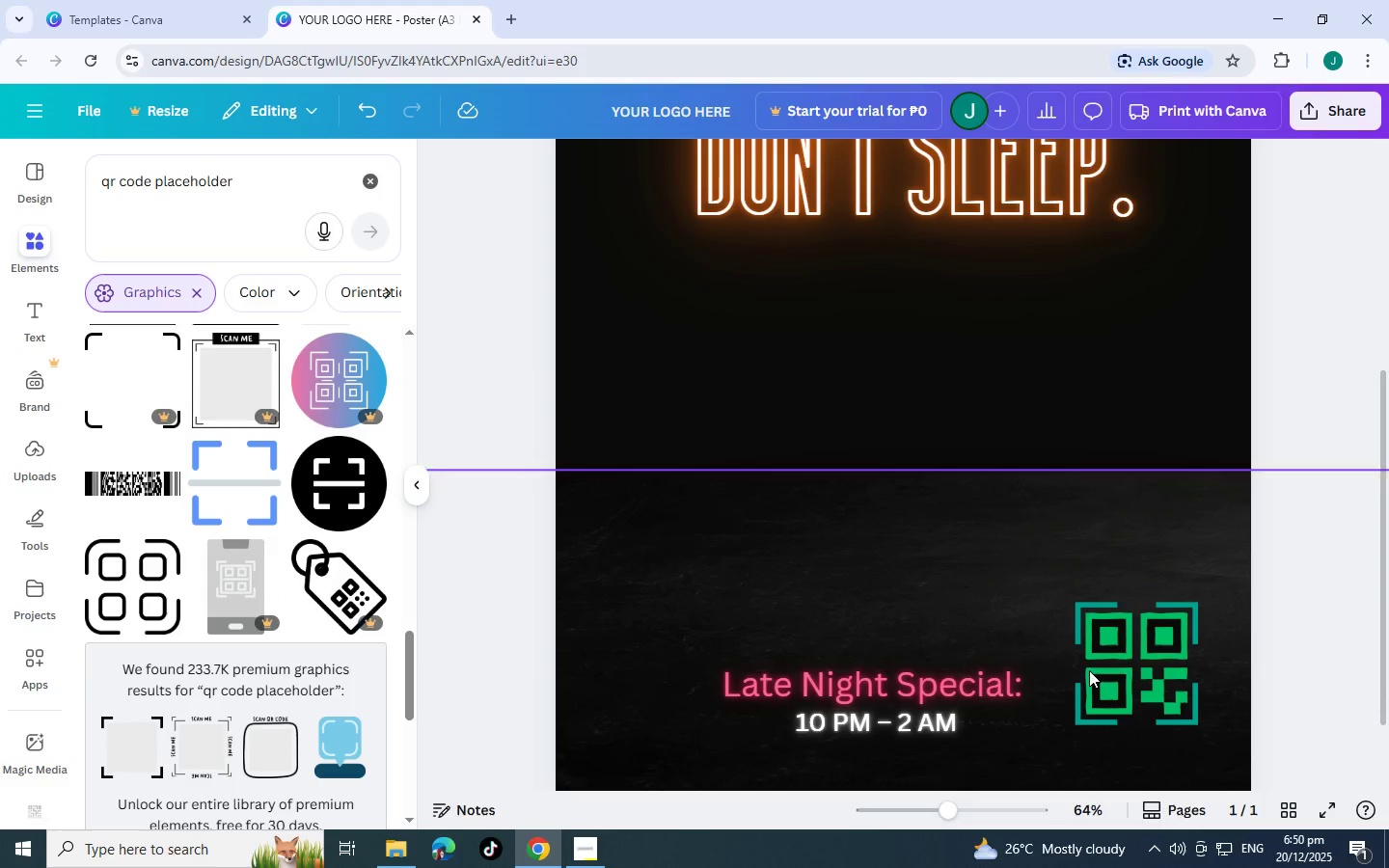 
scroll: coordinate [959, 297], scroll_direction: up, amount: 3.0
 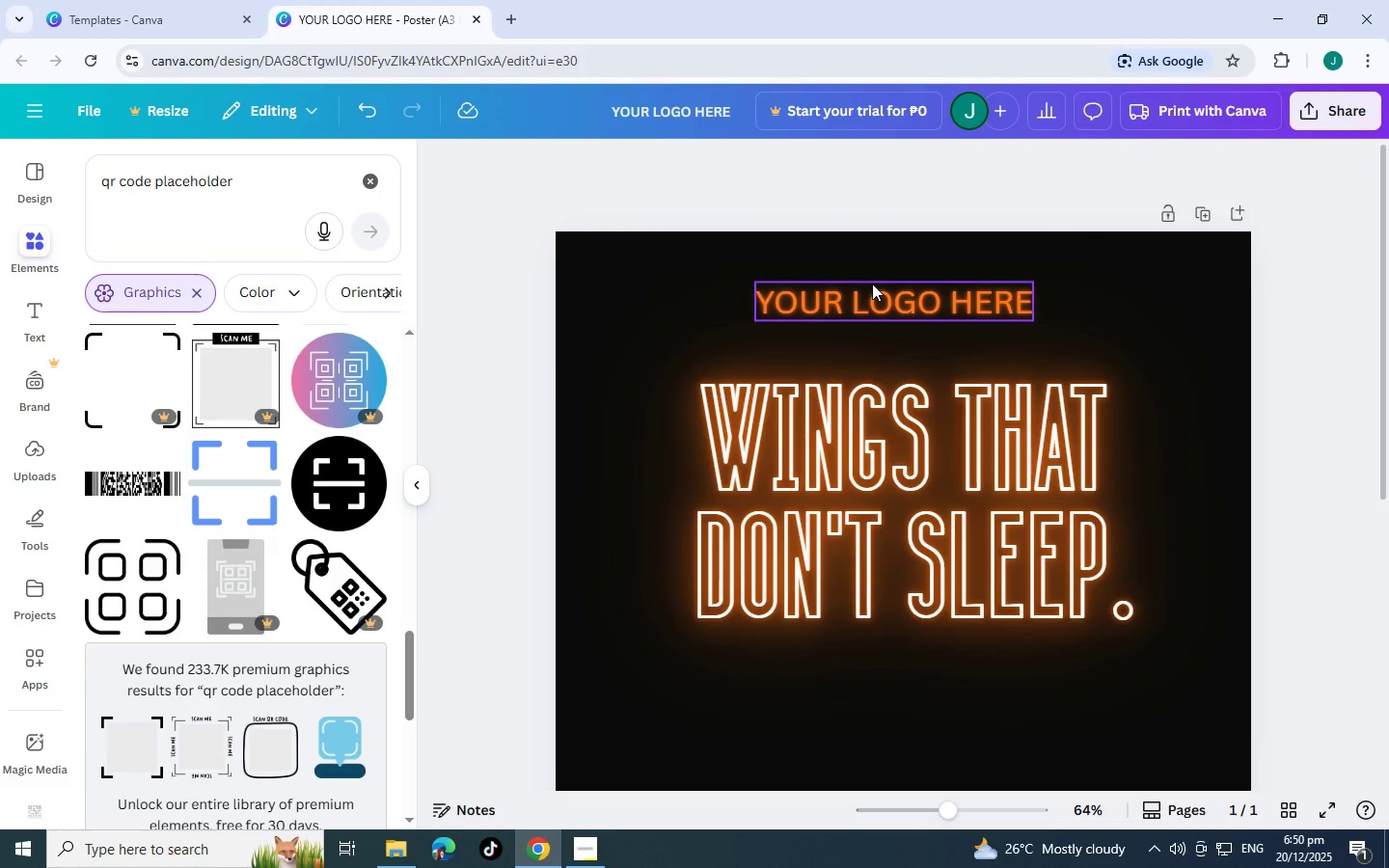 
left_click([872, 284])
 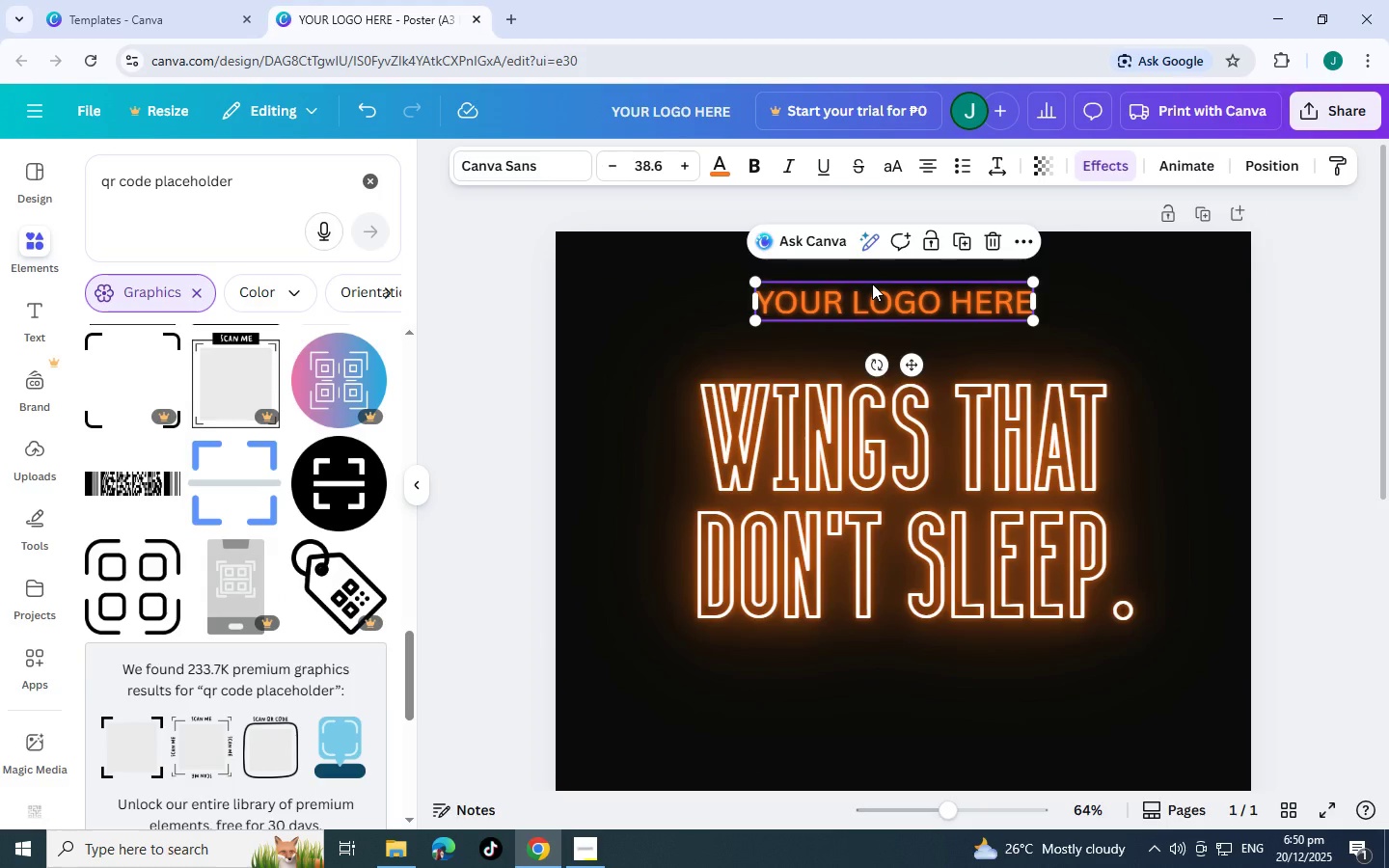 
key(Control+C)
 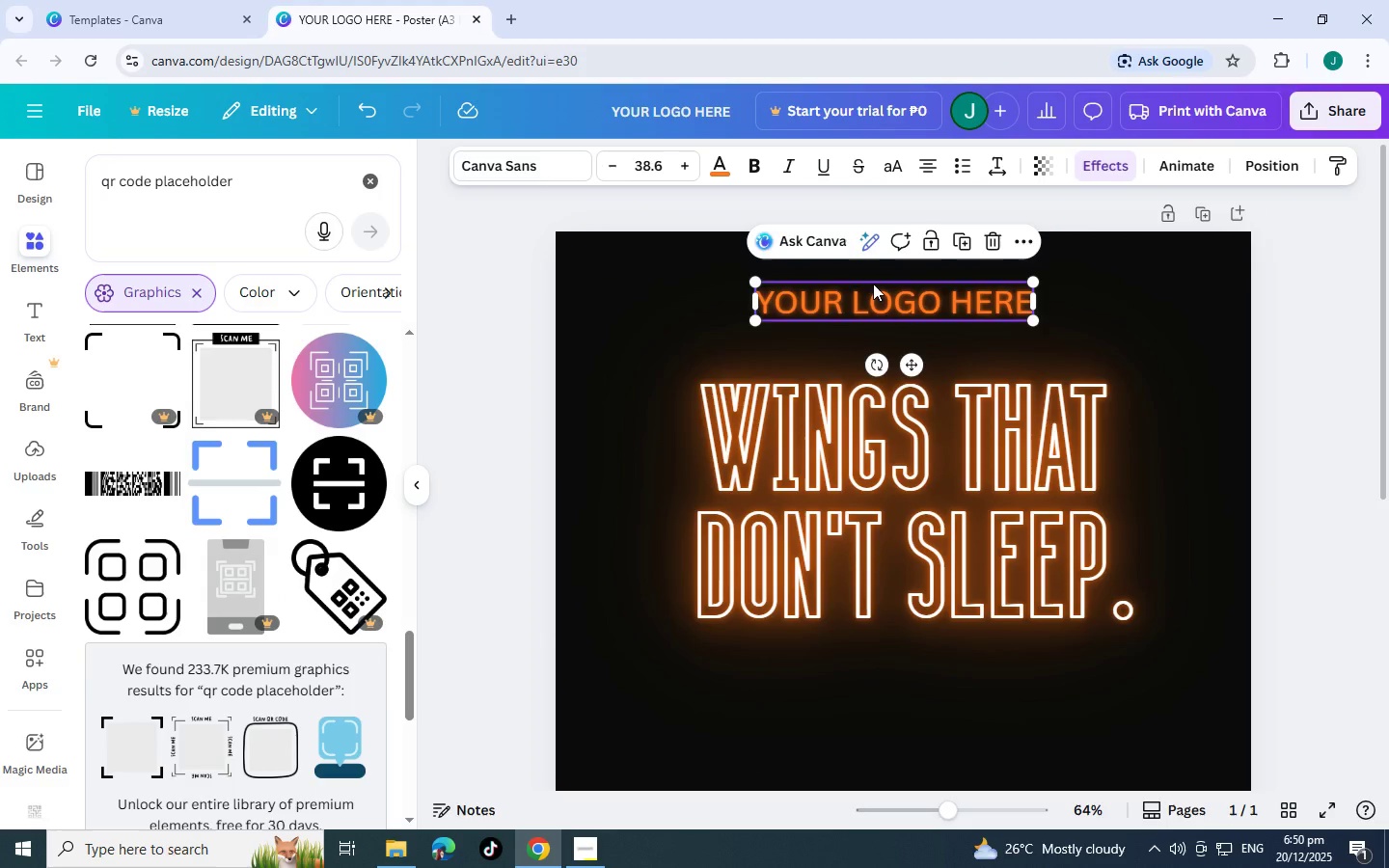 
key(Control+V)
 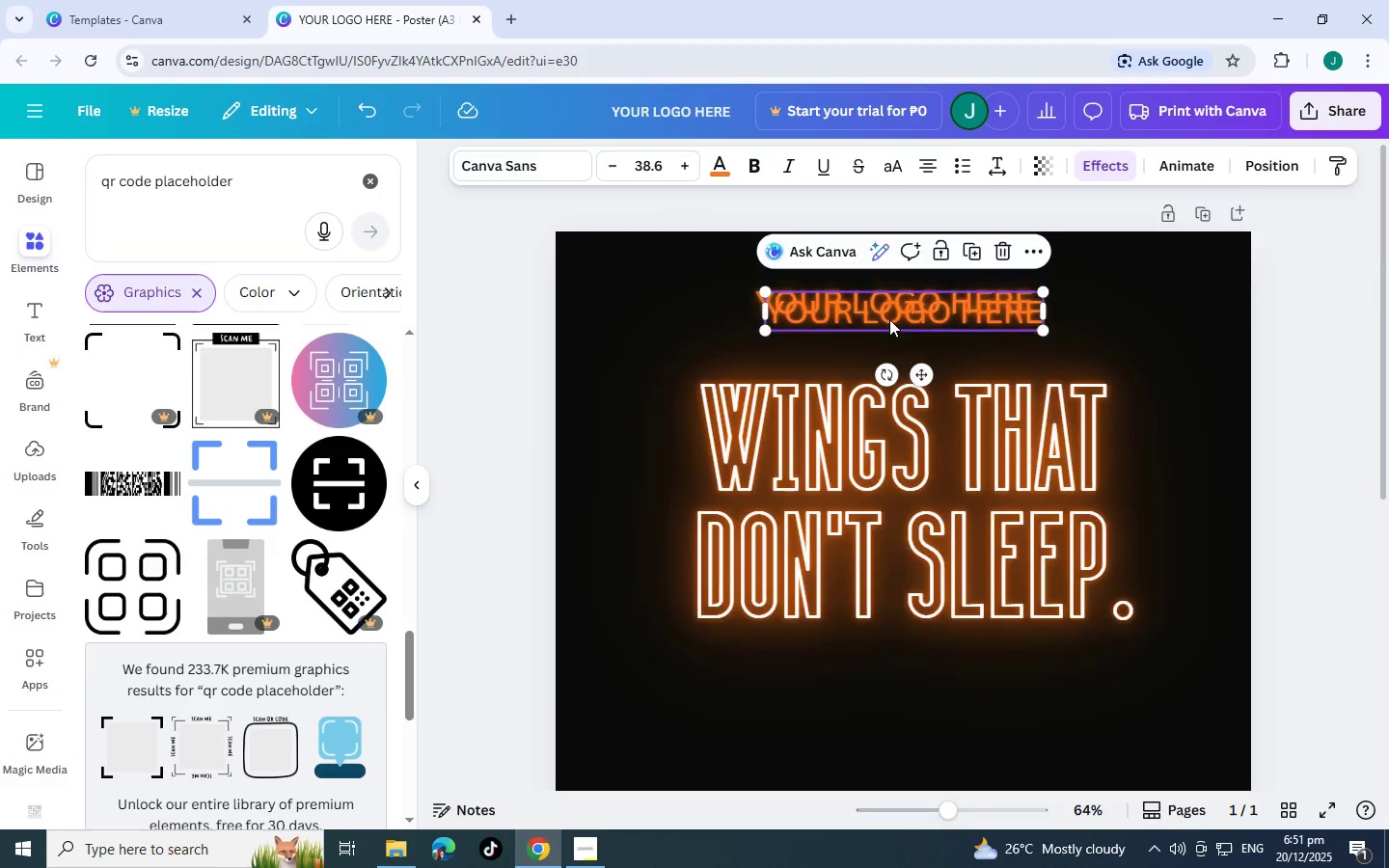 
scroll: coordinate [895, 327], scroll_direction: down, amount: 1.0
 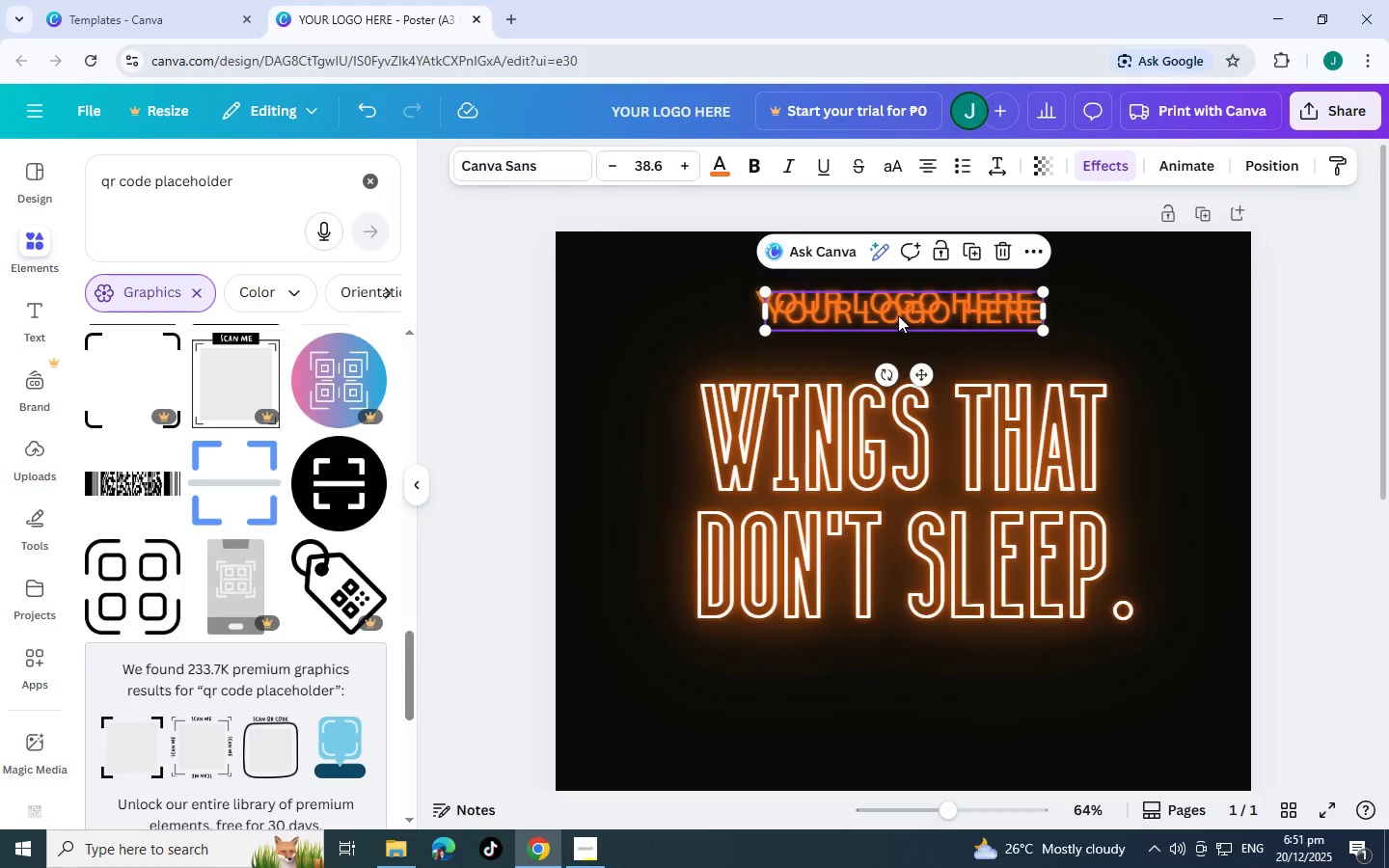 
left_click_drag(start_coordinate=[898, 313], to_coordinate=[1126, 653])
 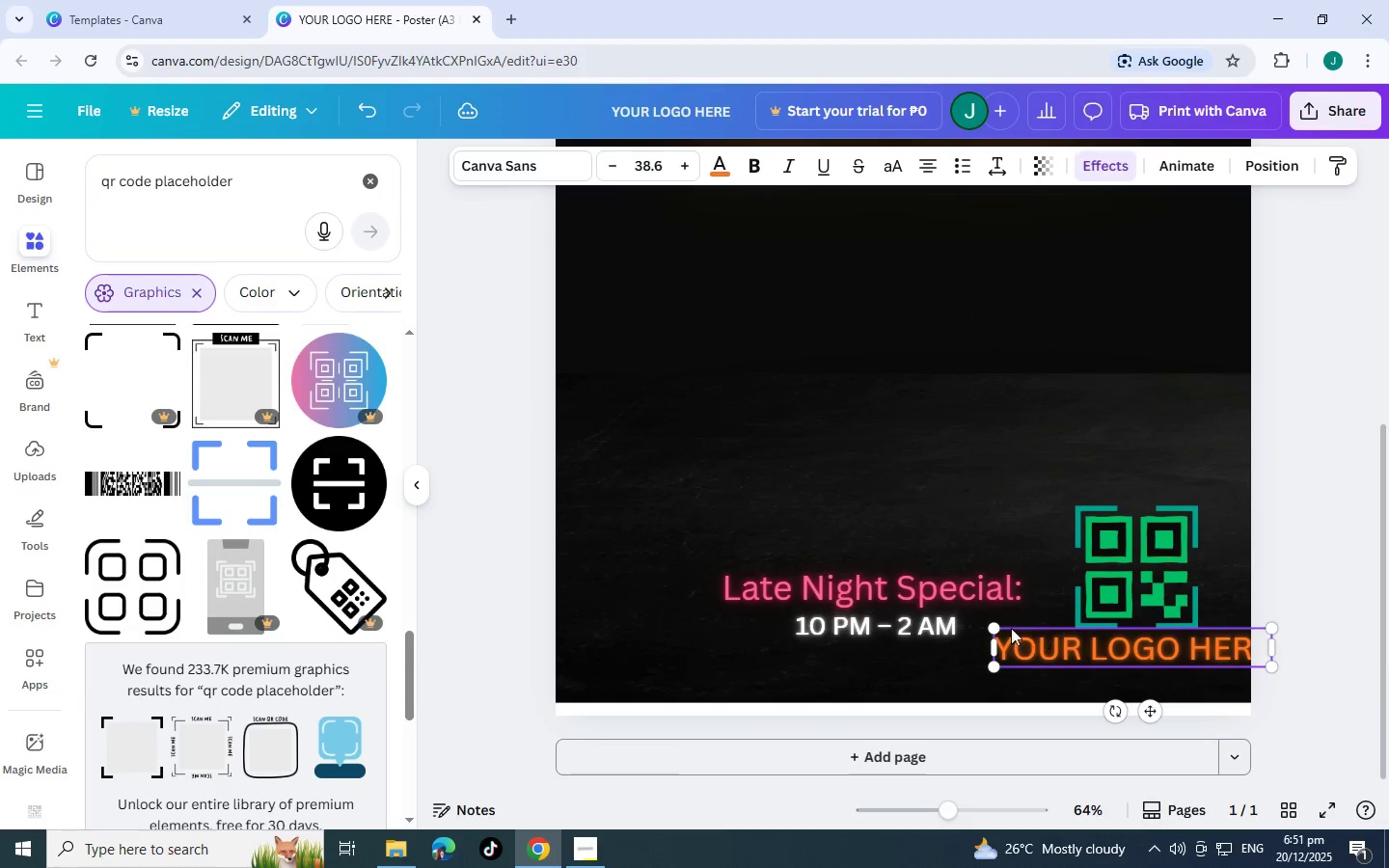 
scroll: coordinate [998, 525], scroll_direction: down, amount: 5.0
 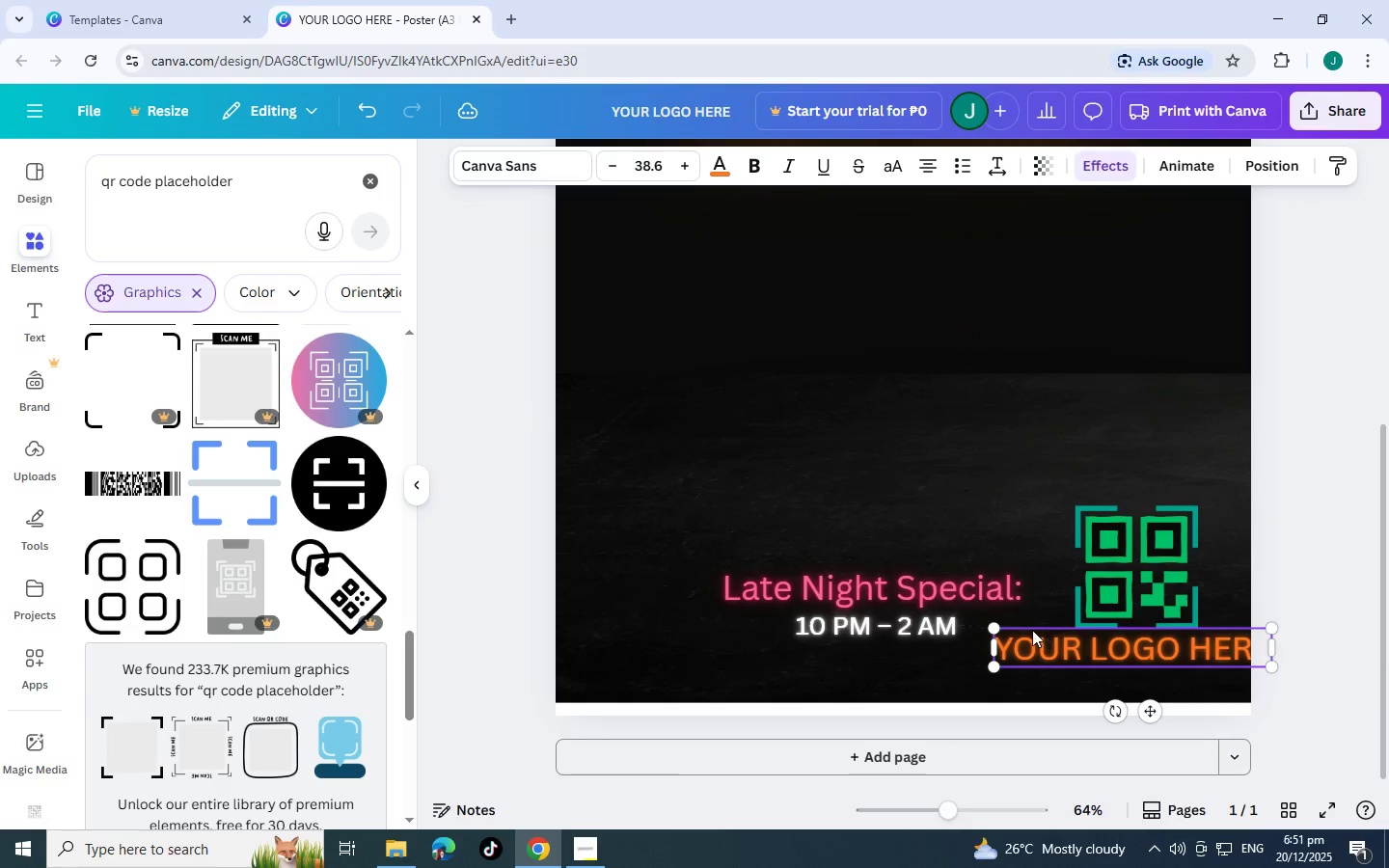 
left_click_drag(start_coordinate=[993, 626], to_coordinate=[1114, 649])
 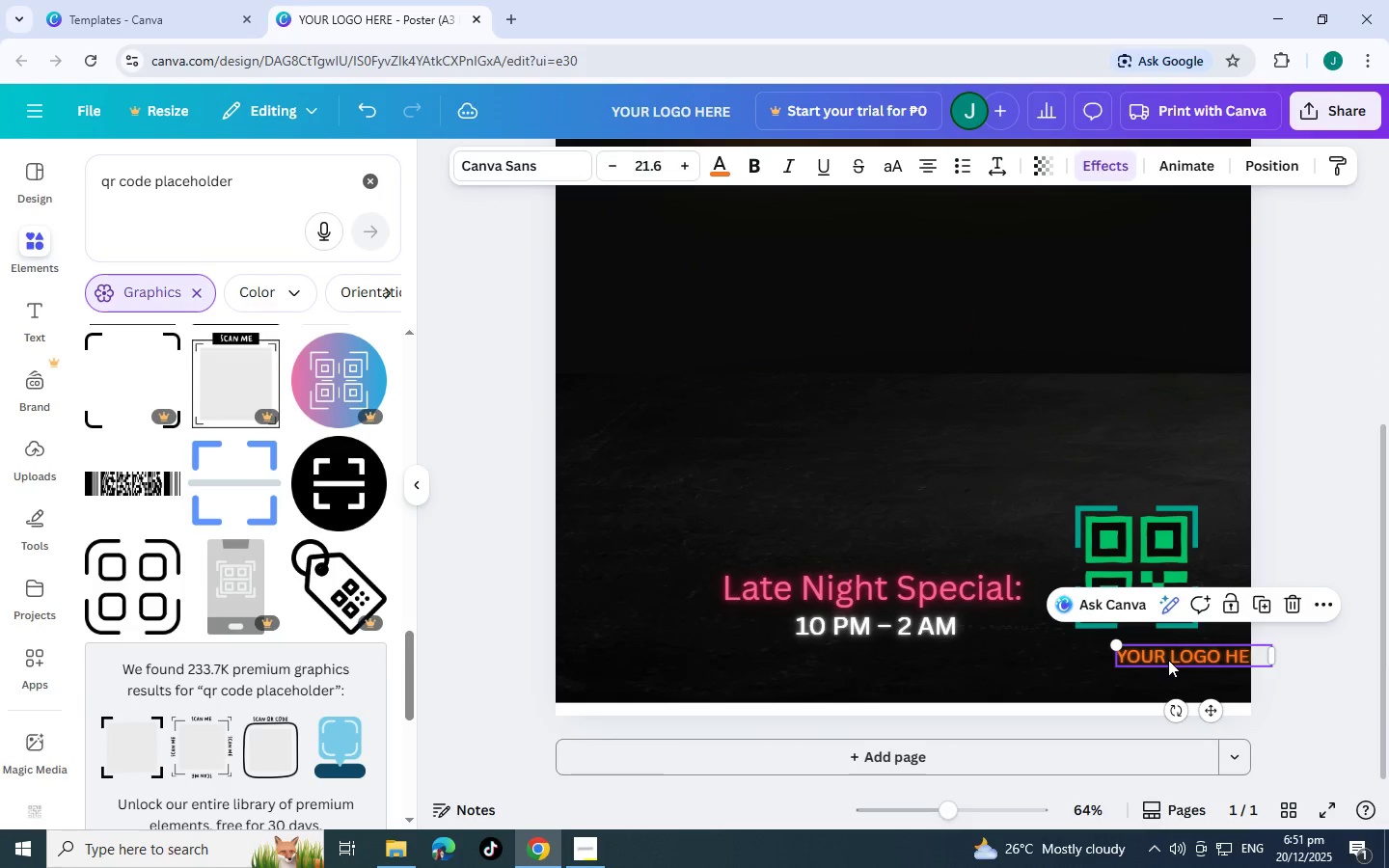 
left_click_drag(start_coordinate=[1168, 660], to_coordinate=[1110, 651])
 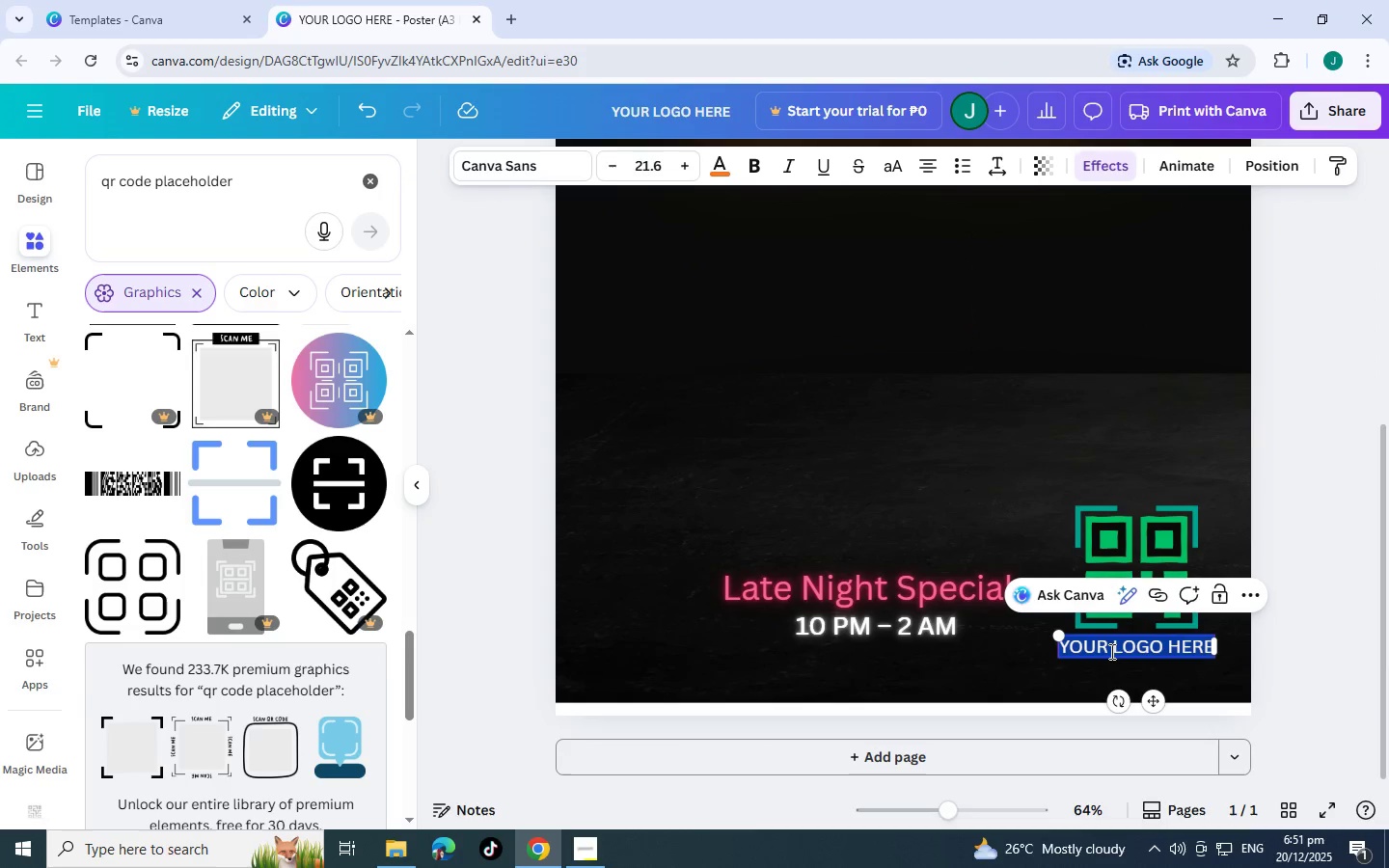 
double_click([1110, 651])
 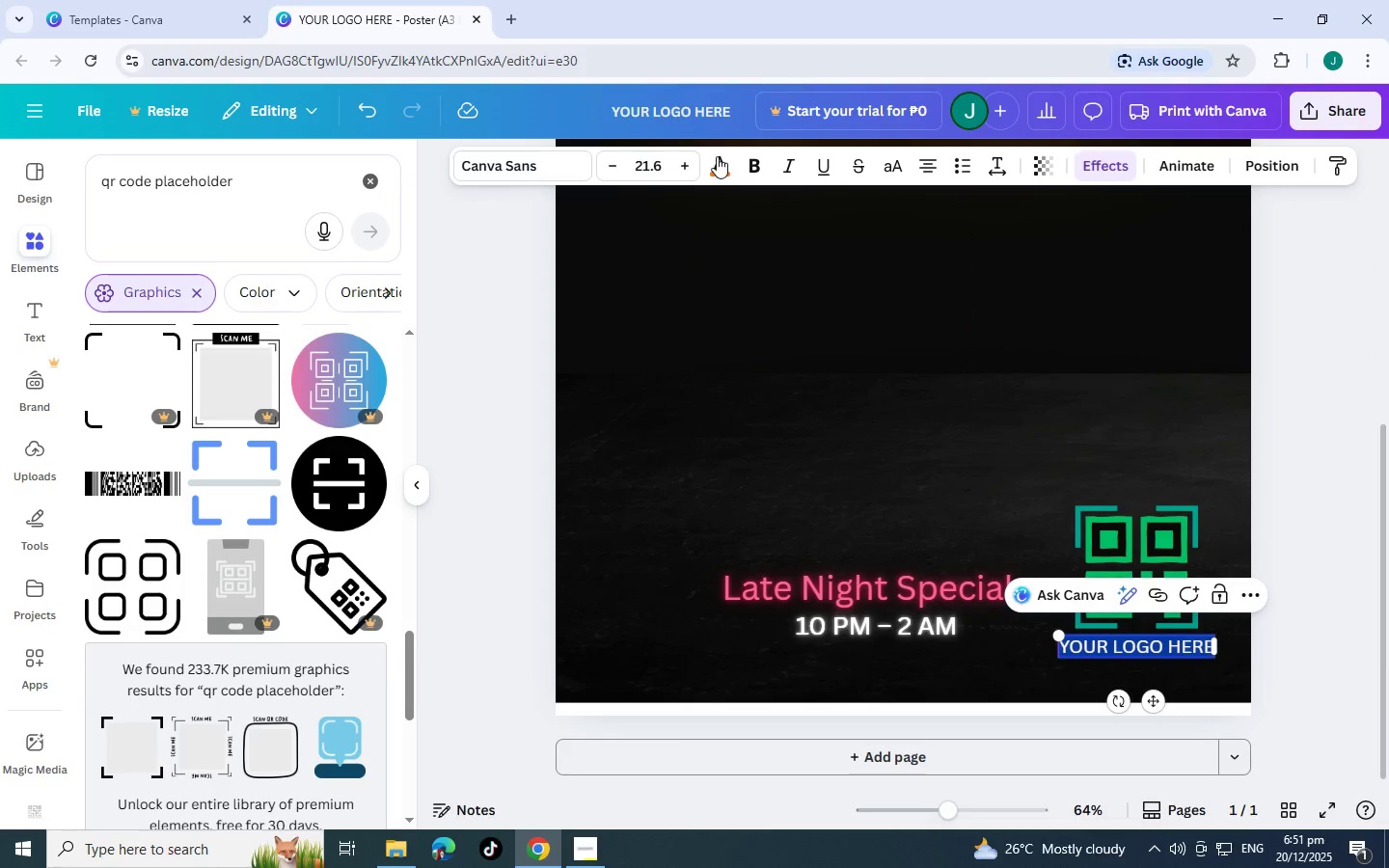 
left_click([717, 156])
 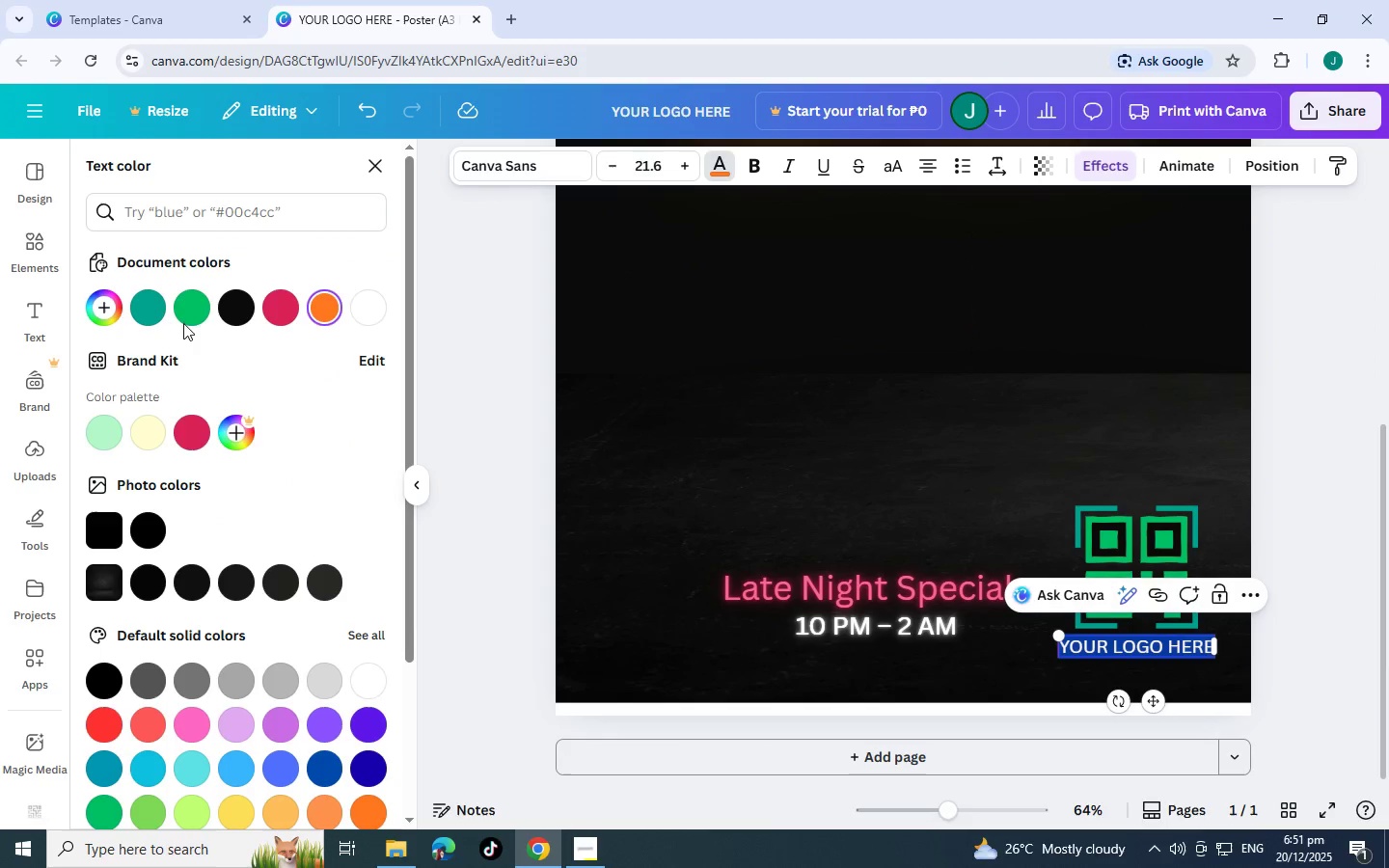 
left_click([178, 307])
 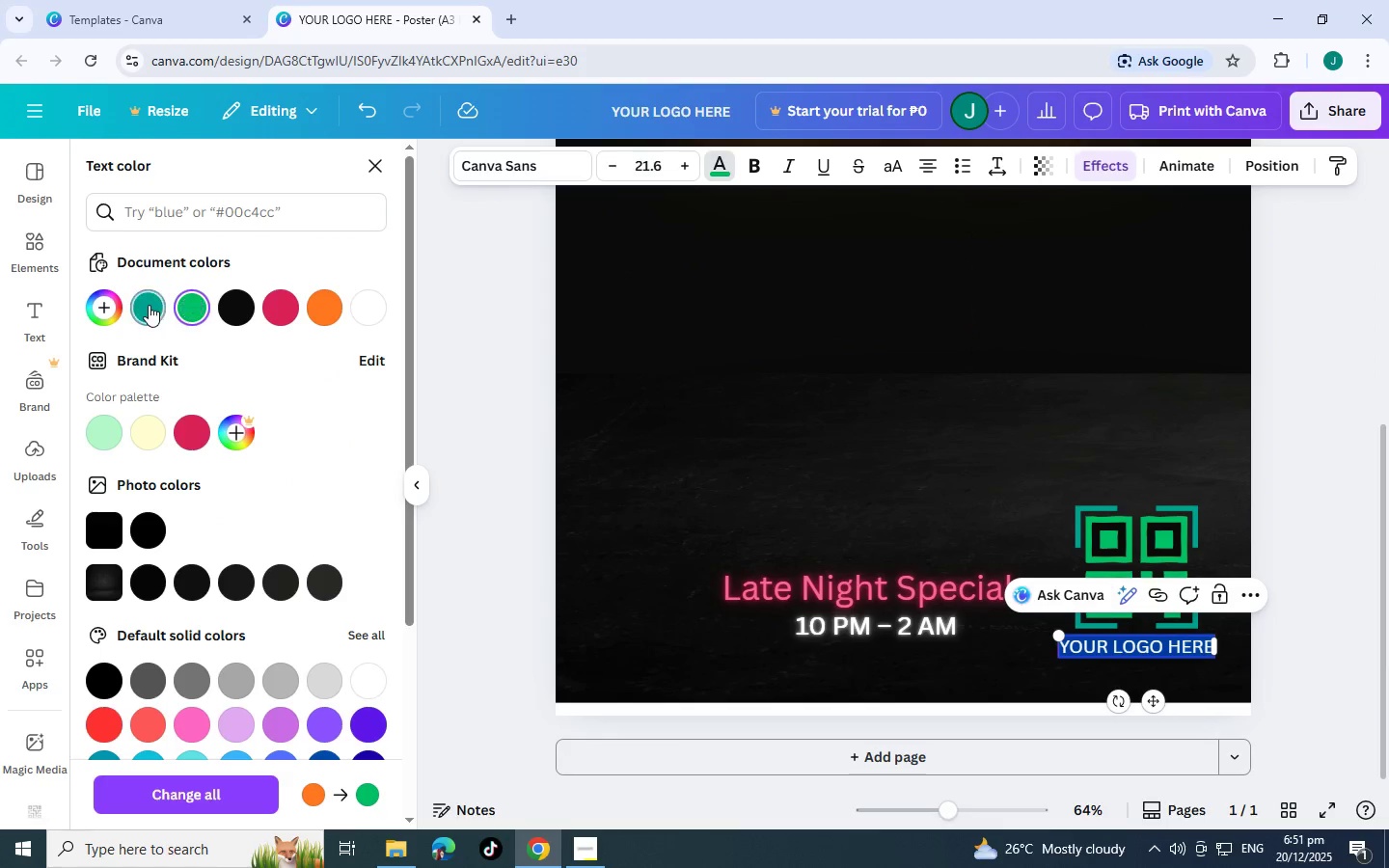 
left_click([143, 305])
 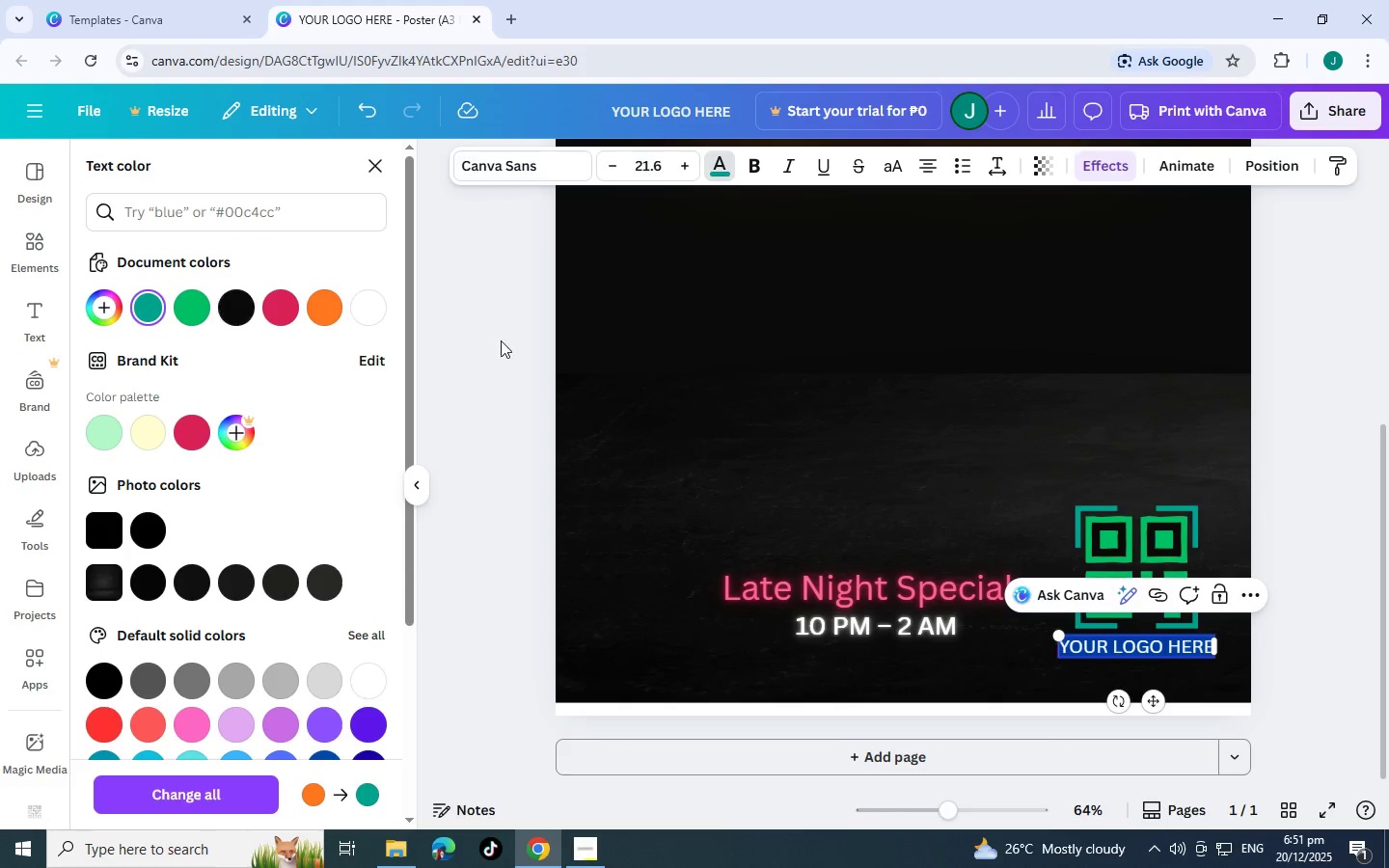 
left_click([510, 349])
 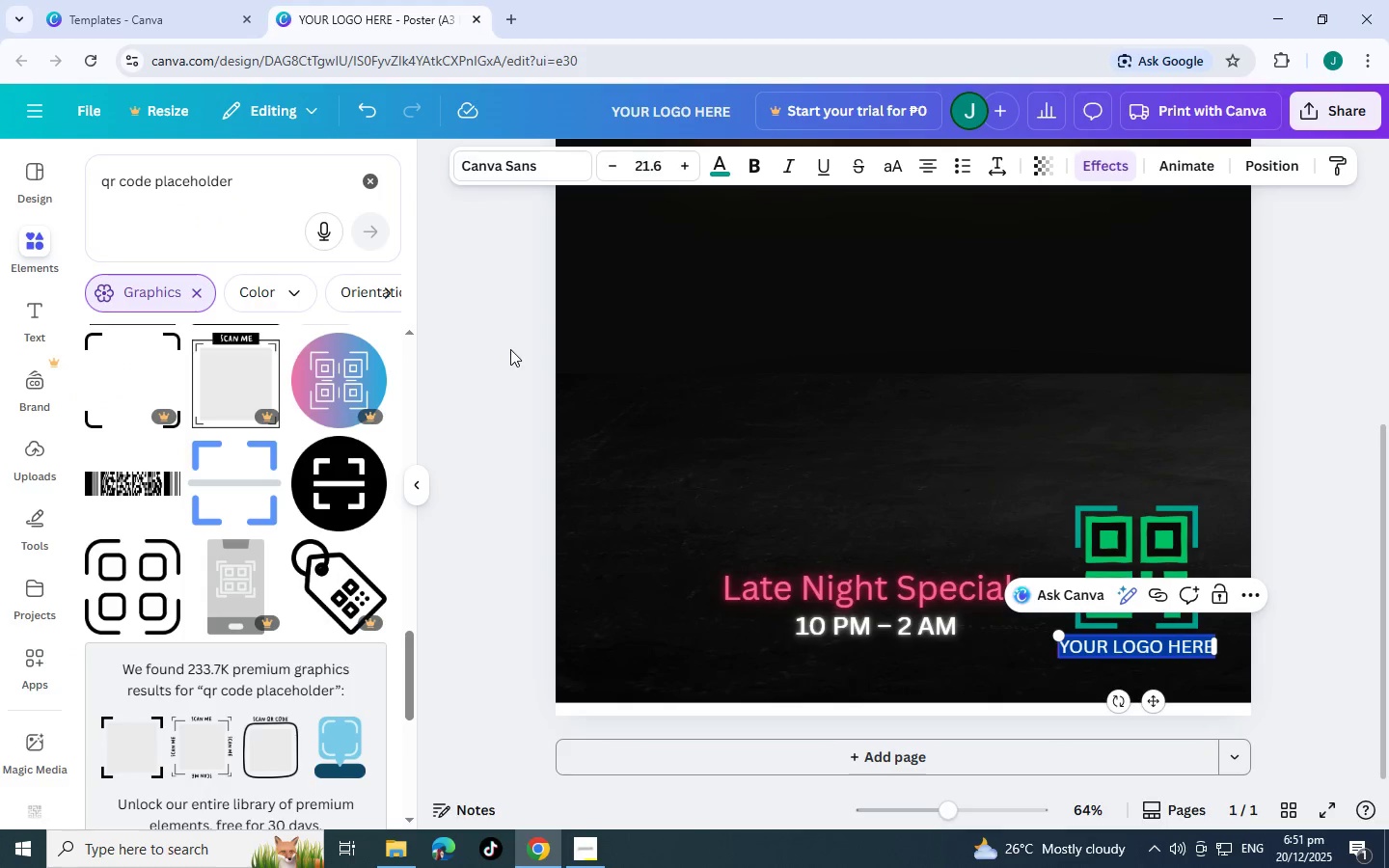 
left_click([510, 349])
 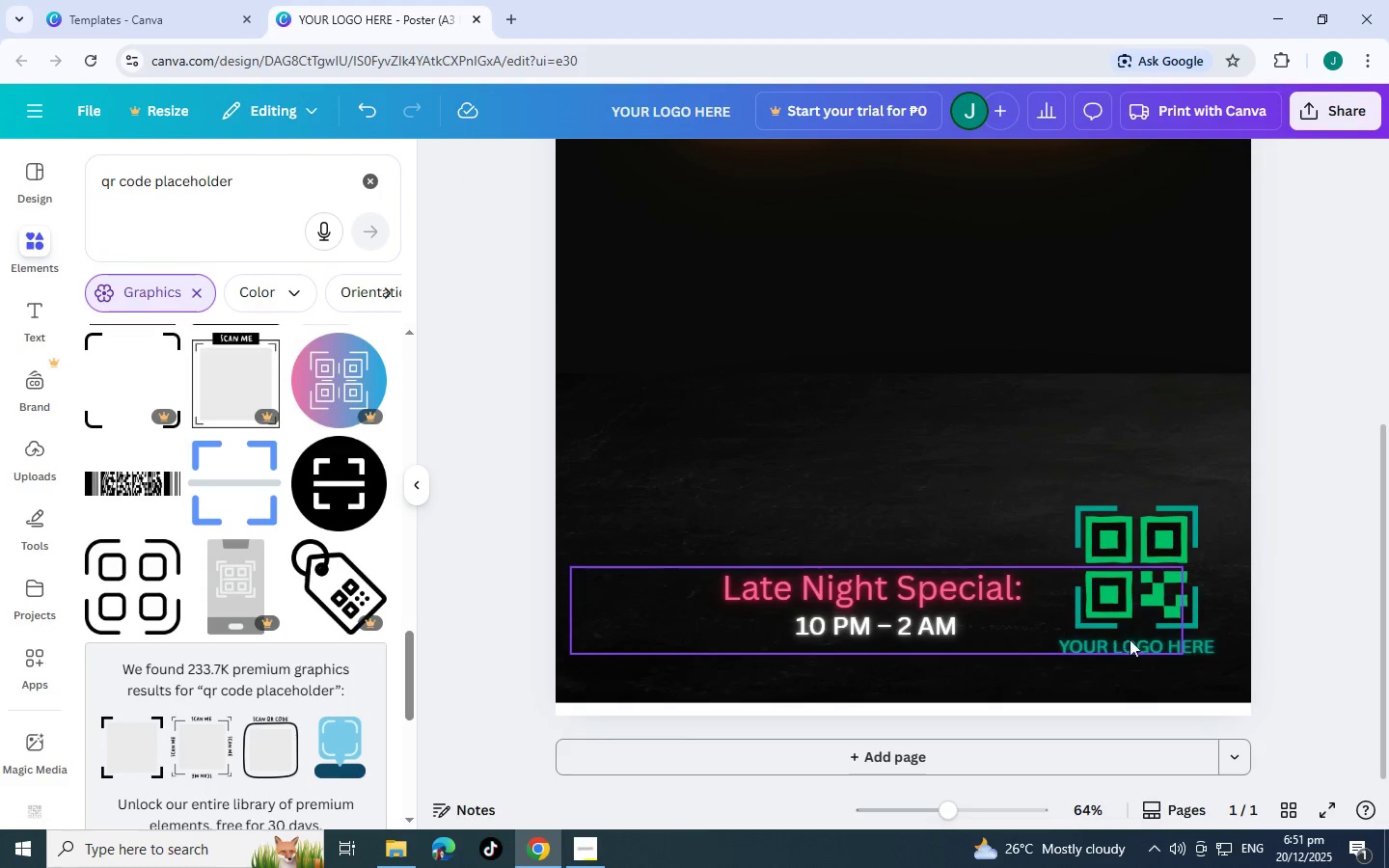 
left_click([1146, 650])
 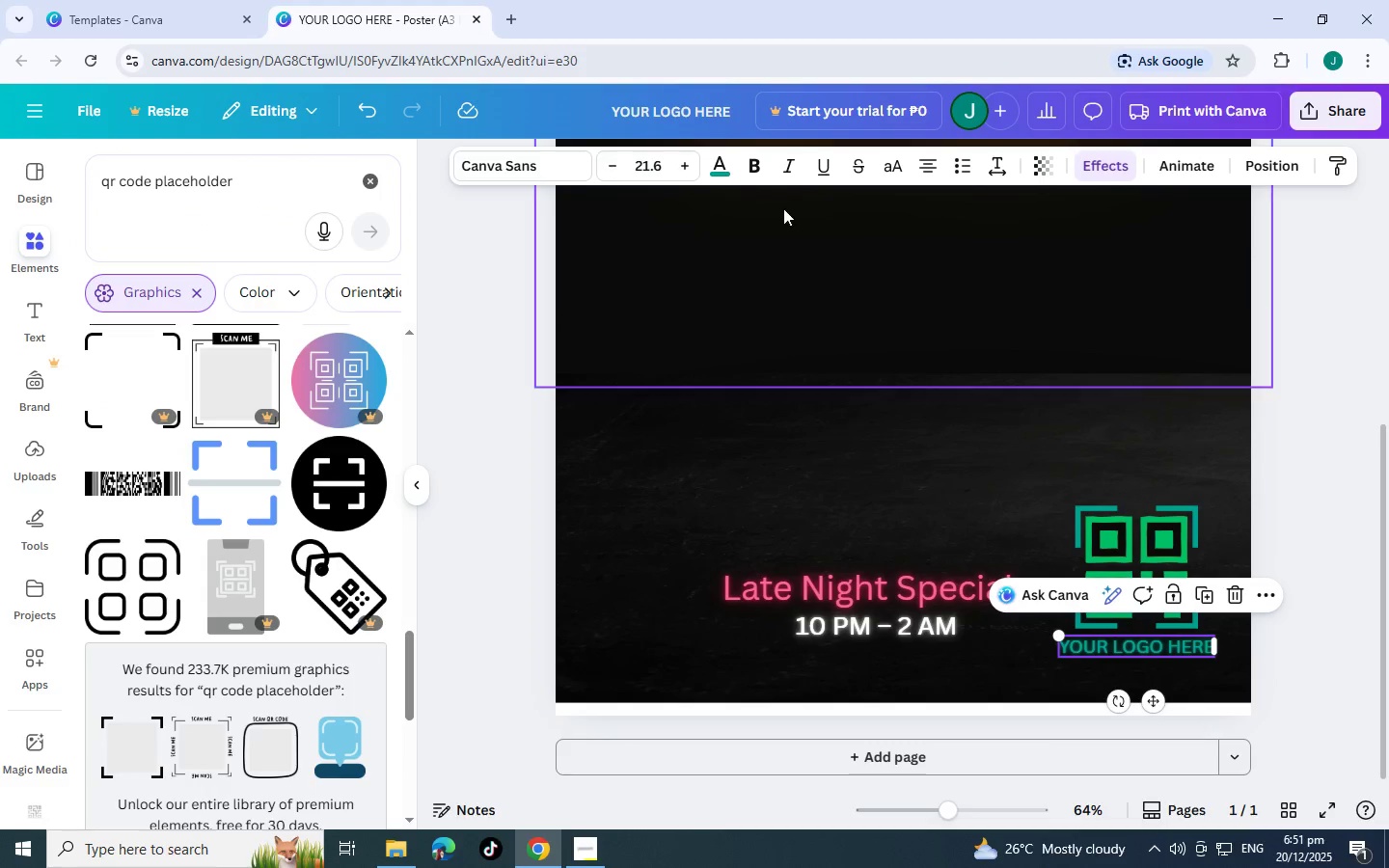 
left_click([722, 170])
 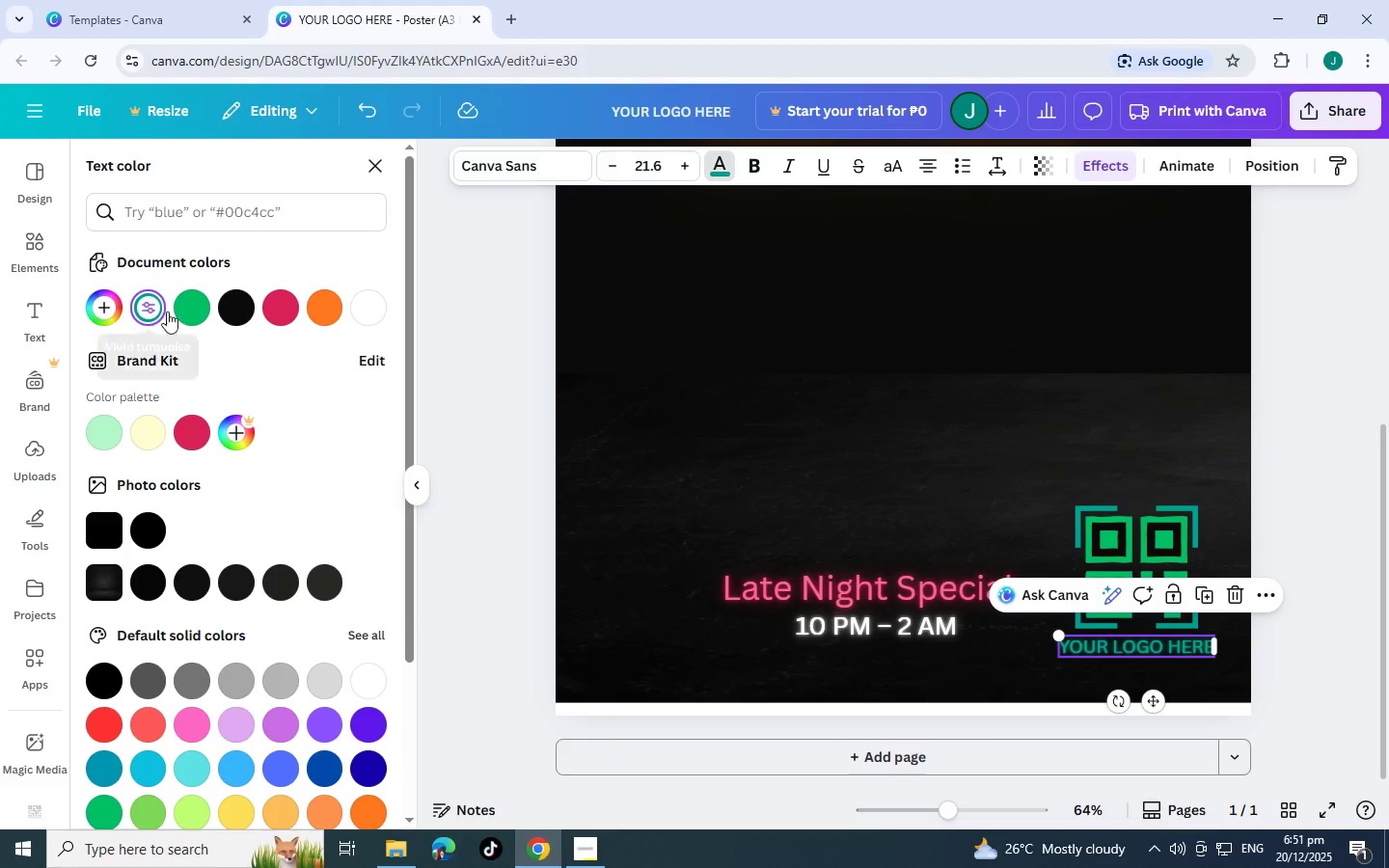 
left_click([185, 309])
 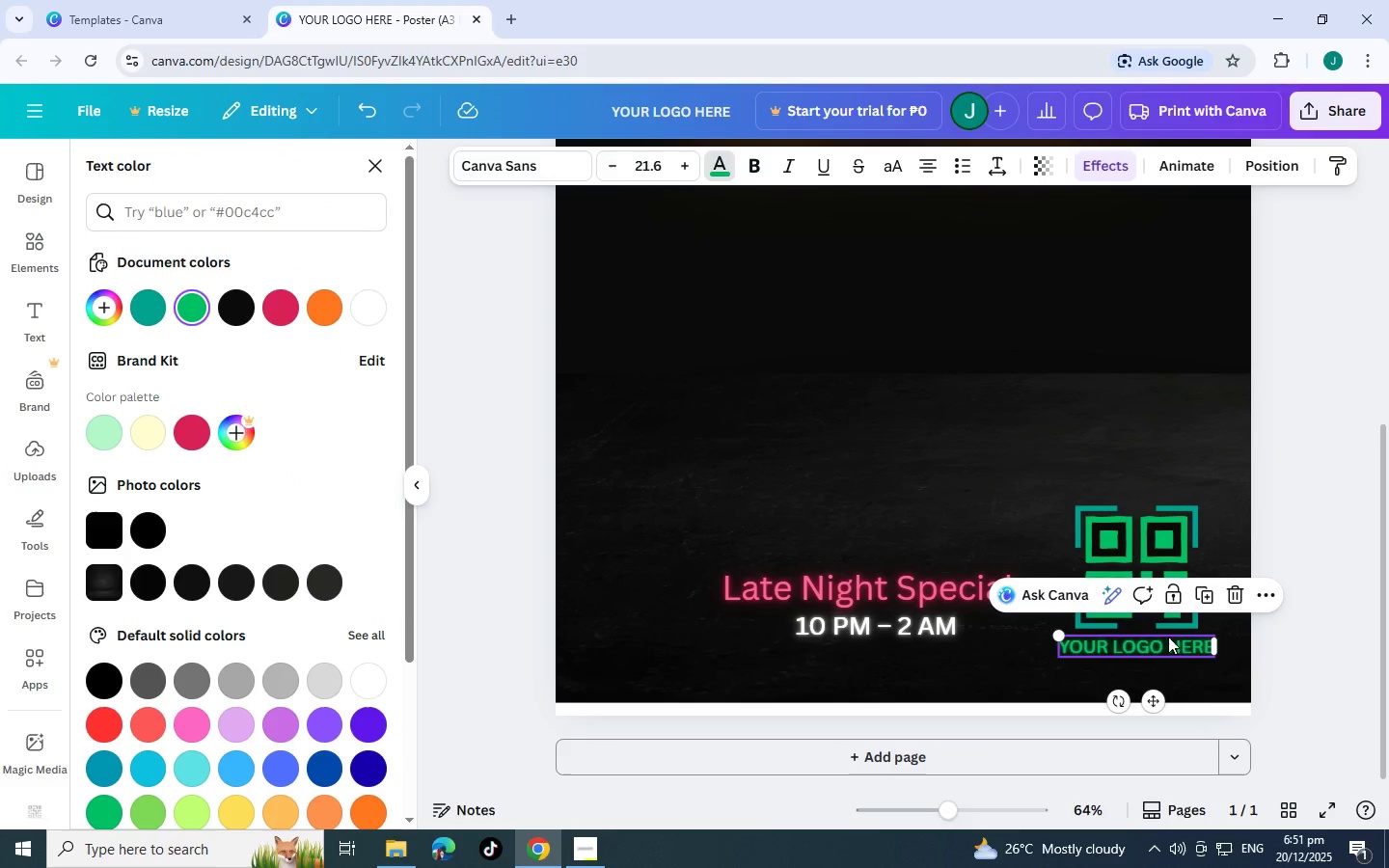 
double_click([1175, 646])
 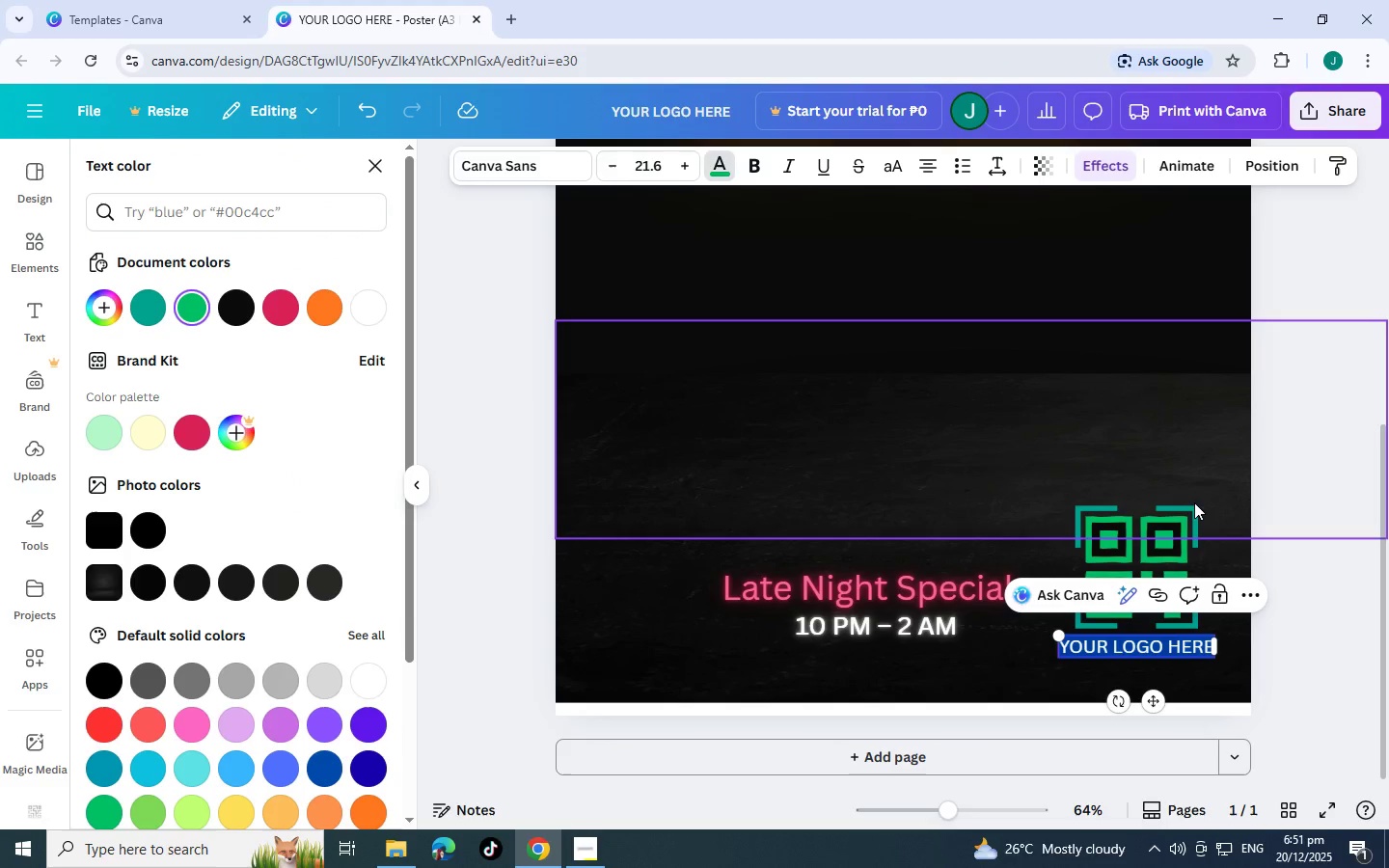 
left_click([1194, 505])
 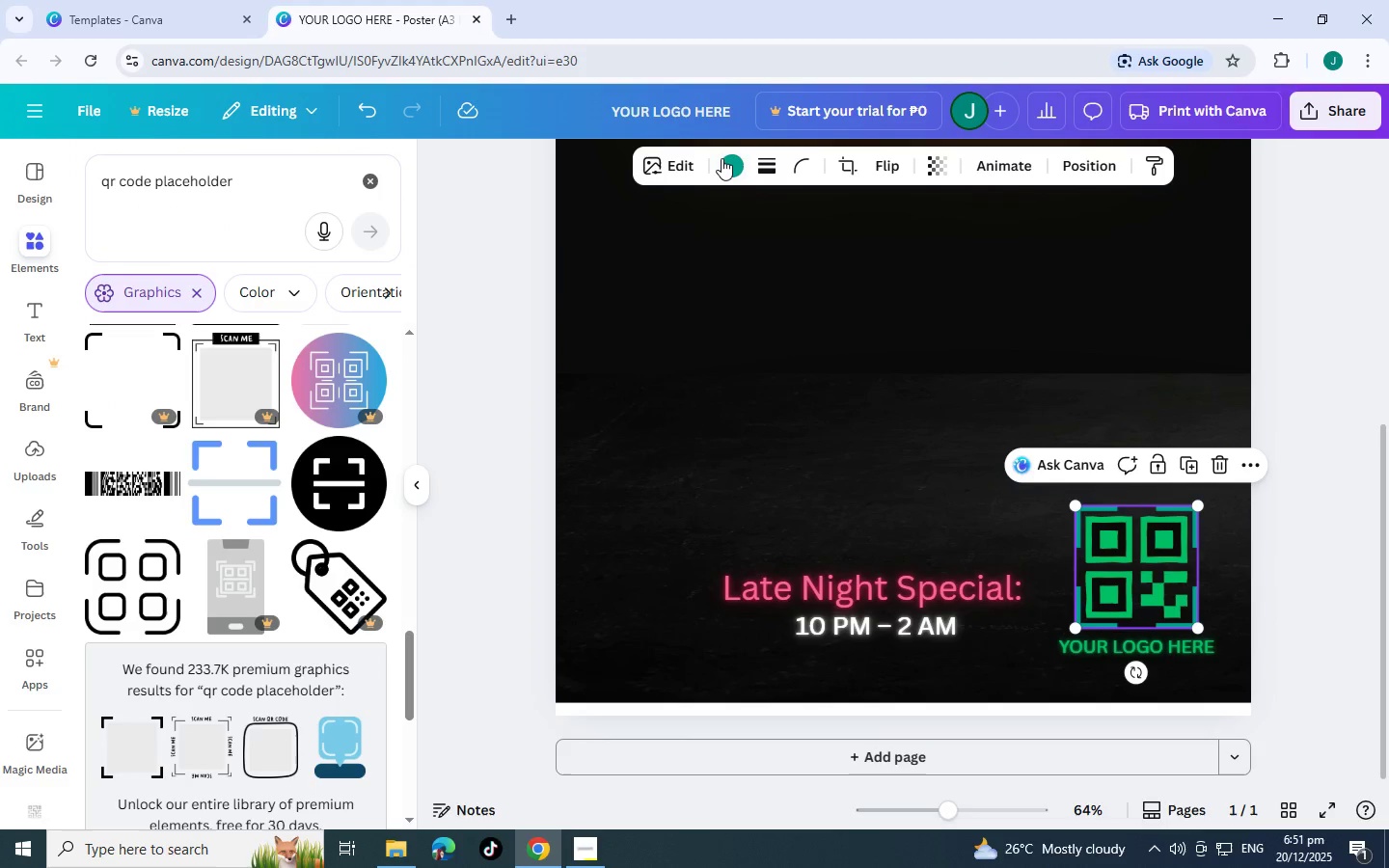 
left_click([729, 160])
 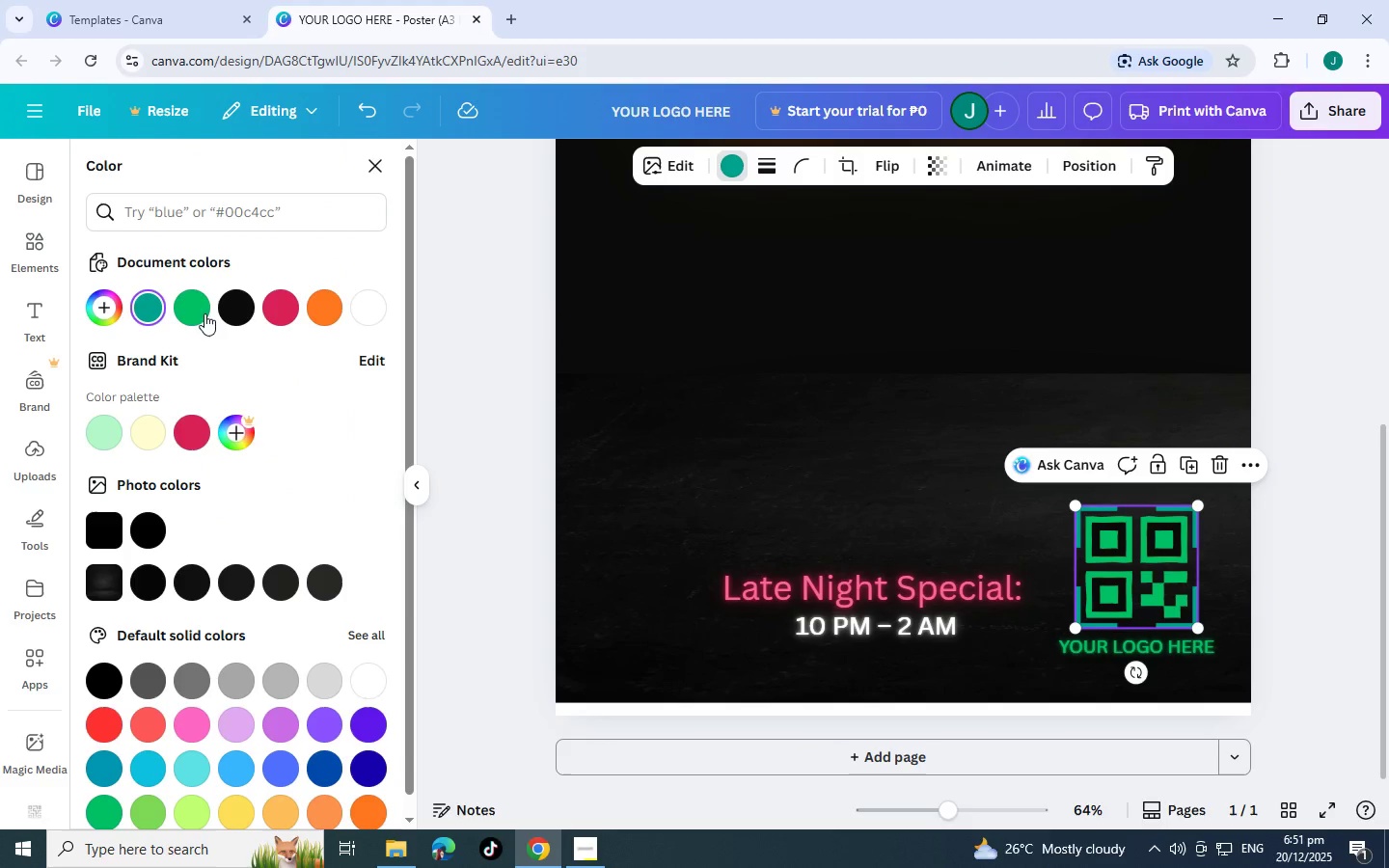 
left_click([185, 310])
 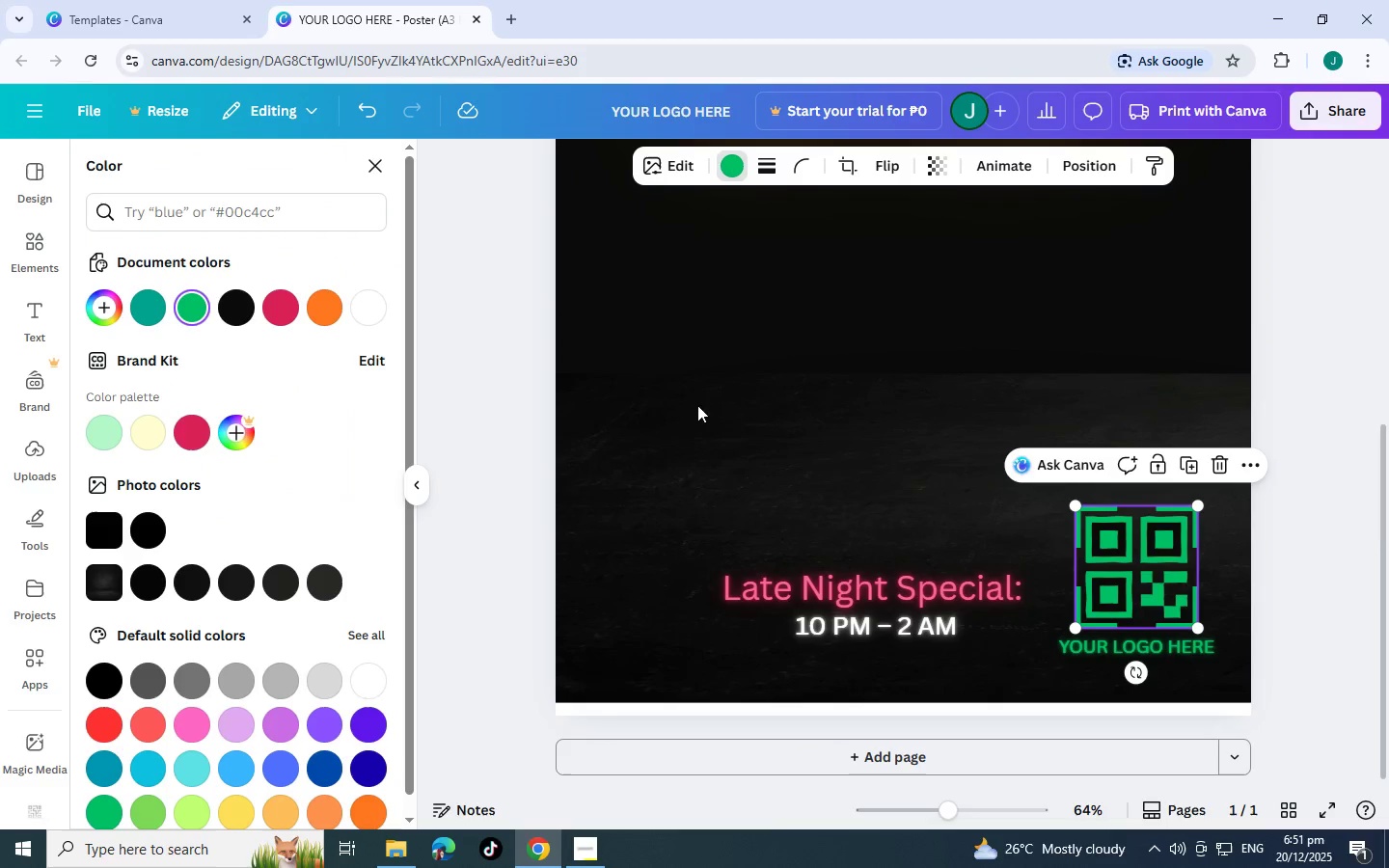 
left_click([765, 425])
 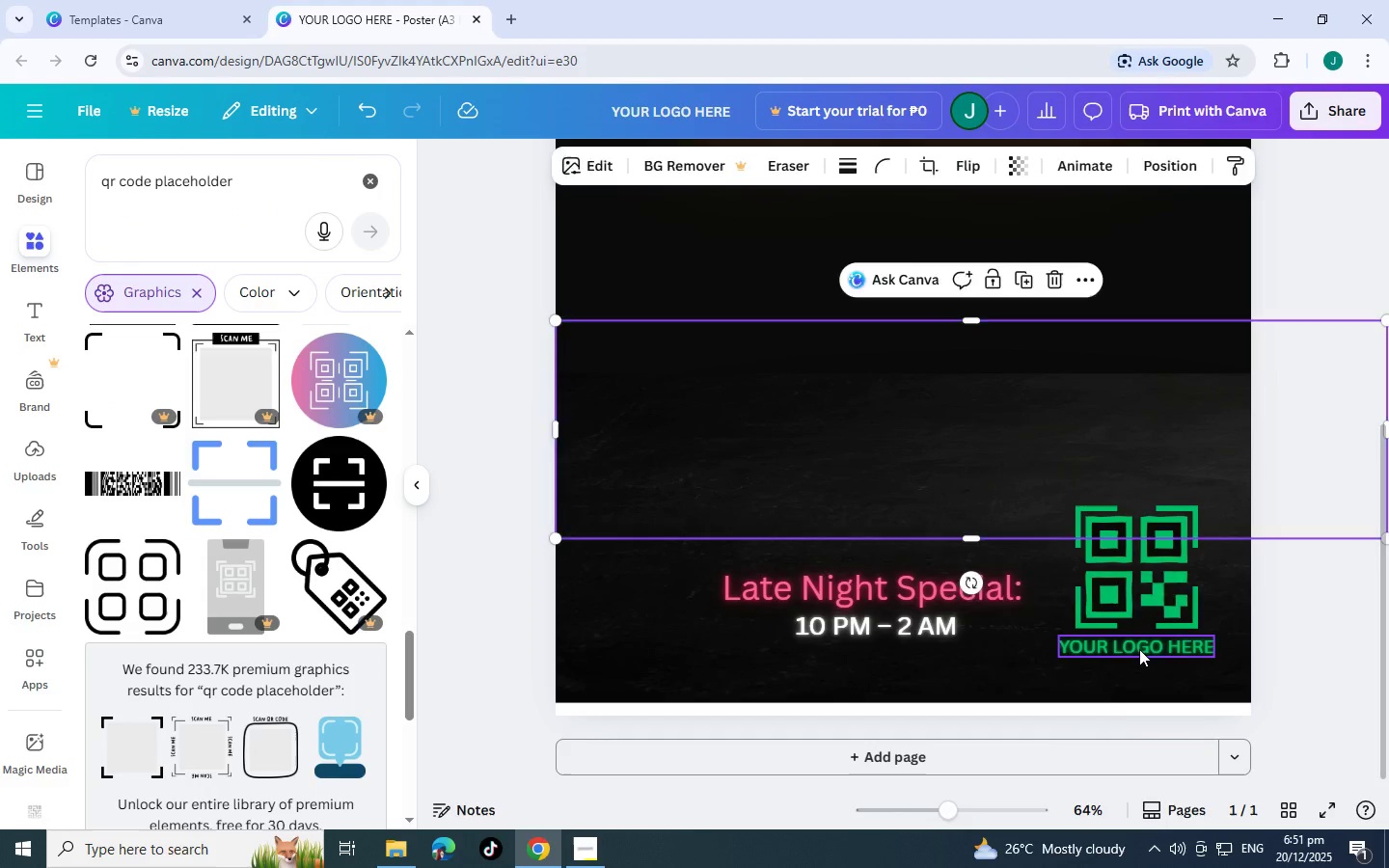 
double_click([1139, 649])
 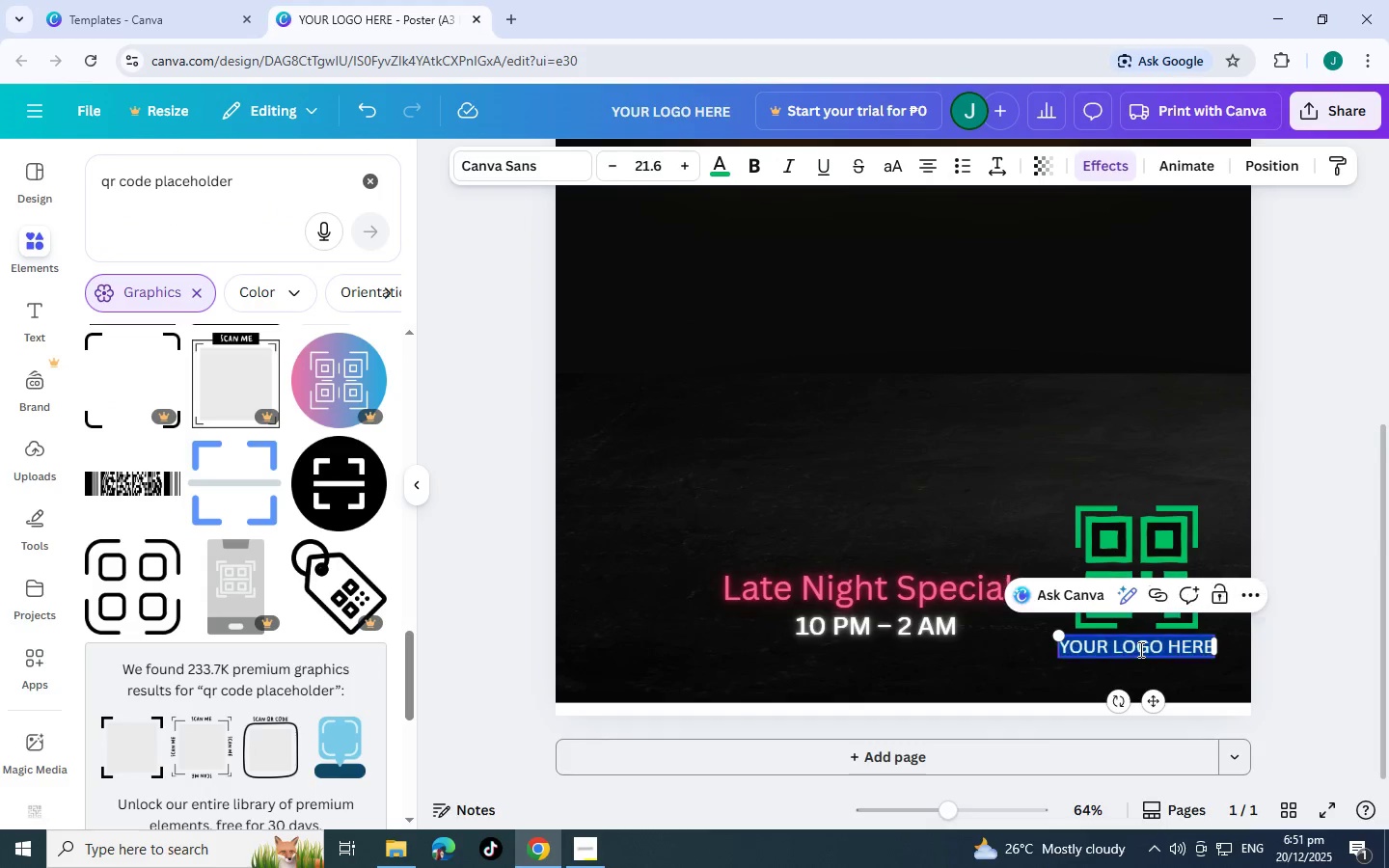 
triple_click([1139, 649])
 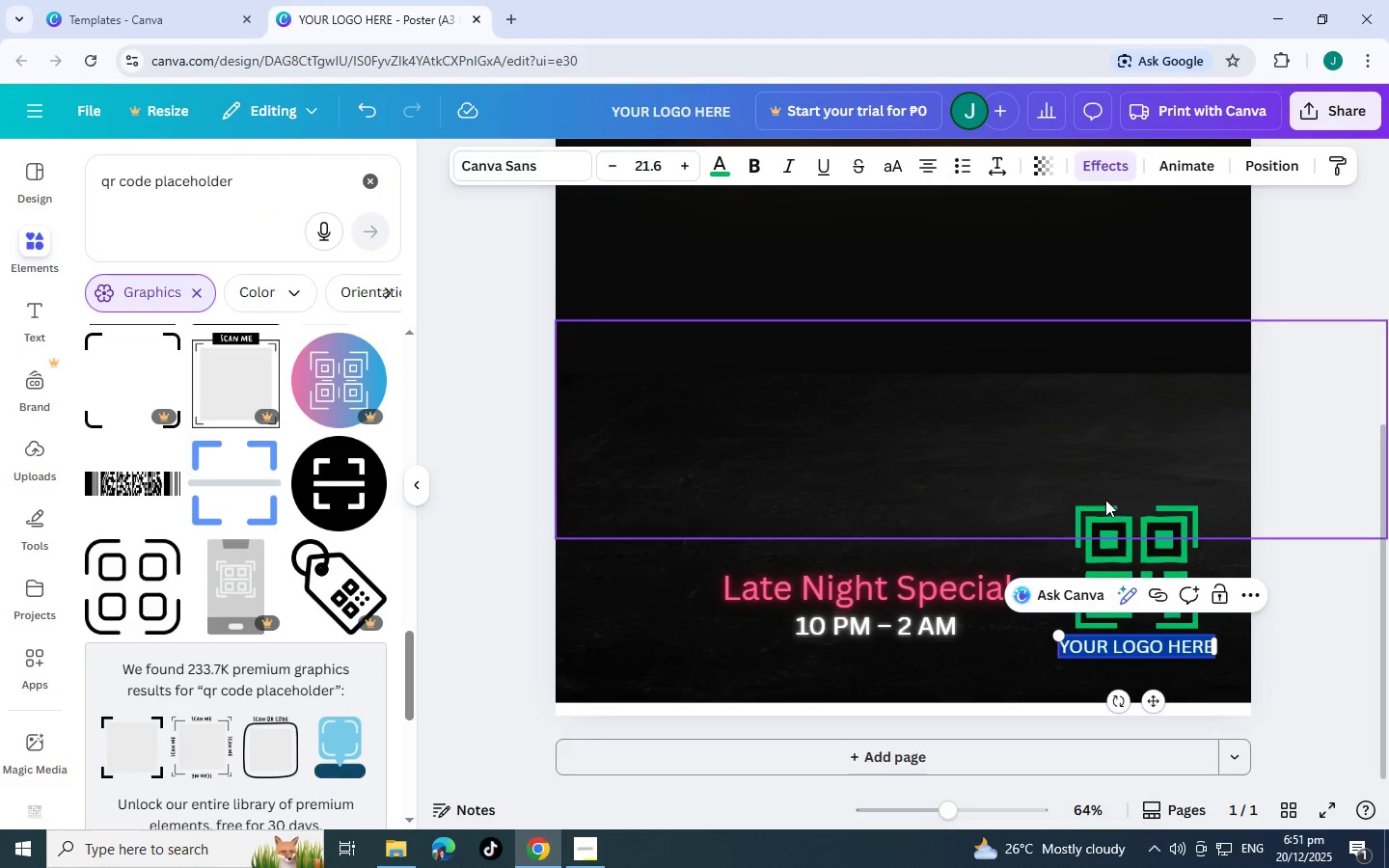 
left_click([1102, 522])
 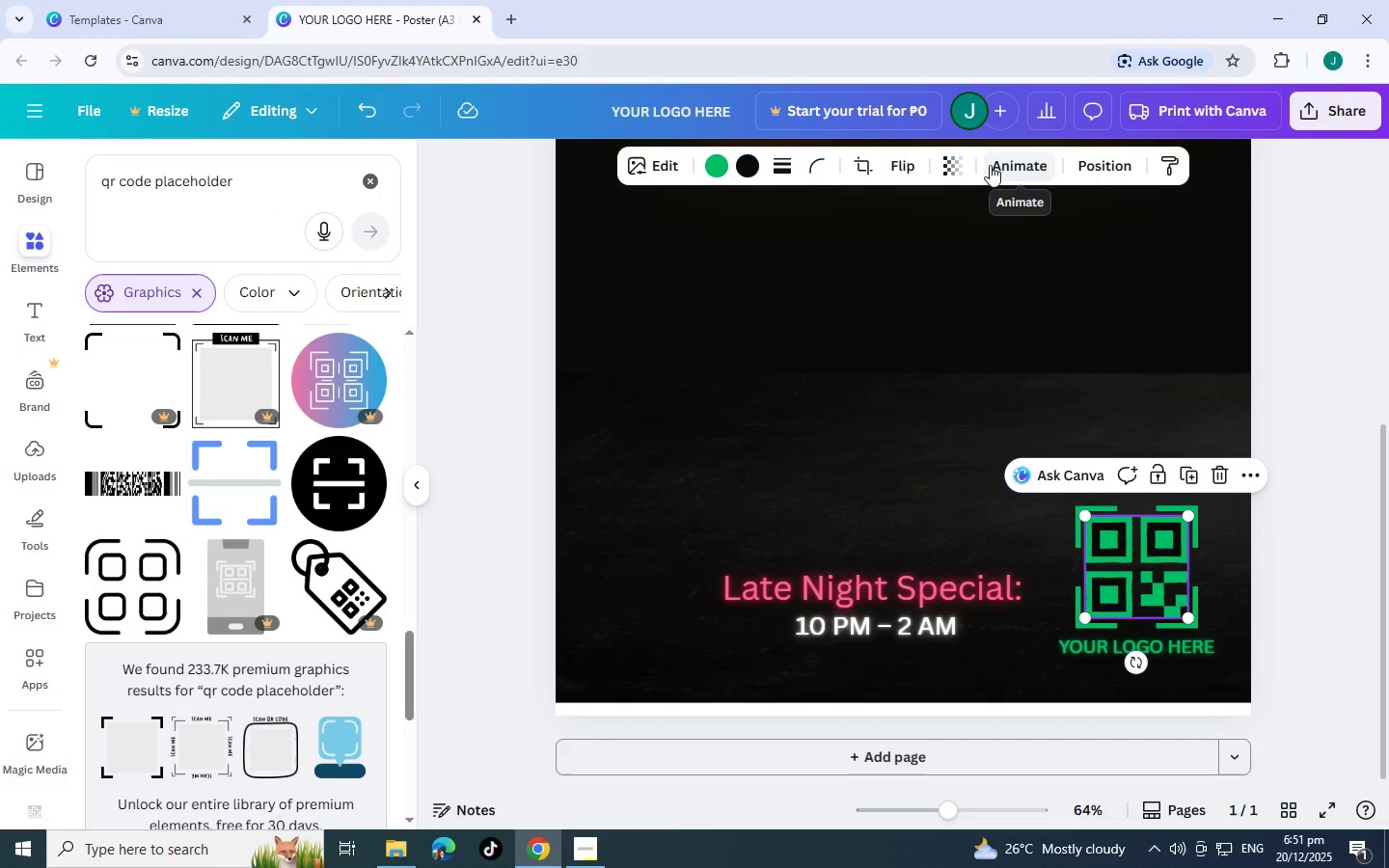 
left_click([648, 156])
 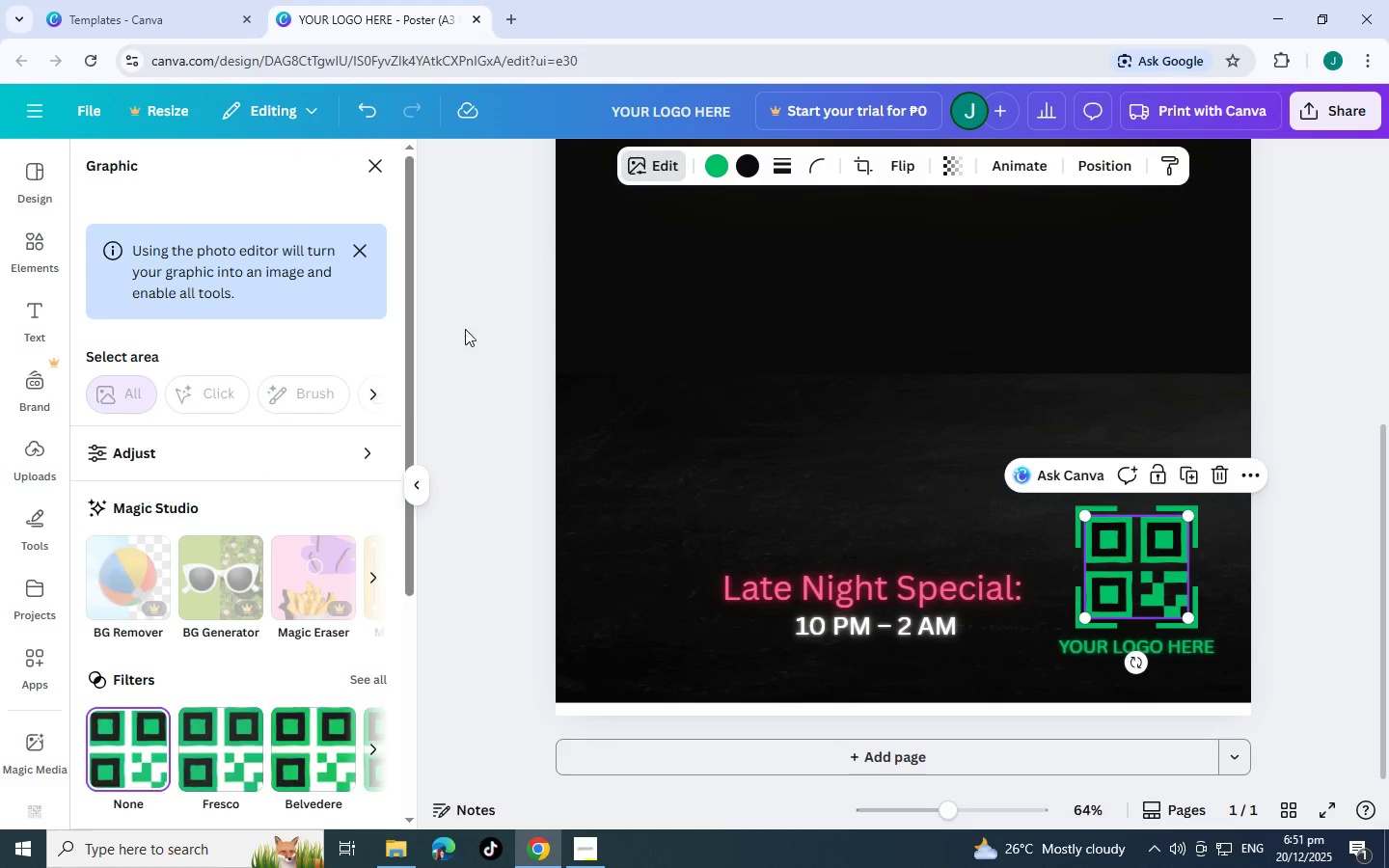 
scroll: coordinate [367, 489], scroll_direction: down, amount: 7.0
 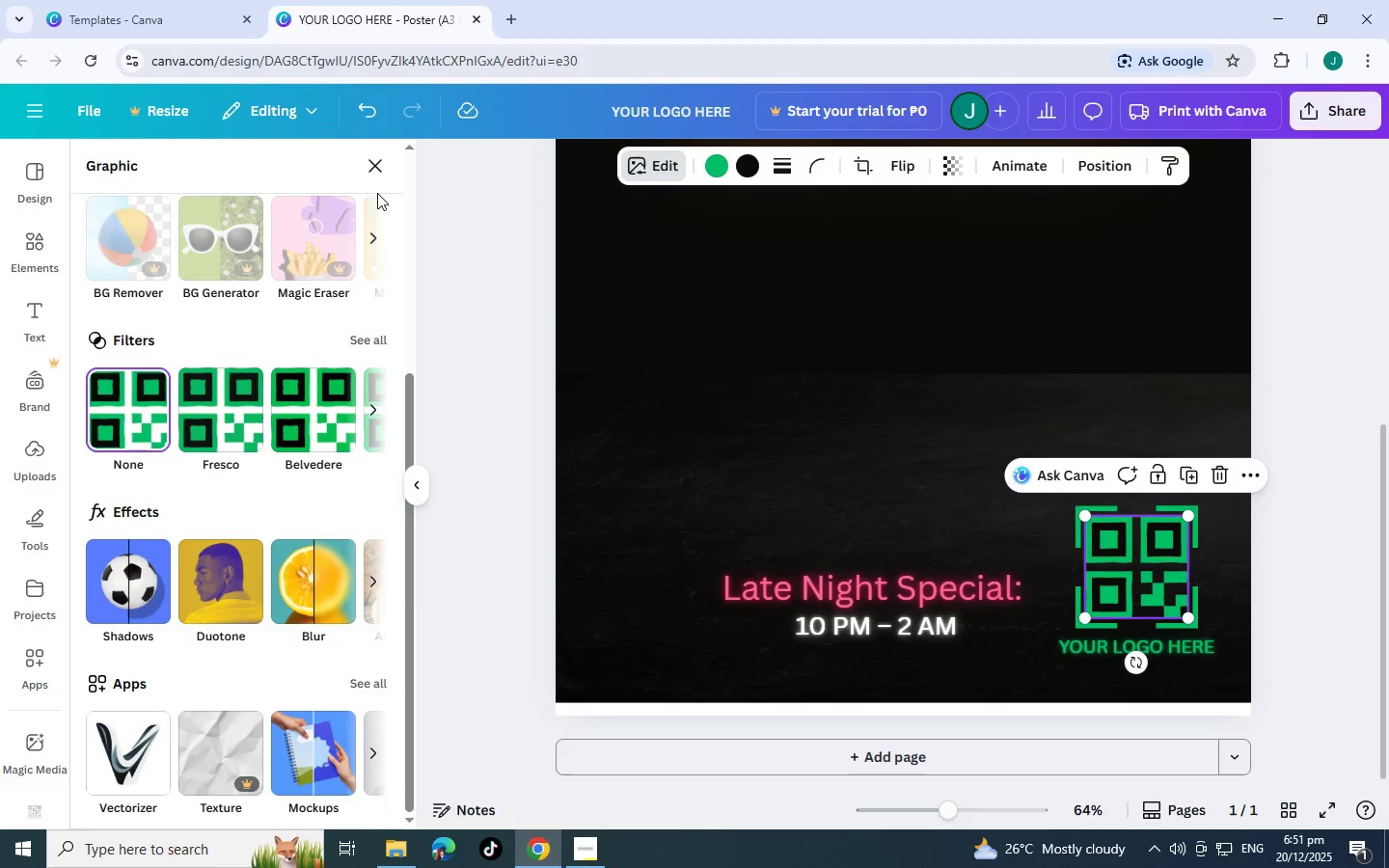 
left_click([377, 167])
 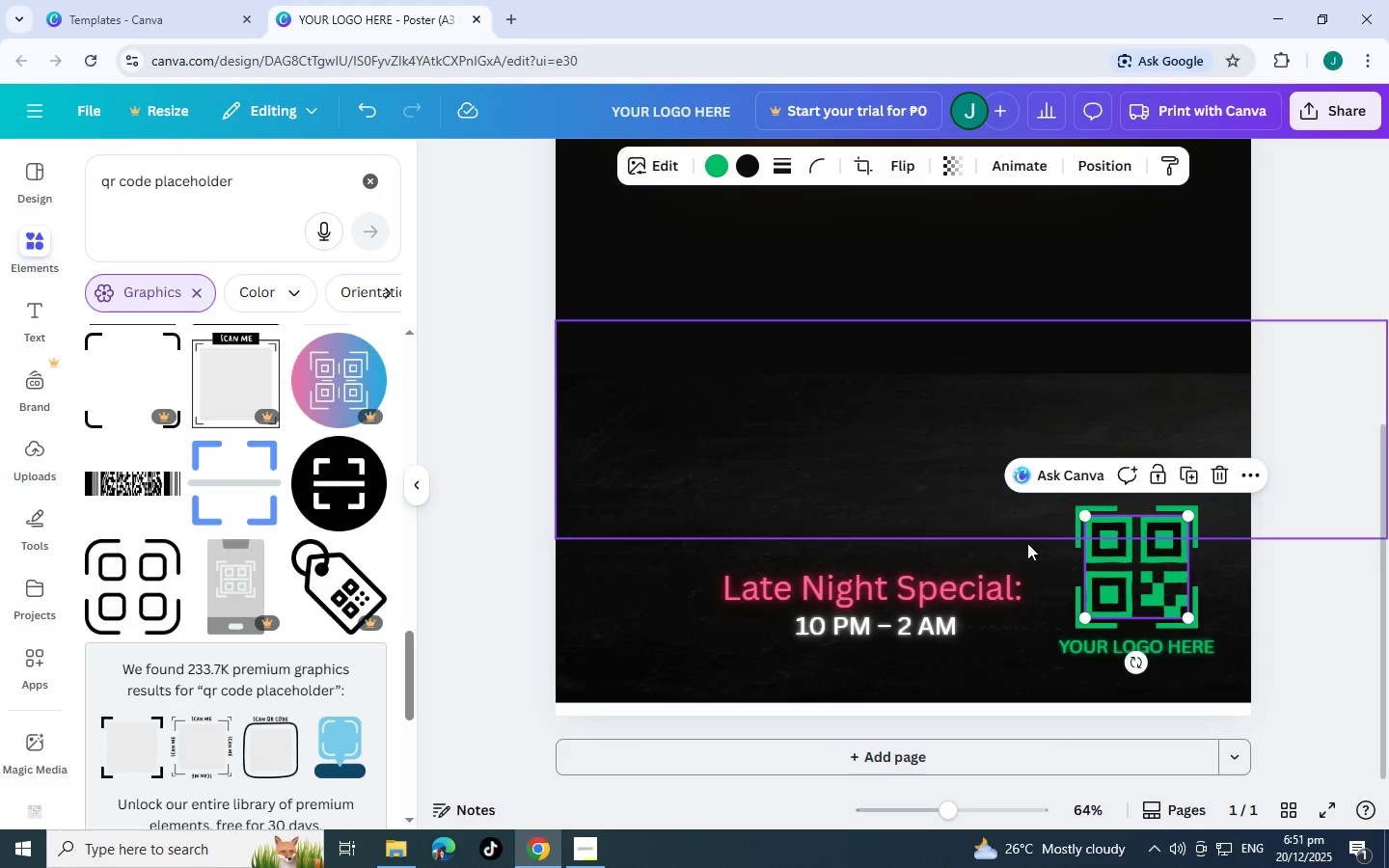 
left_click([1117, 561])
 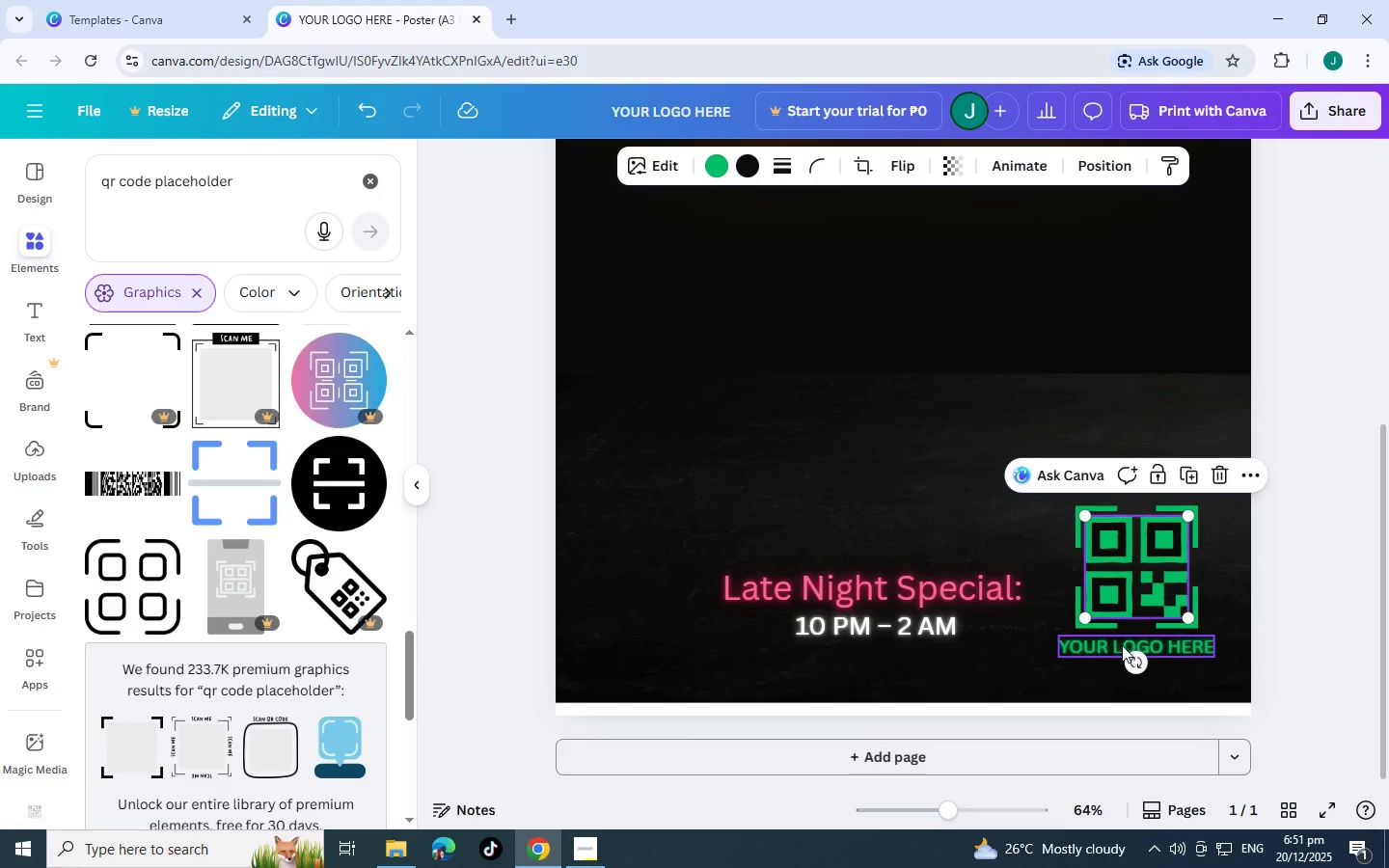 
double_click([1122, 645])
 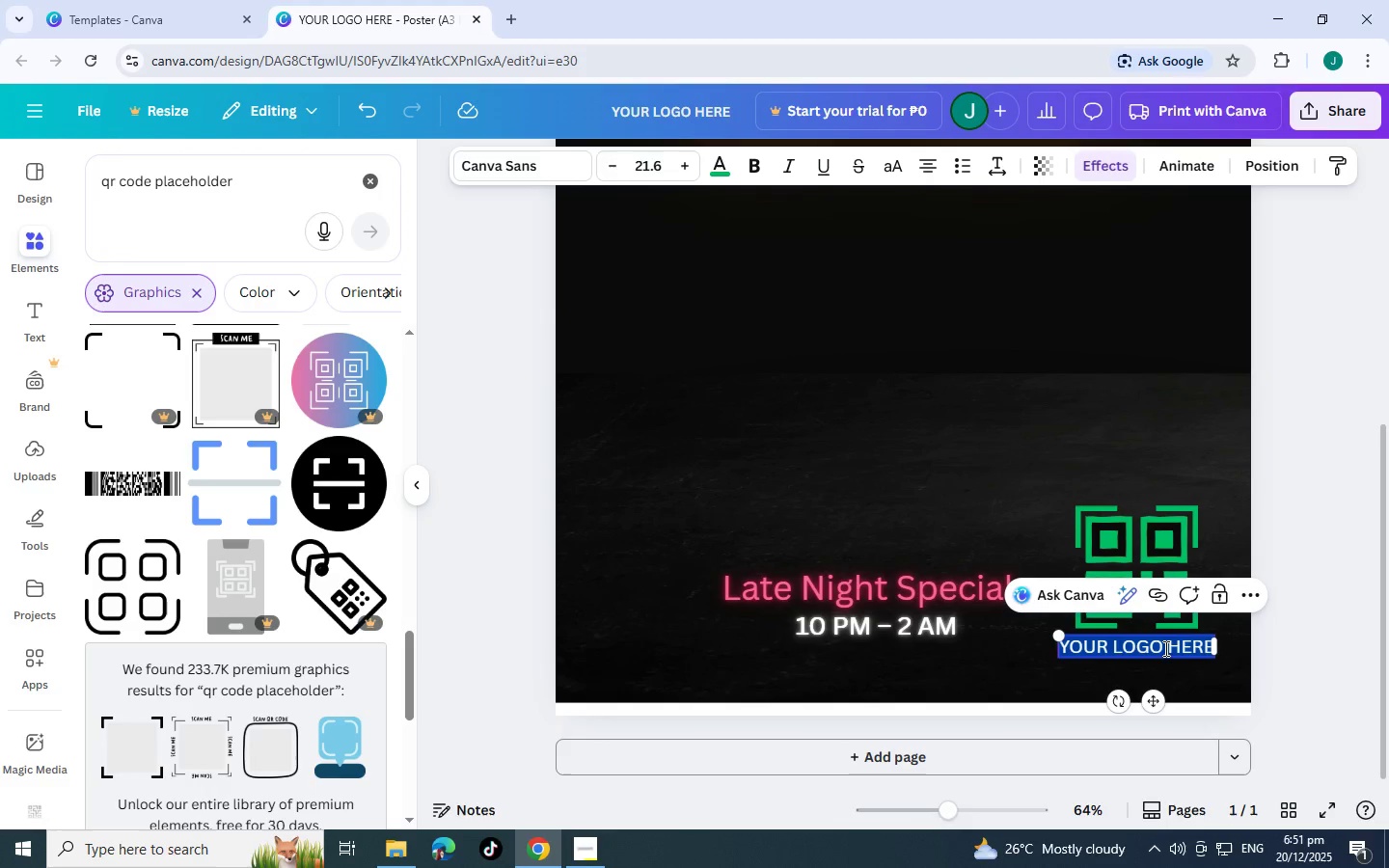 
left_click([1166, 648])
 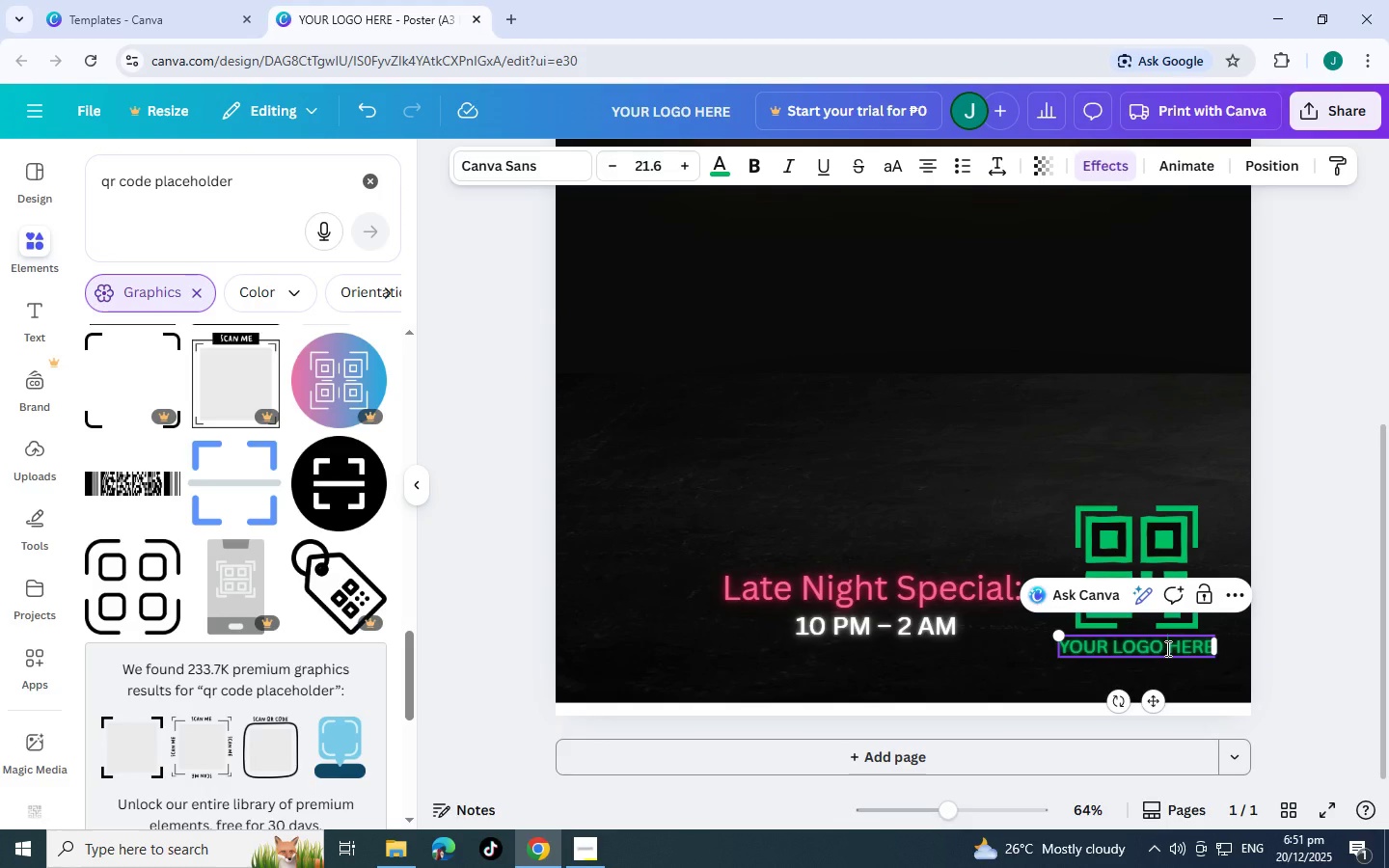 
left_click_drag(start_coordinate=[1166, 648], to_coordinate=[1117, 643])
 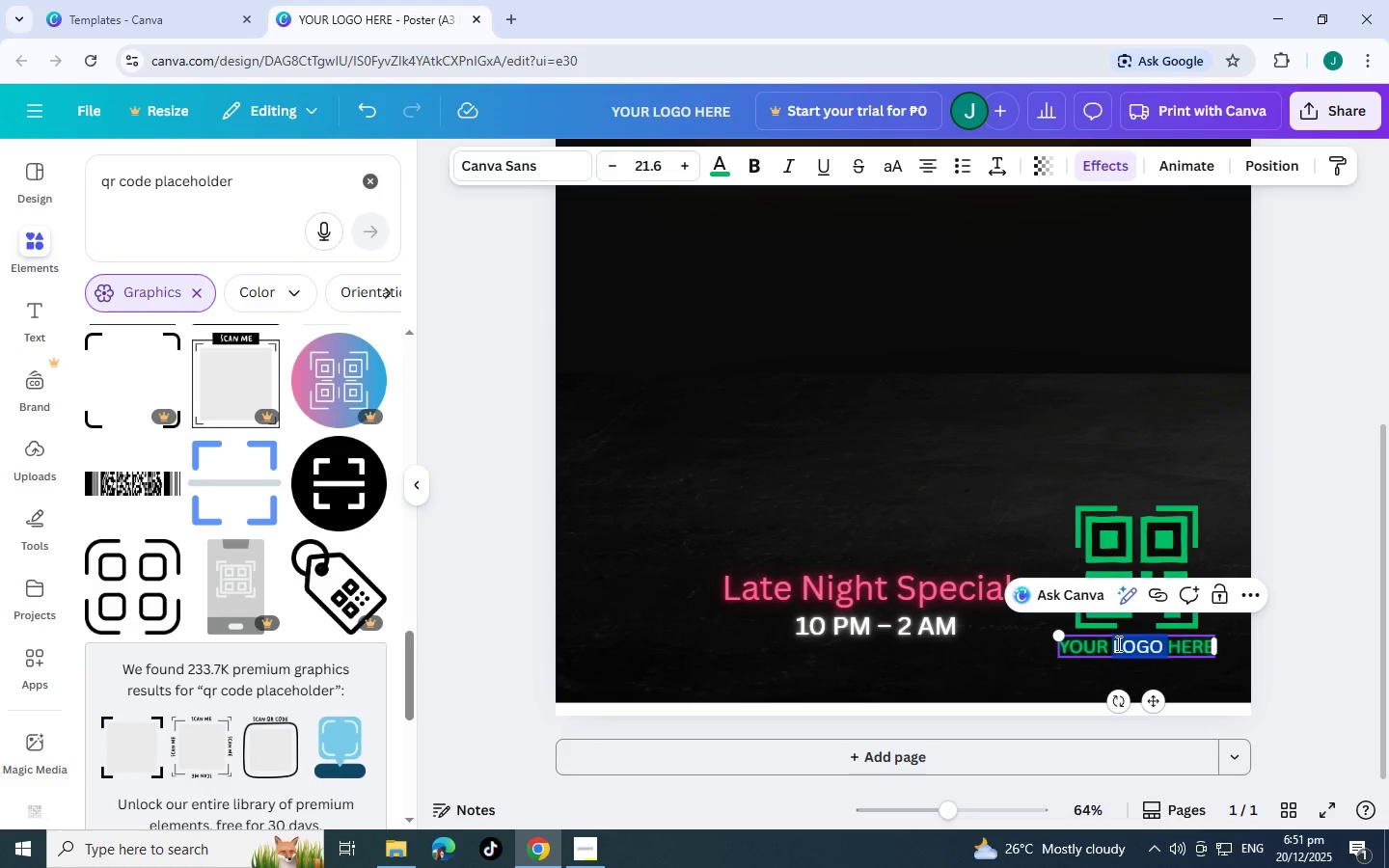 
hold_key(key=ShiftLeft, duration=0.95)
 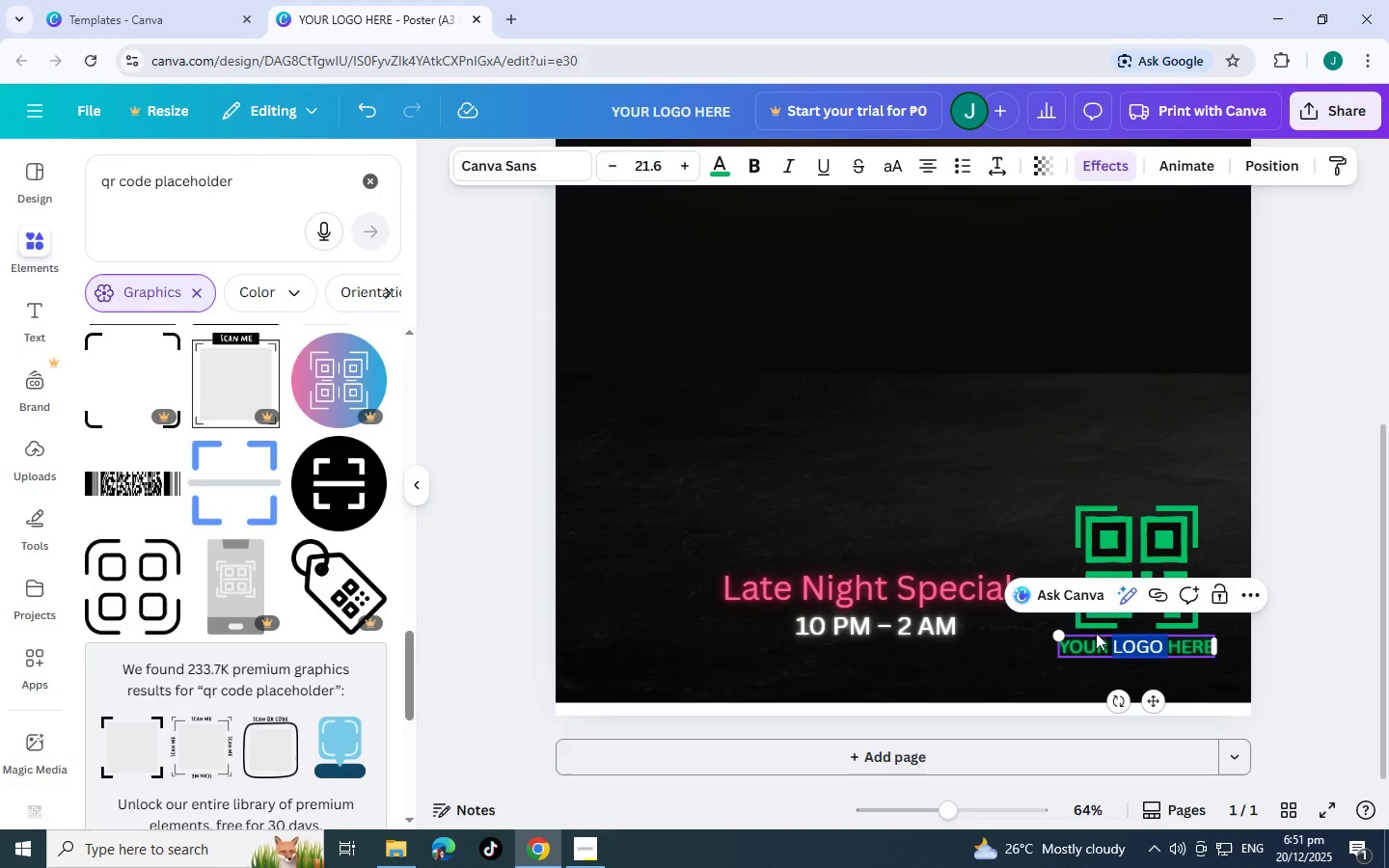 
left_click([1203, 647])
 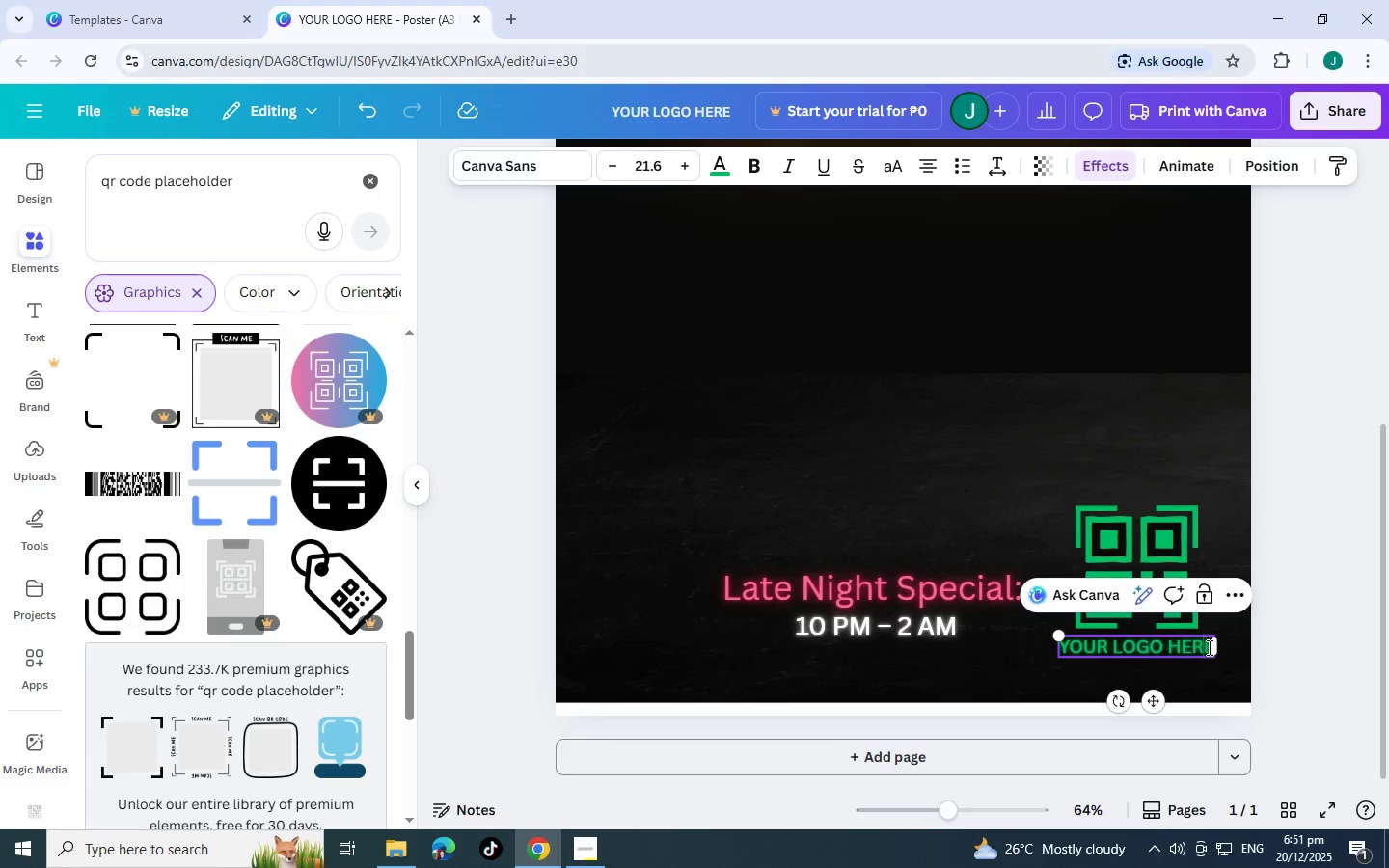 
left_click_drag(start_coordinate=[1208, 647], to_coordinate=[1152, 646])
 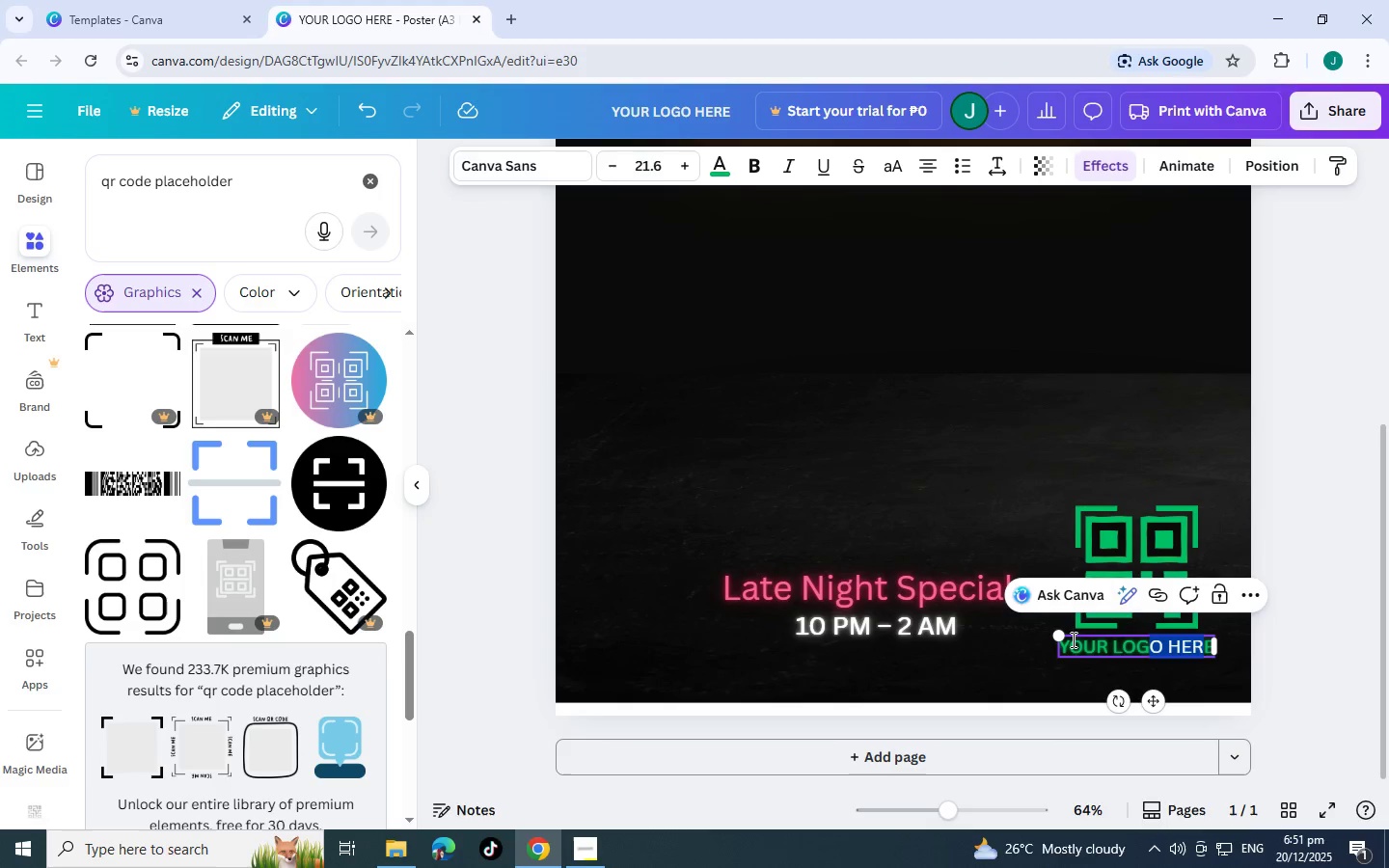 
left_click([1071, 639])
 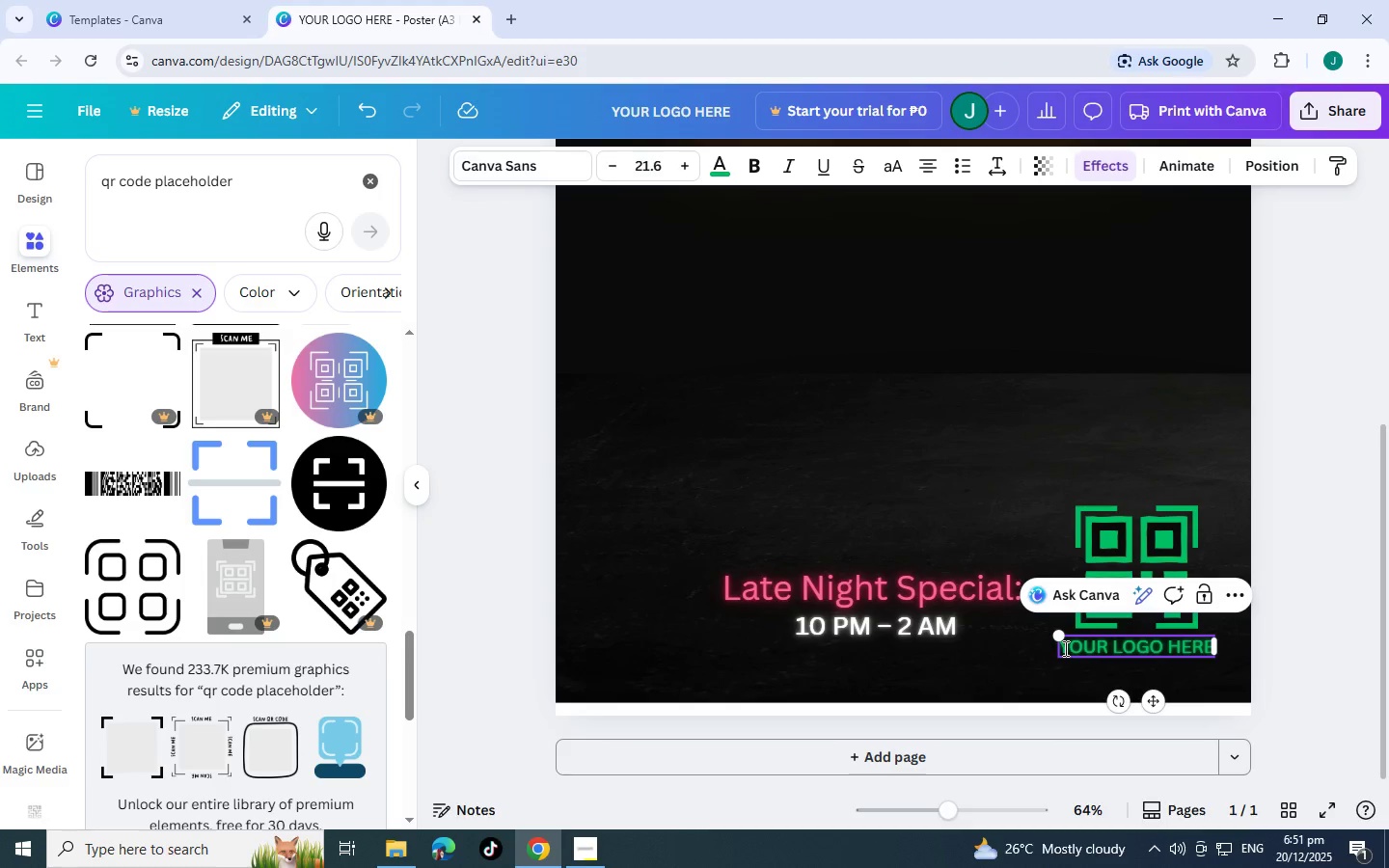 
left_click_drag(start_coordinate=[1064, 648], to_coordinate=[1264, 651])
 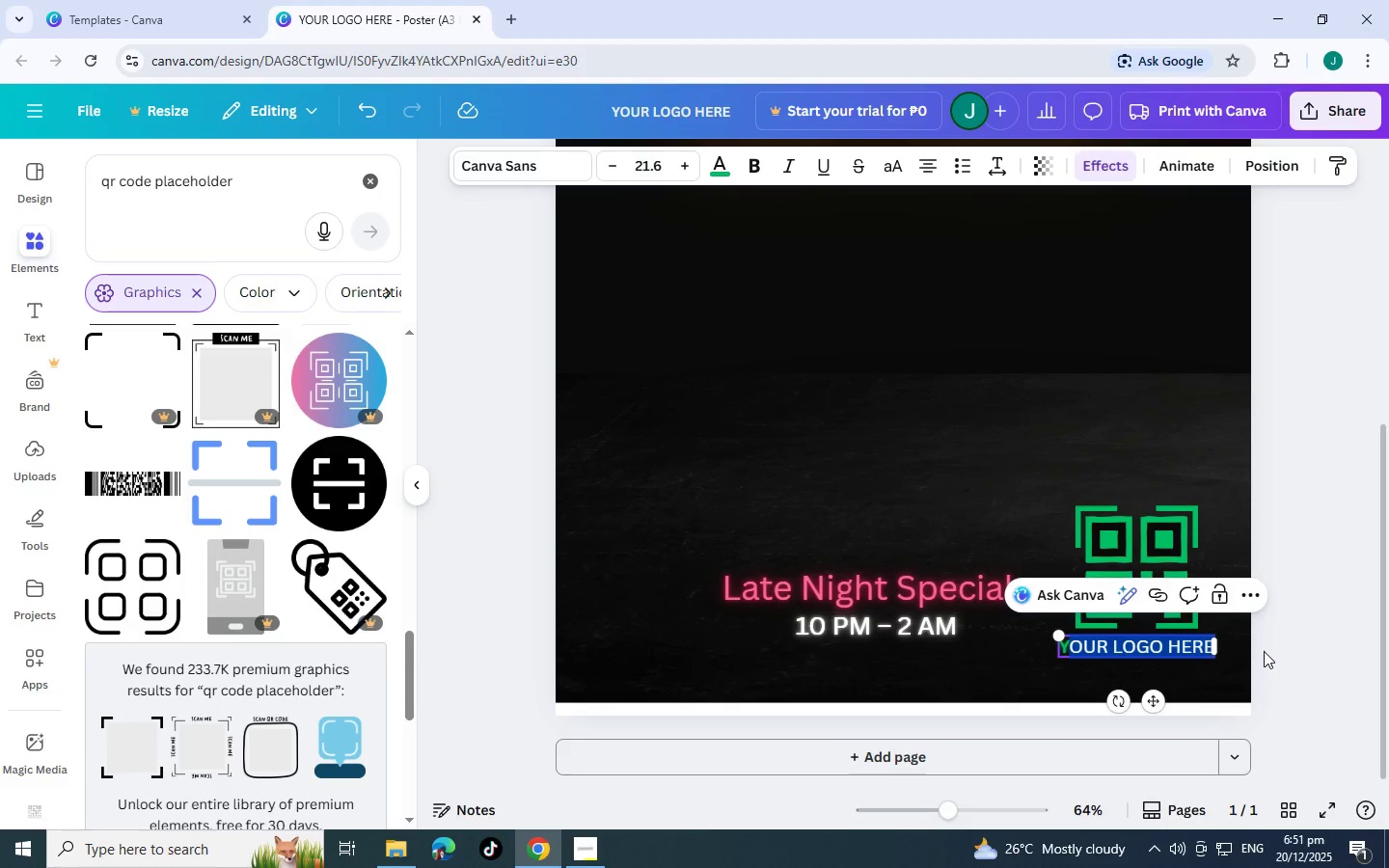 
type(SCAN CODE HERE)
 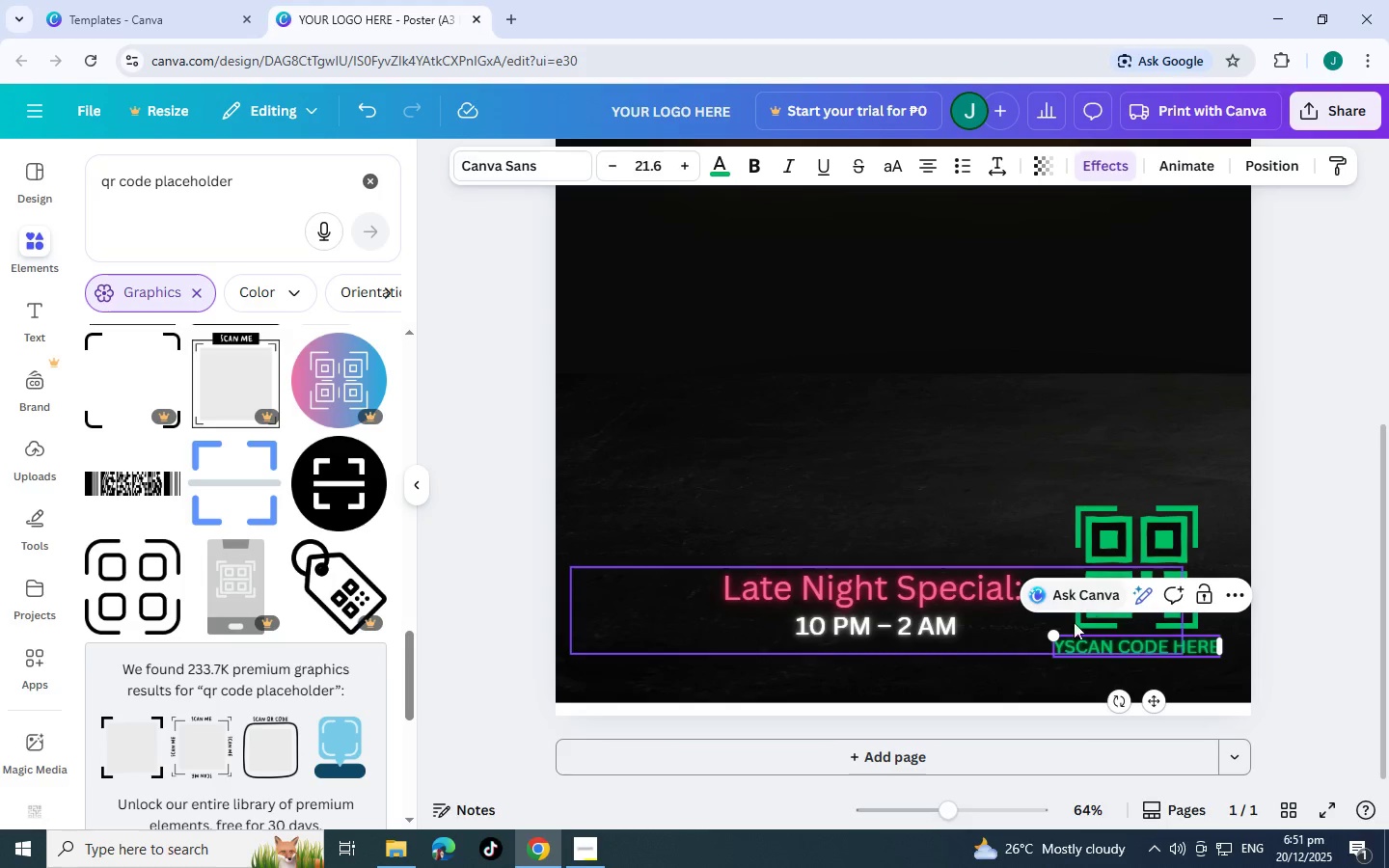 
left_click([1068, 647])
 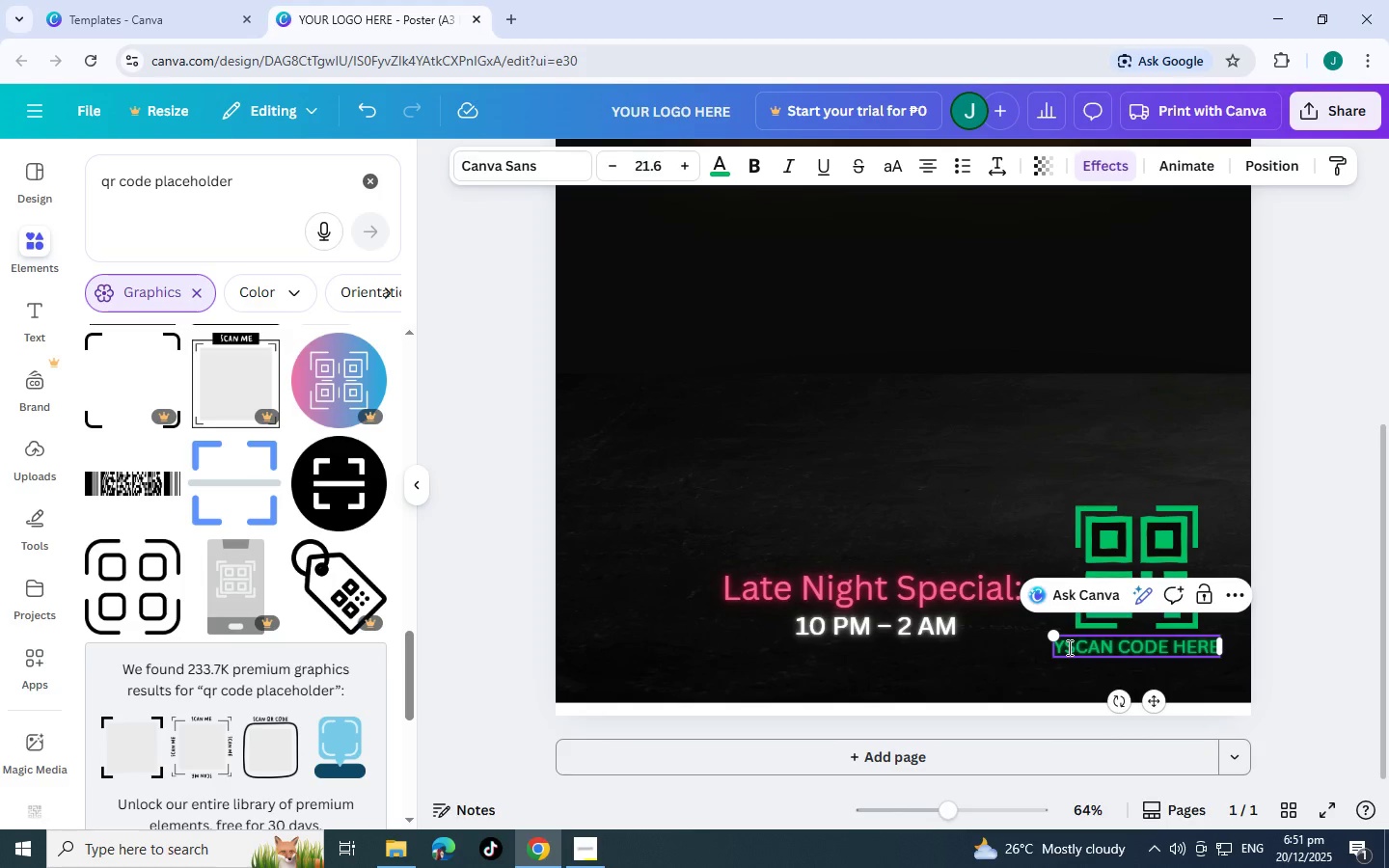 
key(Backspace)
 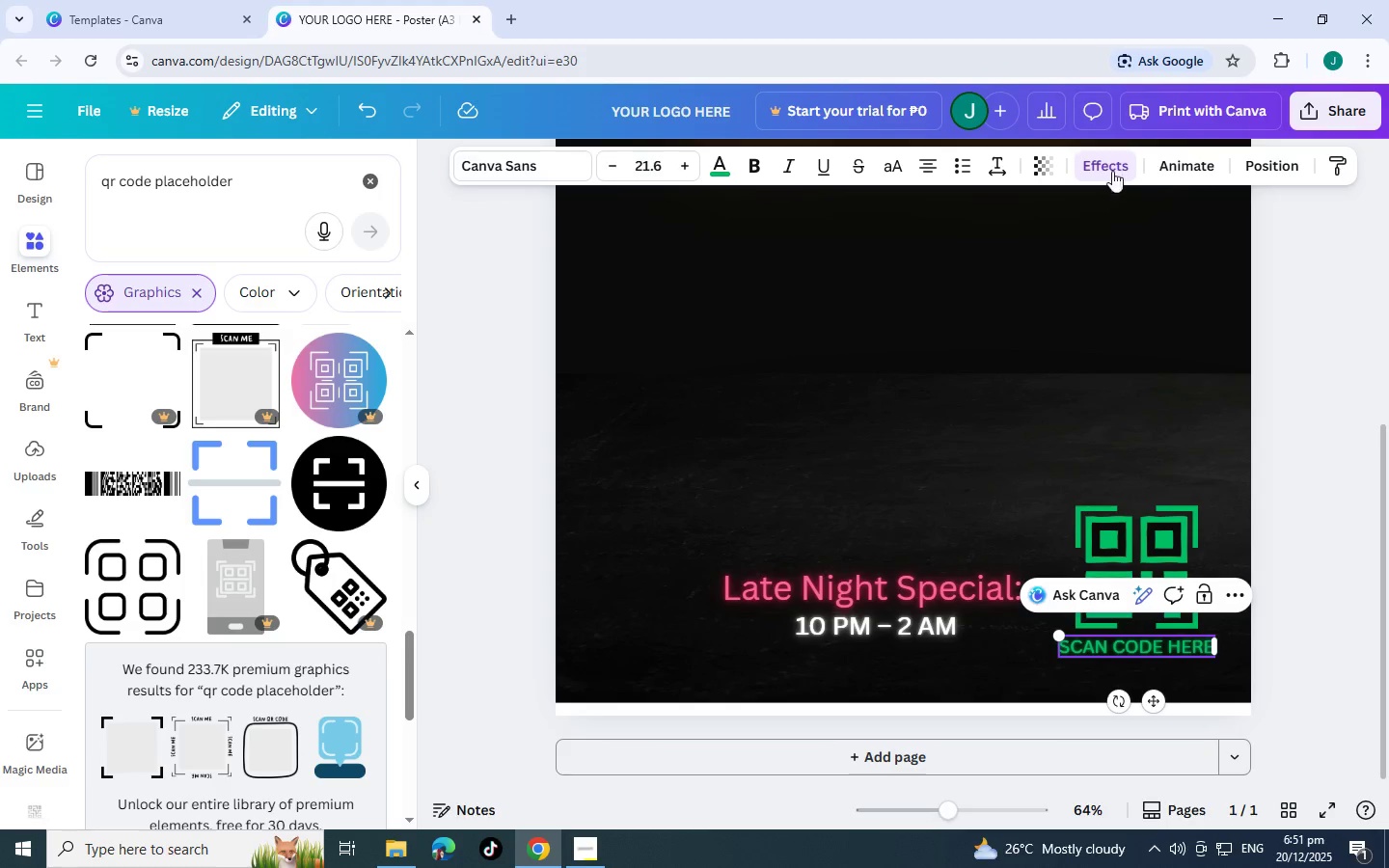 
left_click([1103, 159])
 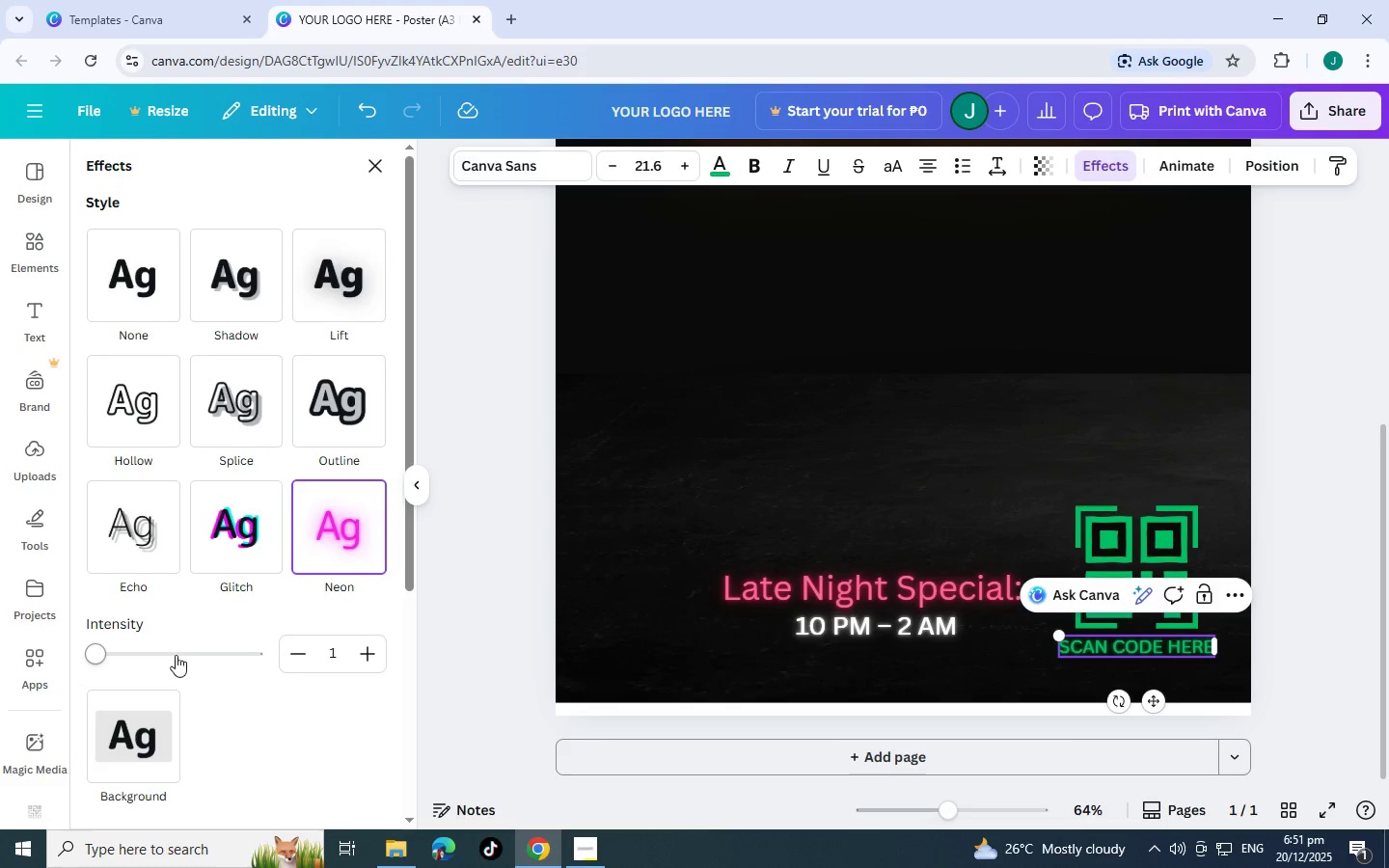 
left_click_drag(start_coordinate=[109, 647], to_coordinate=[174, 646])
 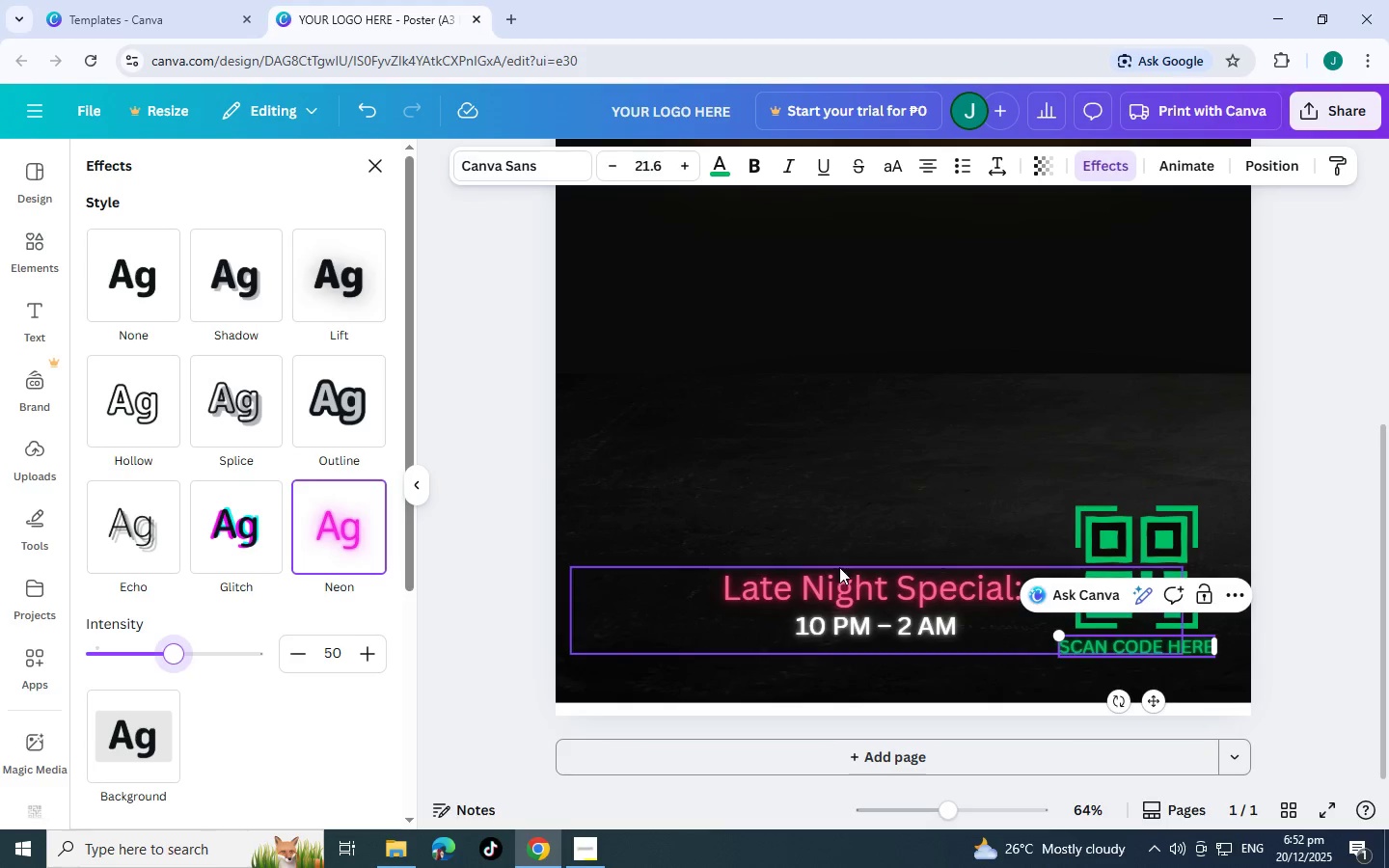 
scroll: coordinate [839, 567], scroll_direction: up, amount: 4.0
 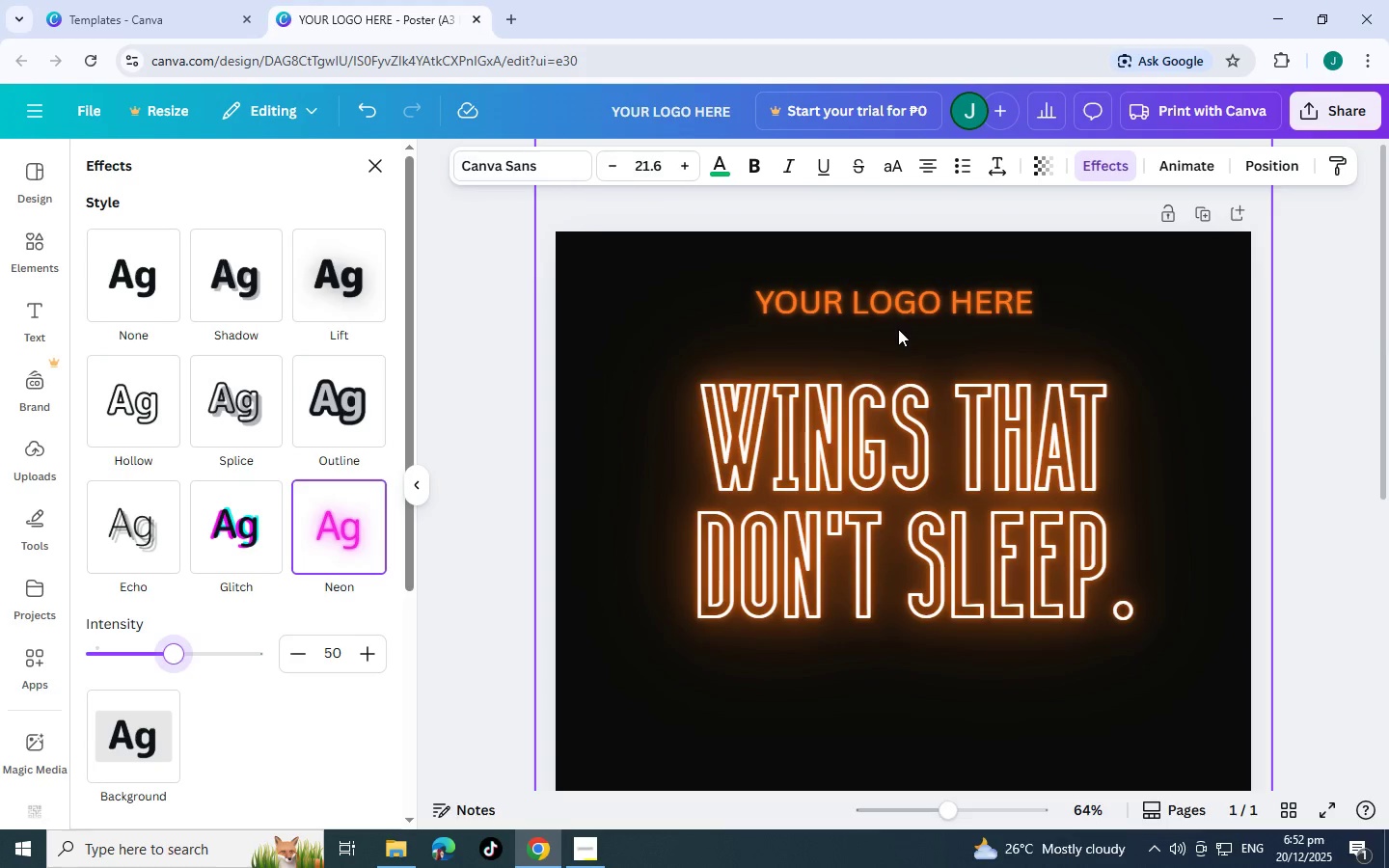 
left_click([882, 288])
 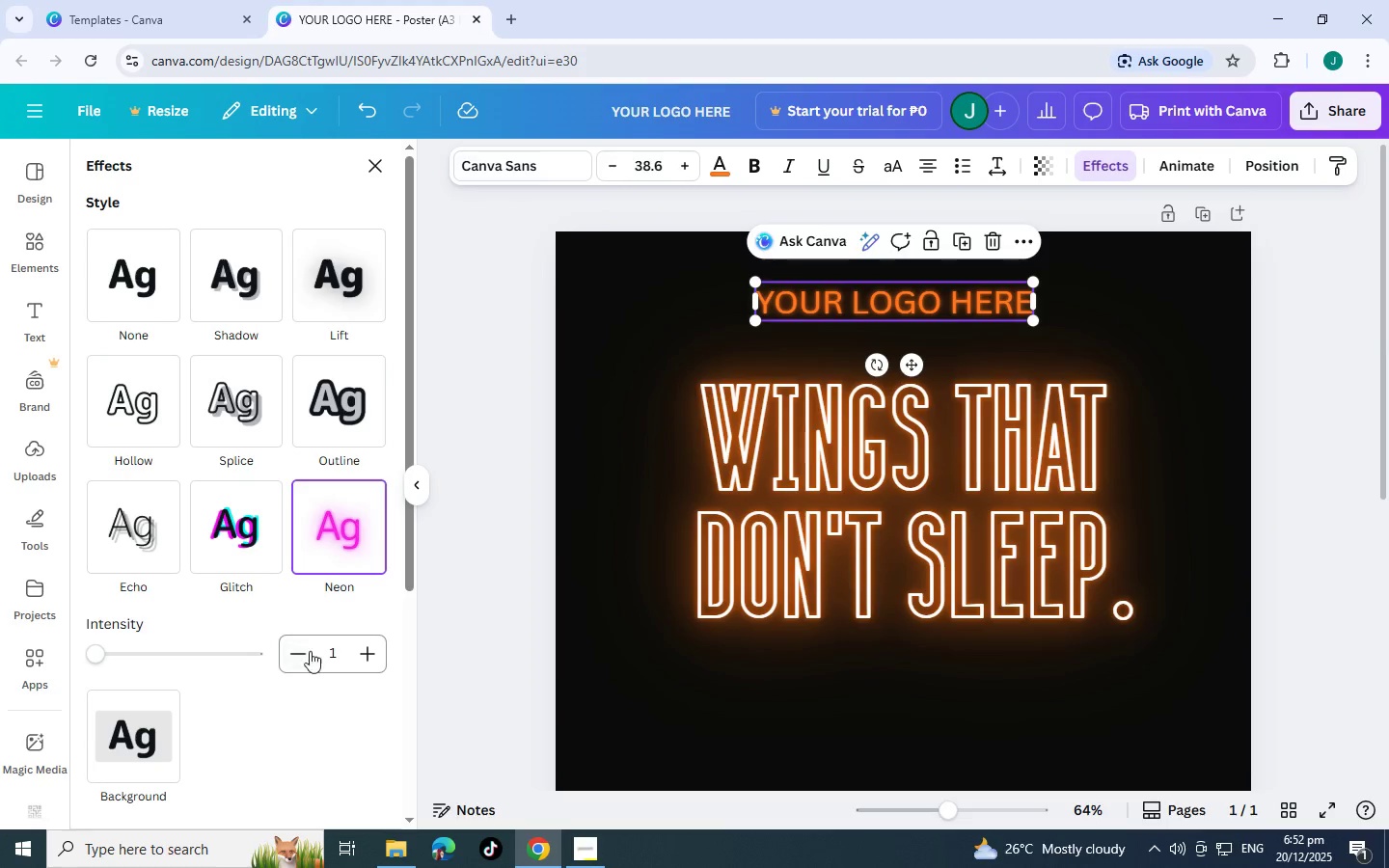 
left_click([170, 654])
 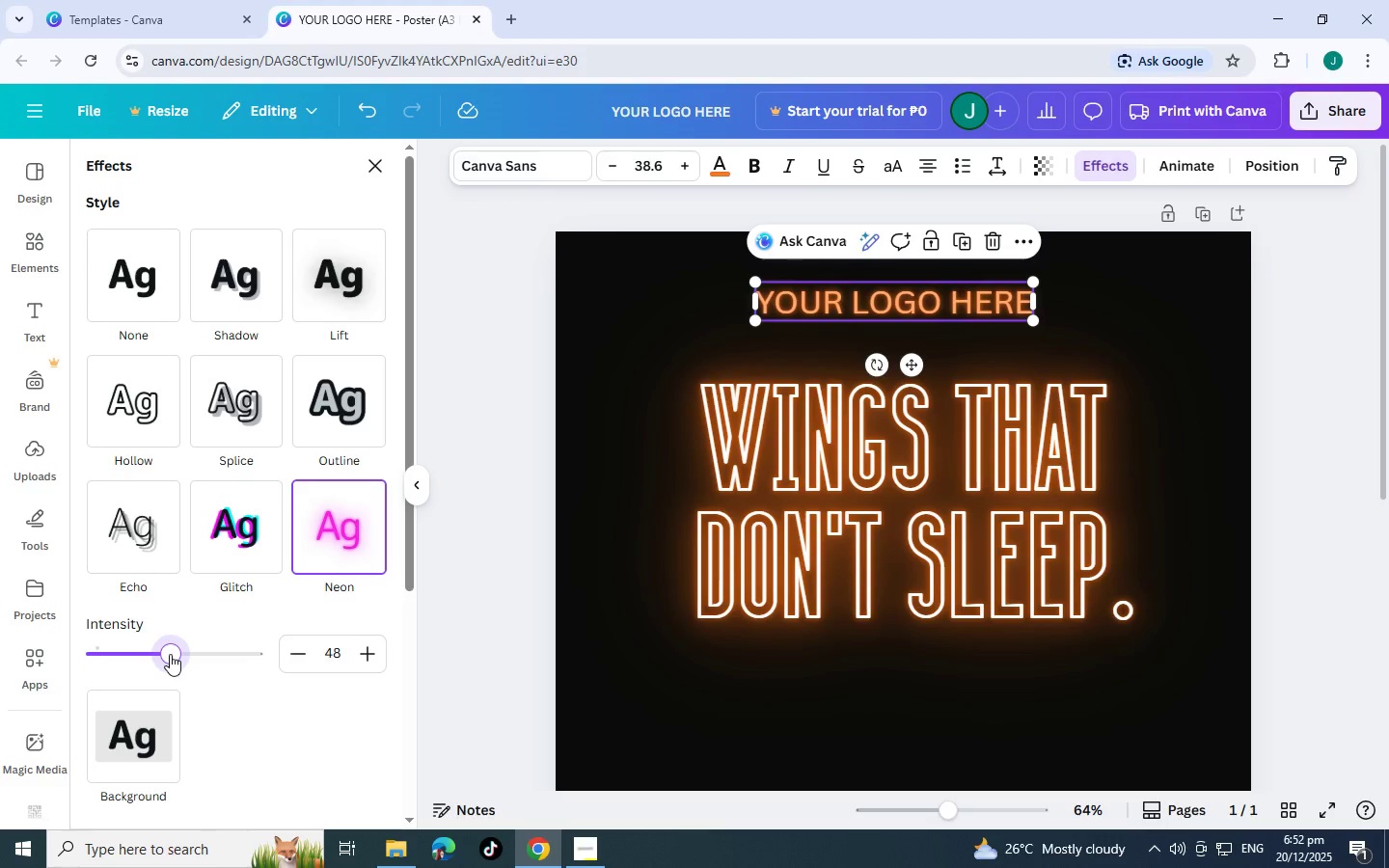 
left_click_drag(start_coordinate=[170, 654], to_coordinate=[131, 653])
 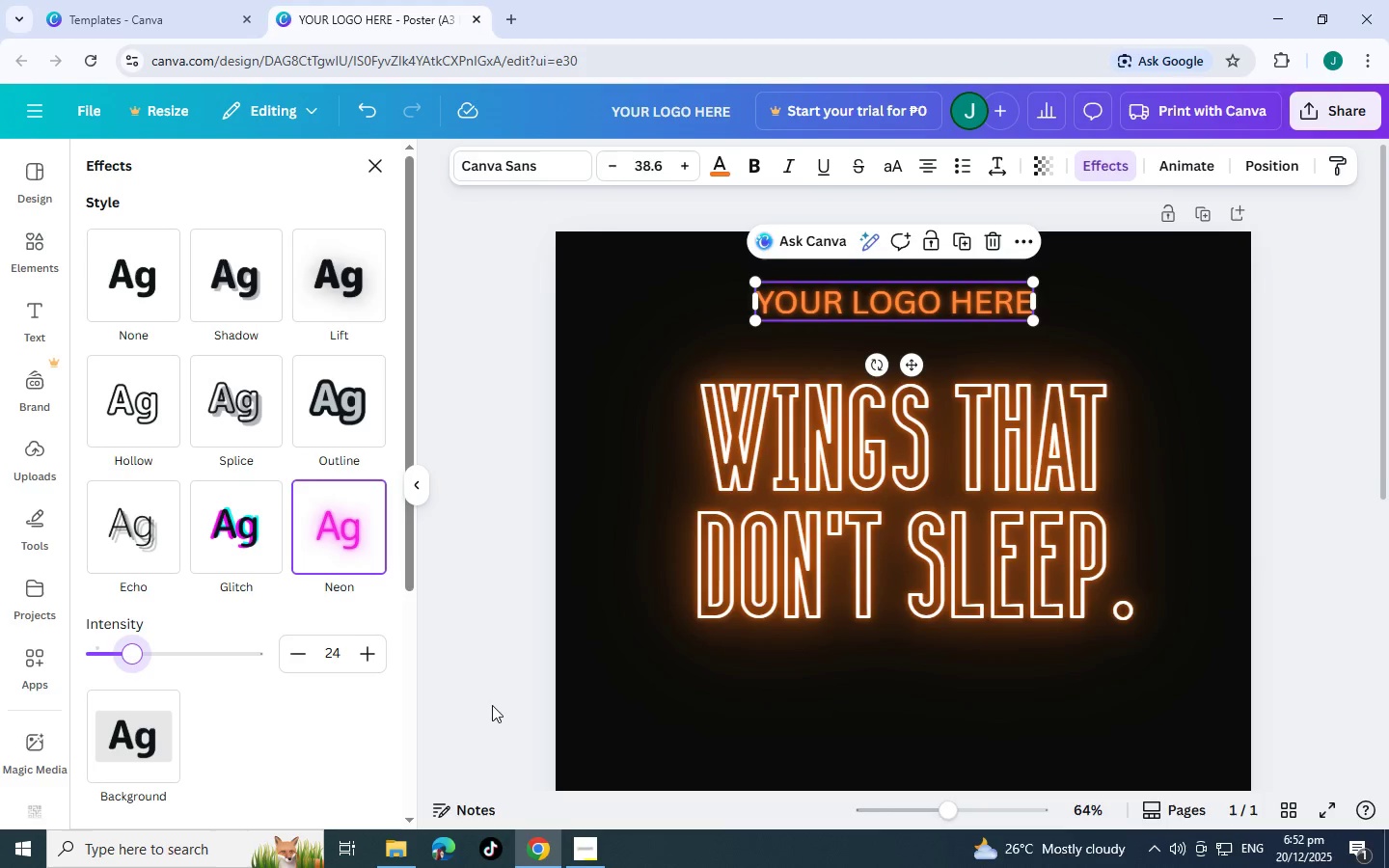 
scroll: coordinate [760, 655], scroll_direction: down, amount: 8.0
 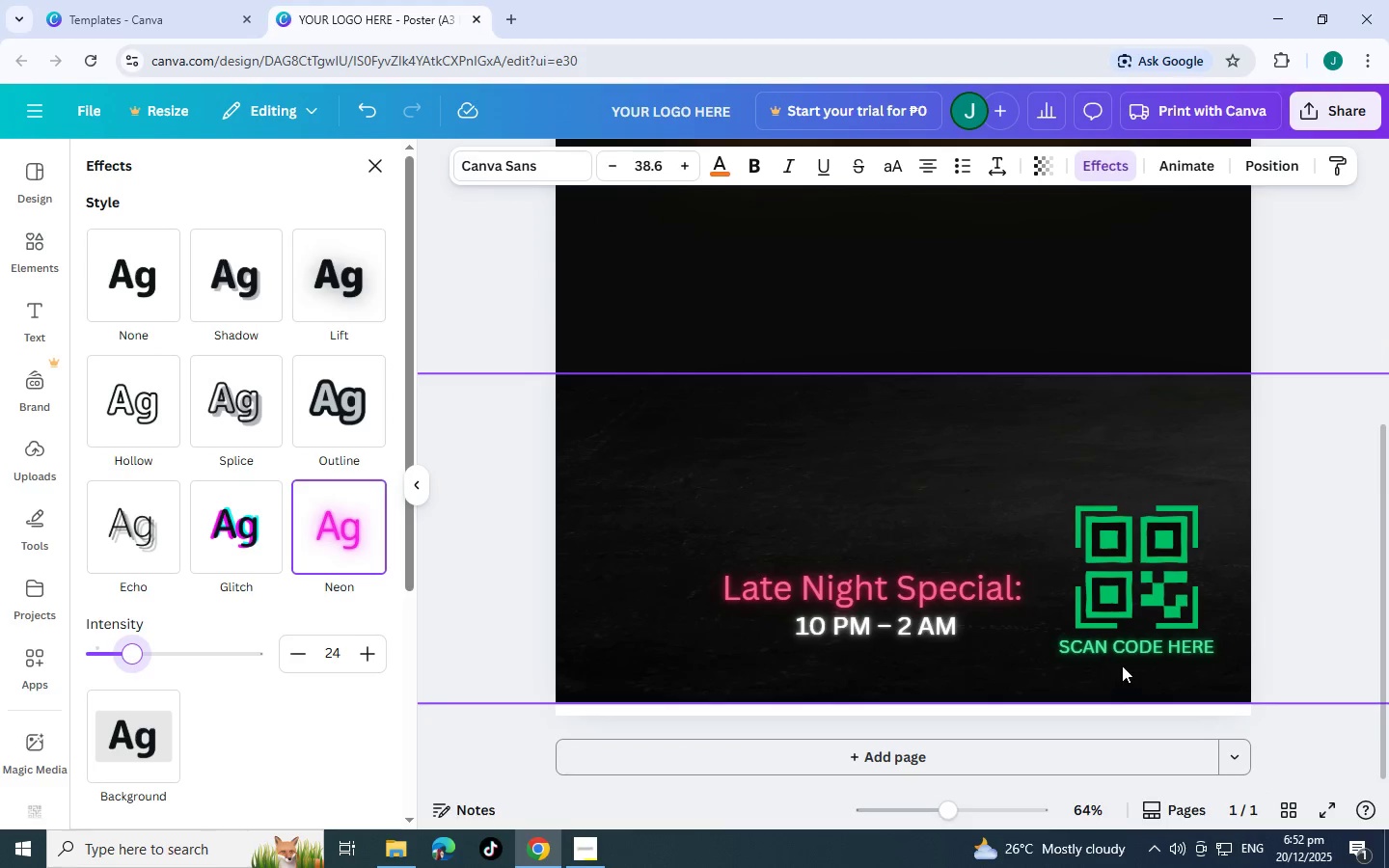 
left_click([1121, 650])
 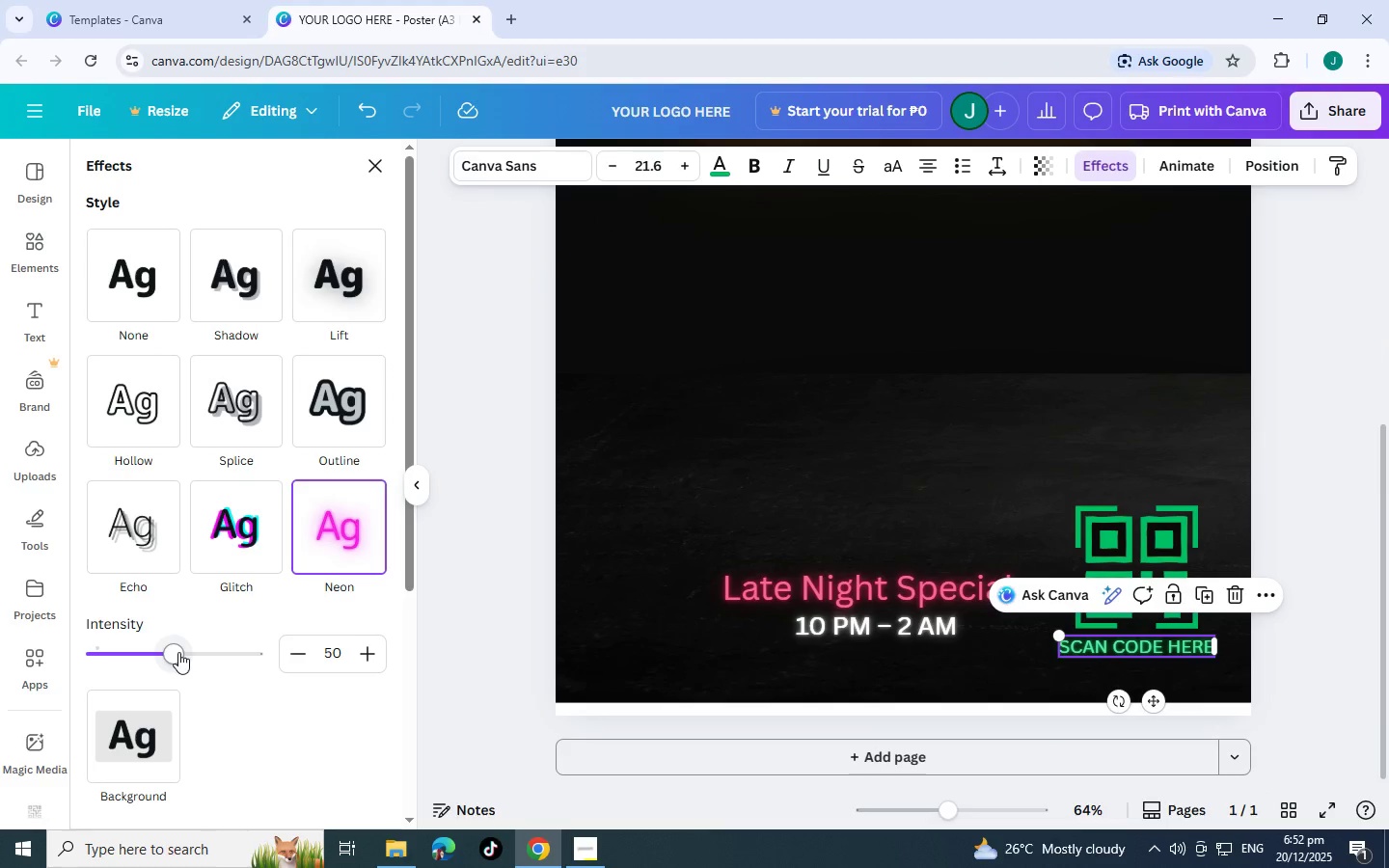 
left_click_drag(start_coordinate=[177, 654], to_coordinate=[165, 656])
 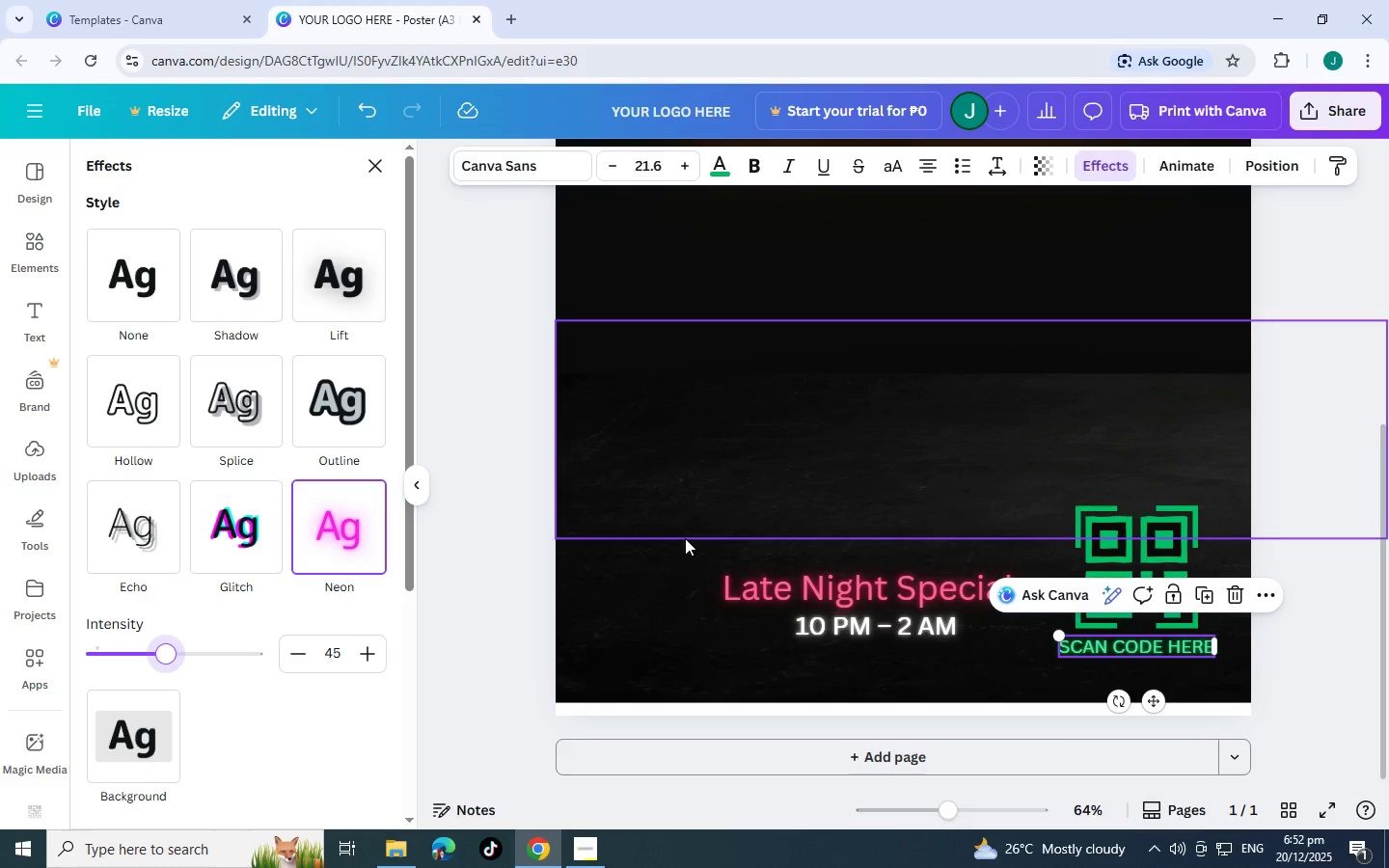 
left_click([685, 538])
 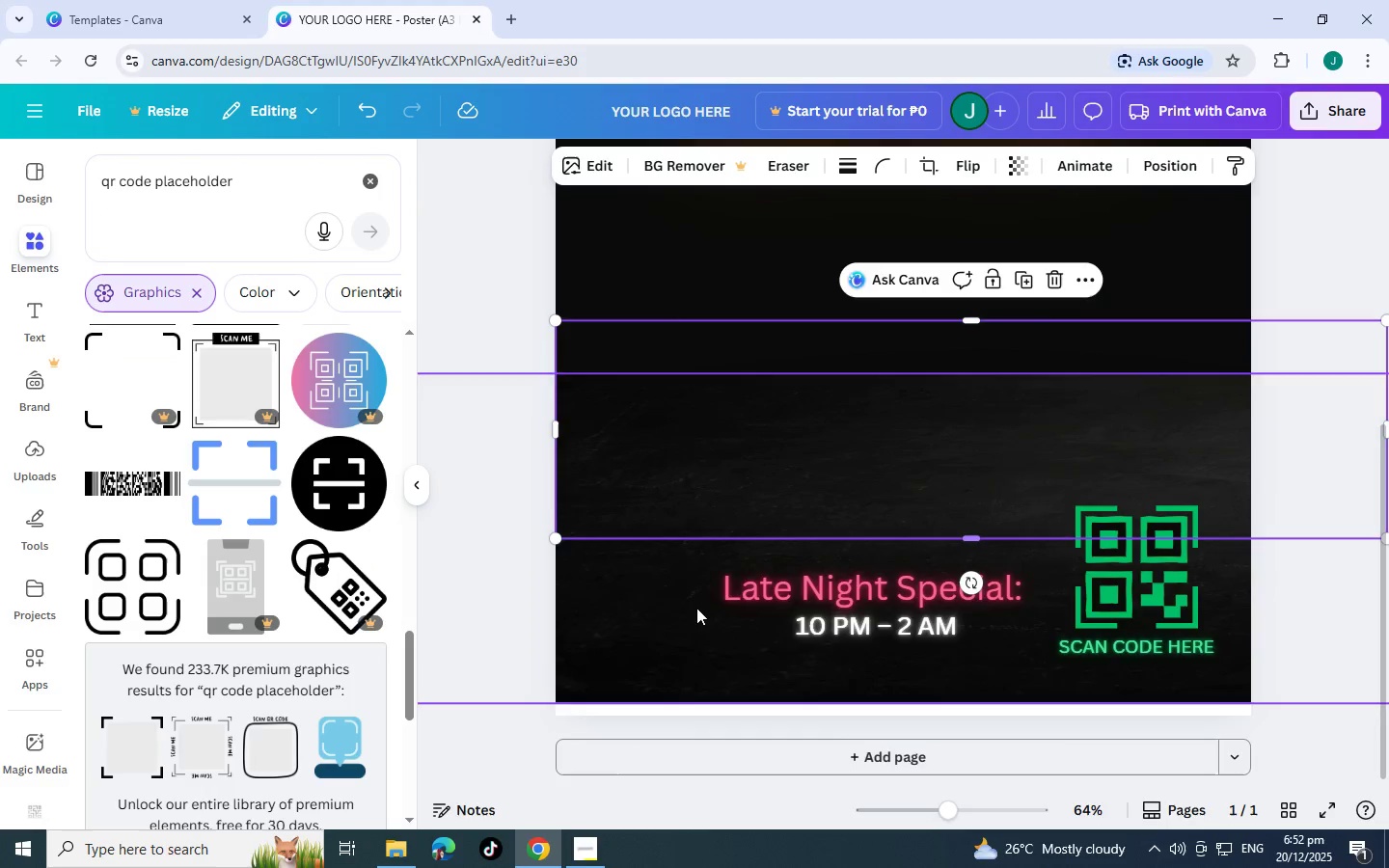 
scroll: coordinate [696, 608], scroll_direction: up, amount: 2.0
 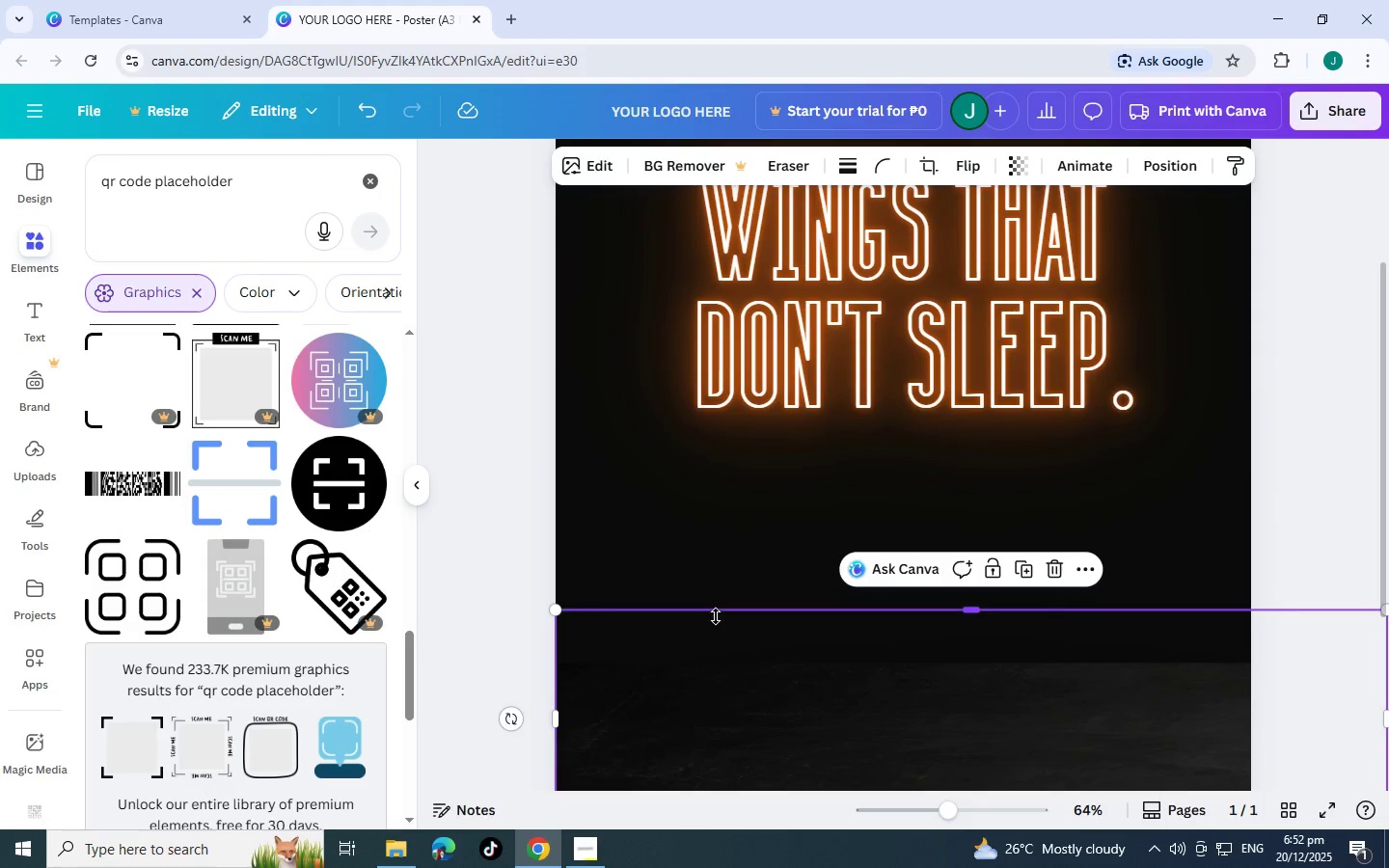 
scroll: coordinate [716, 611], scroll_direction: down, amount: 3.0
 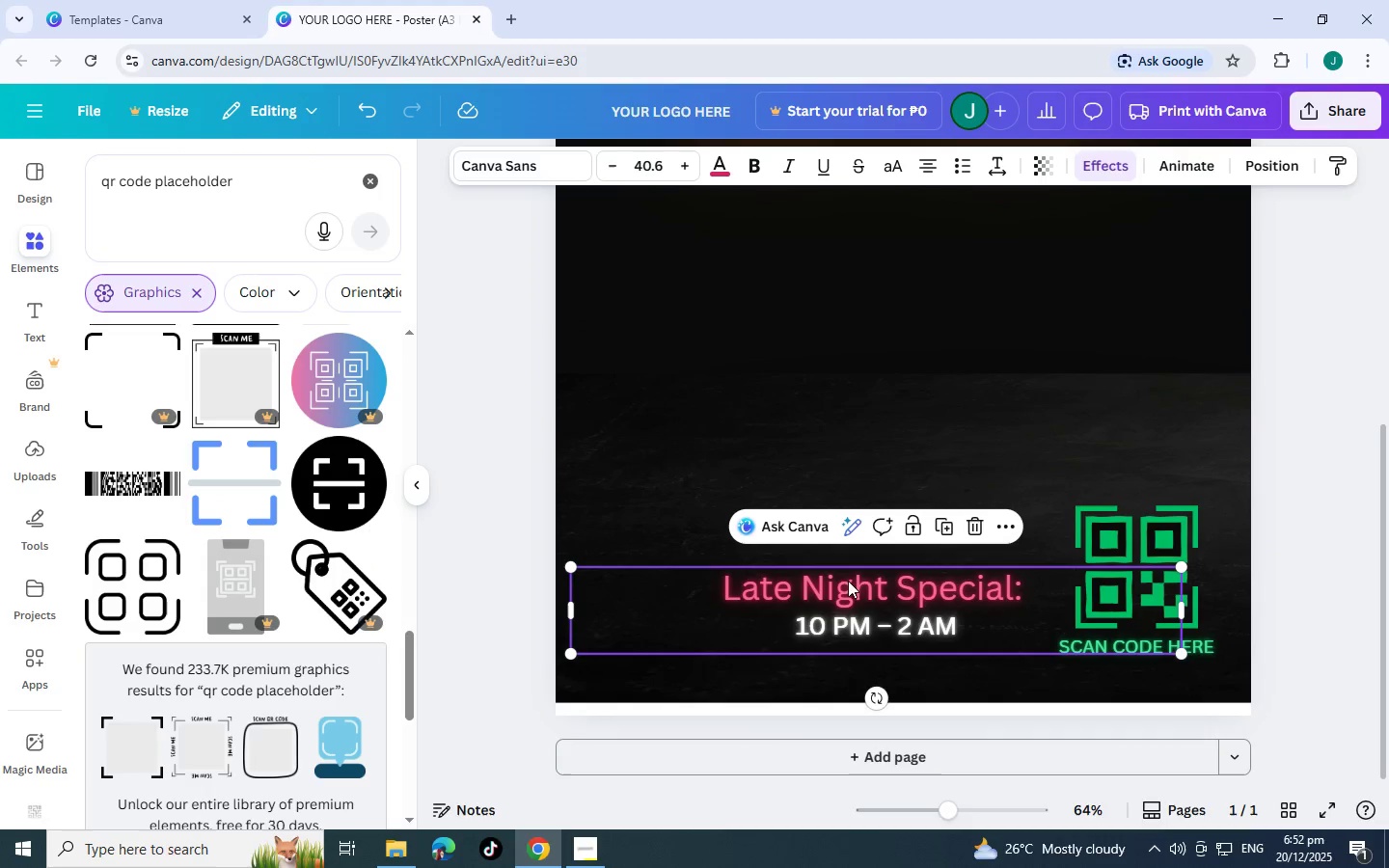 
left_click([534, 169])
 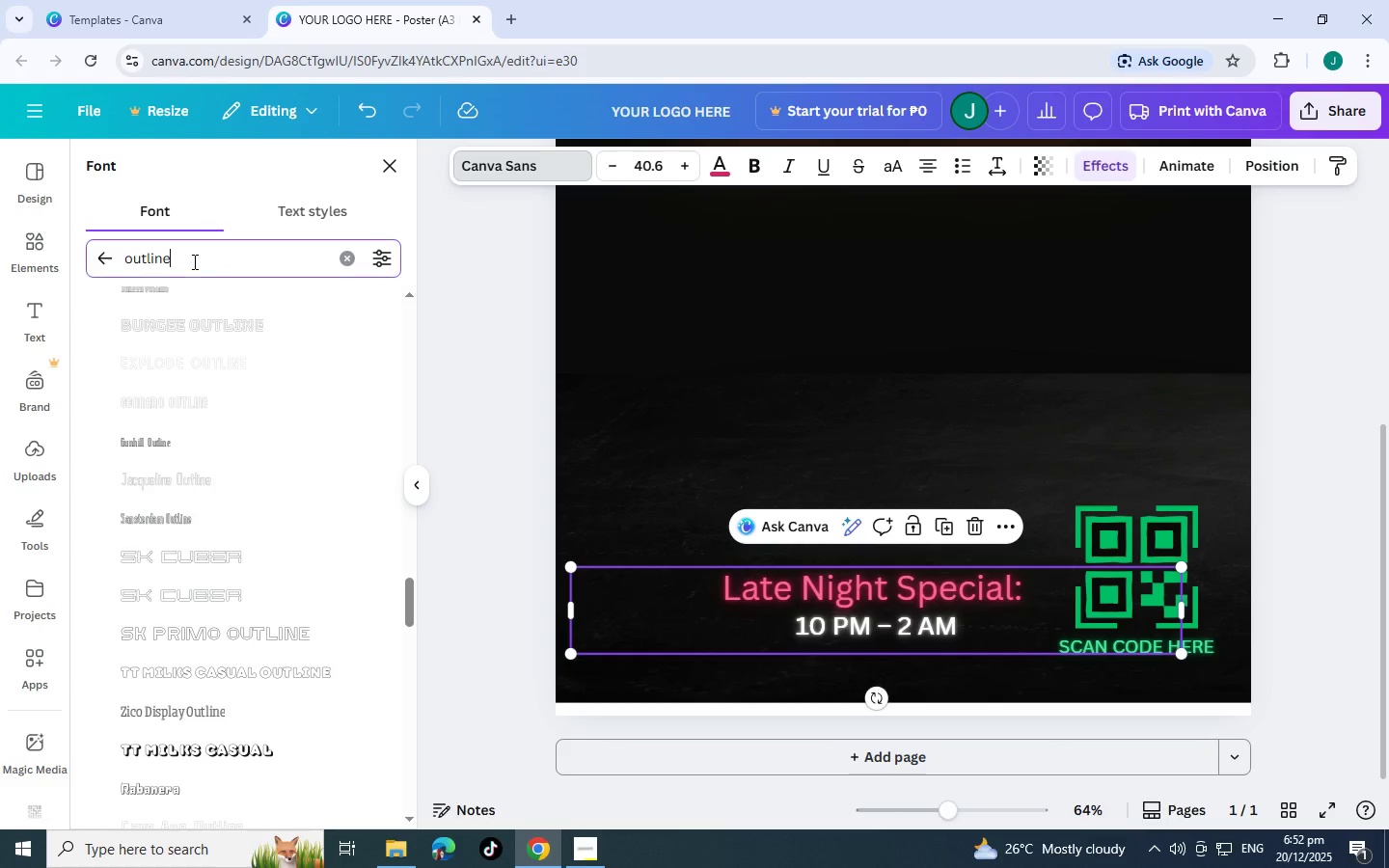 
double_click([345, 261])
 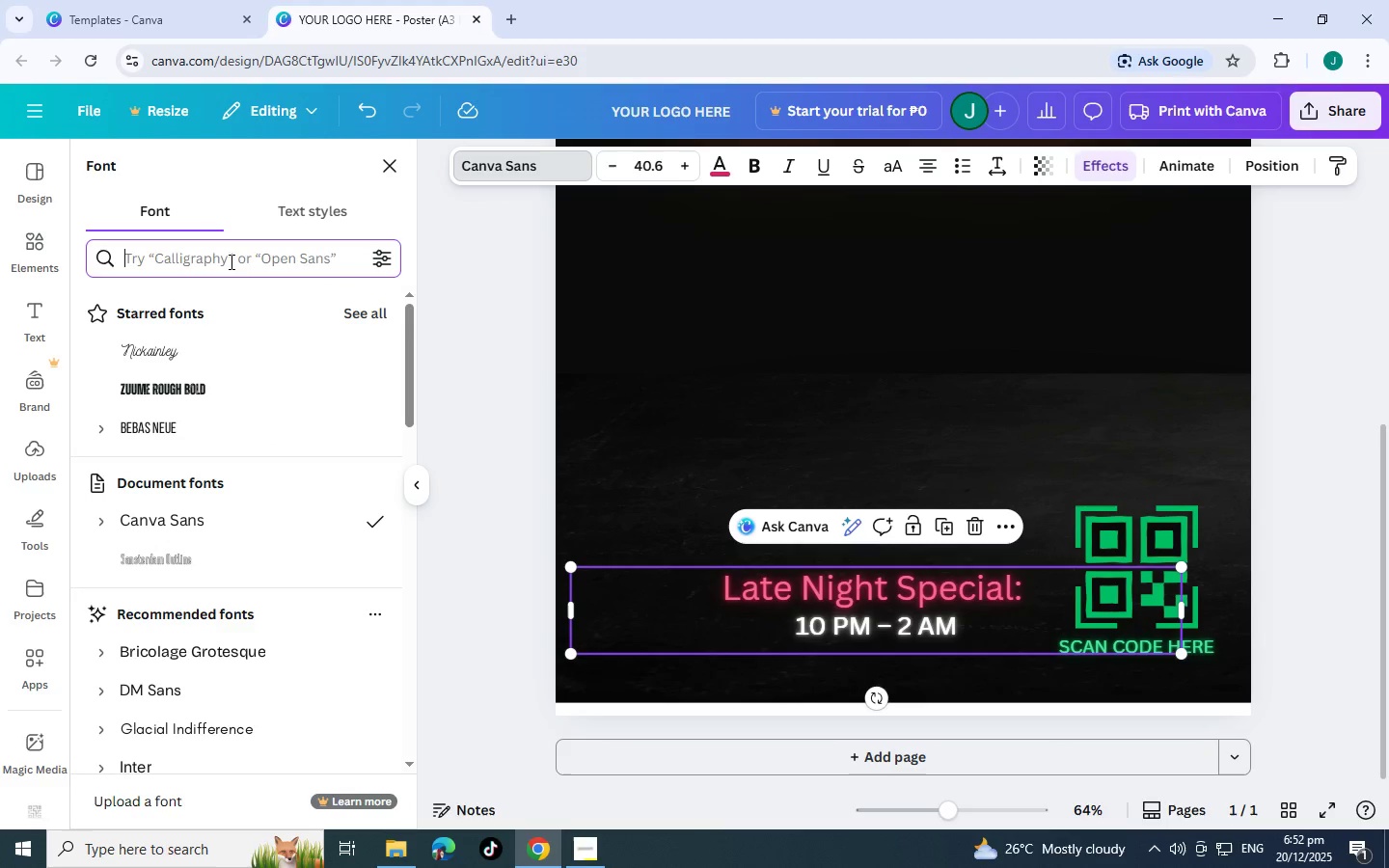 
left_click([230, 261])
 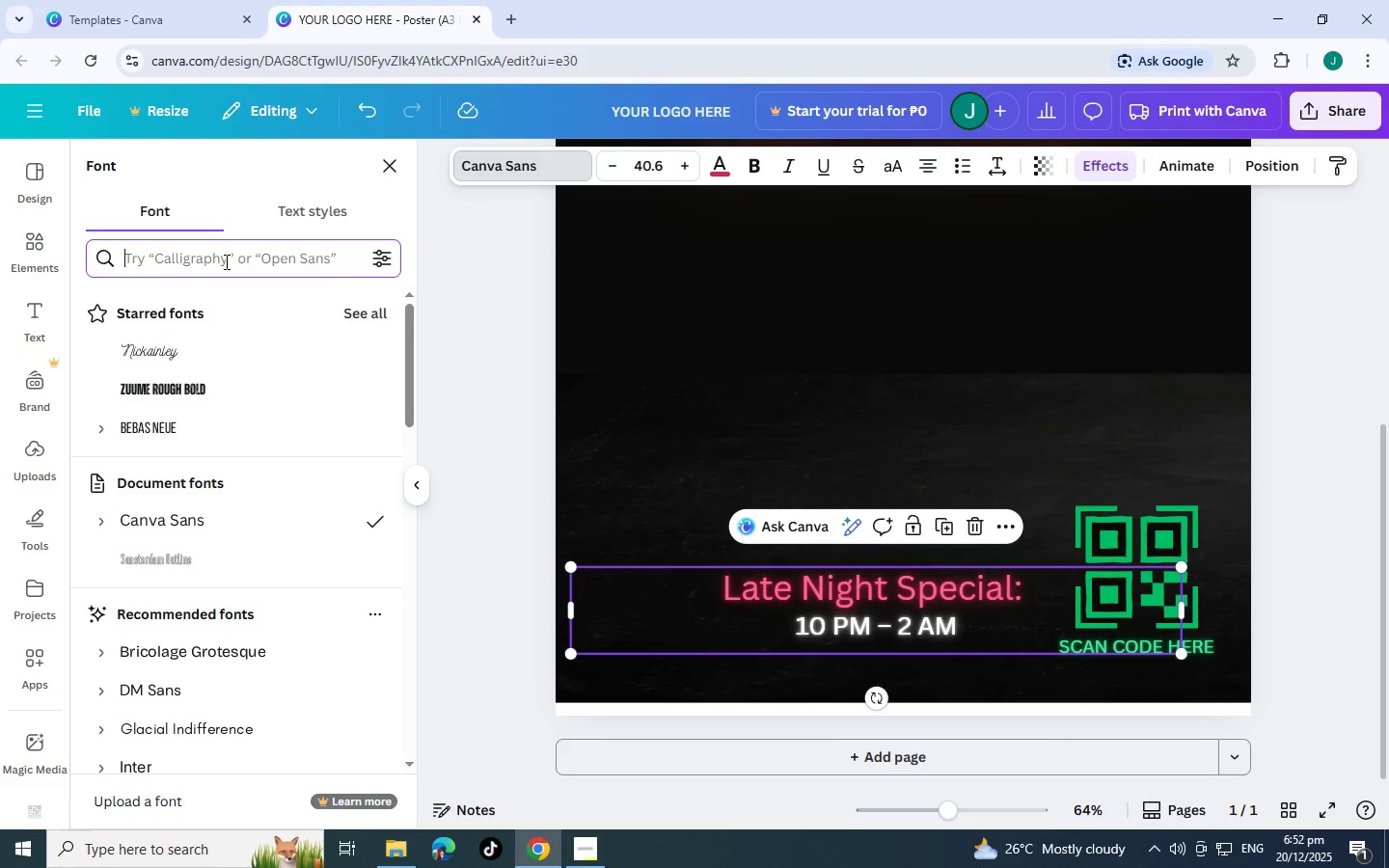 
type(mon)
 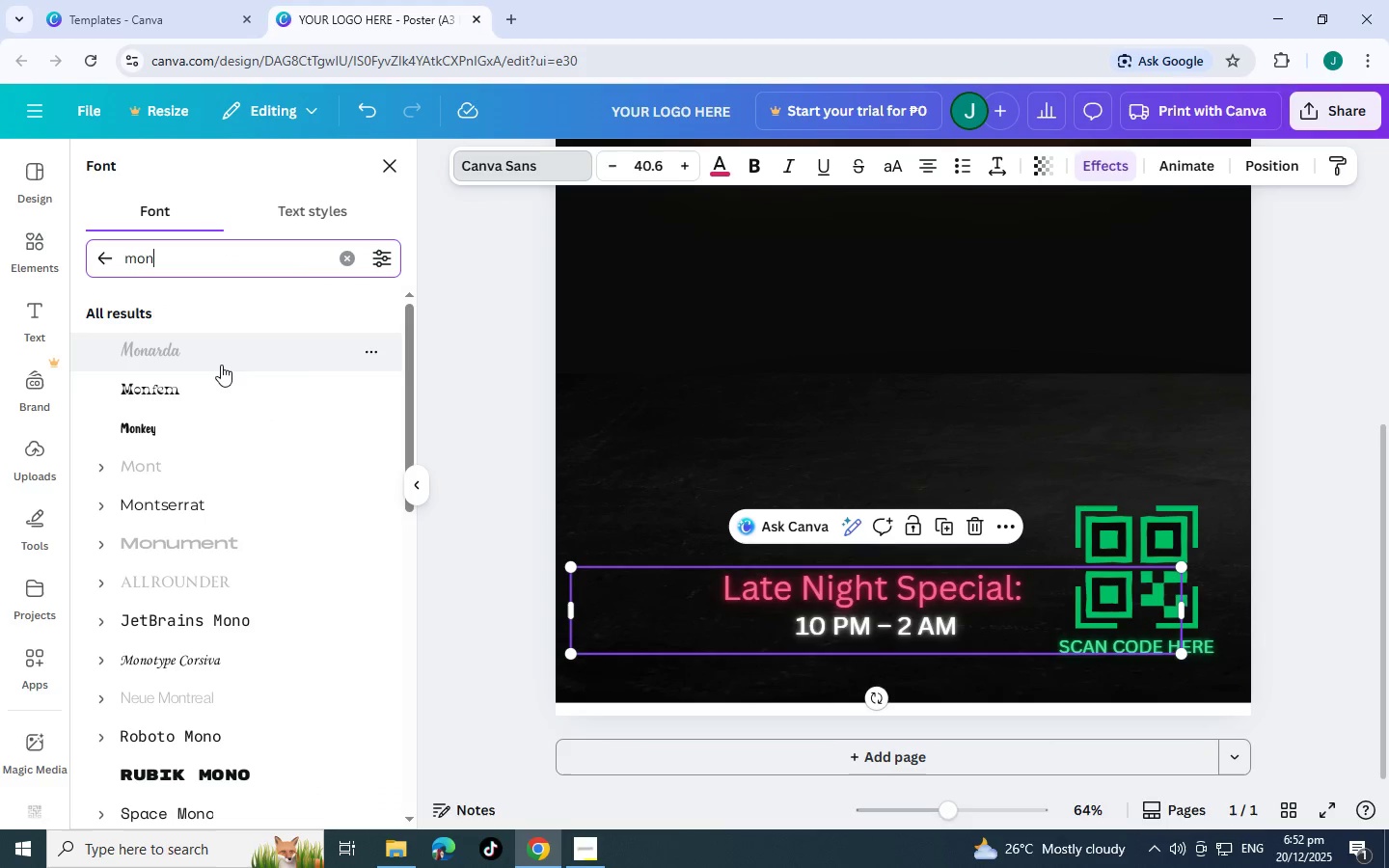 
key(T)
 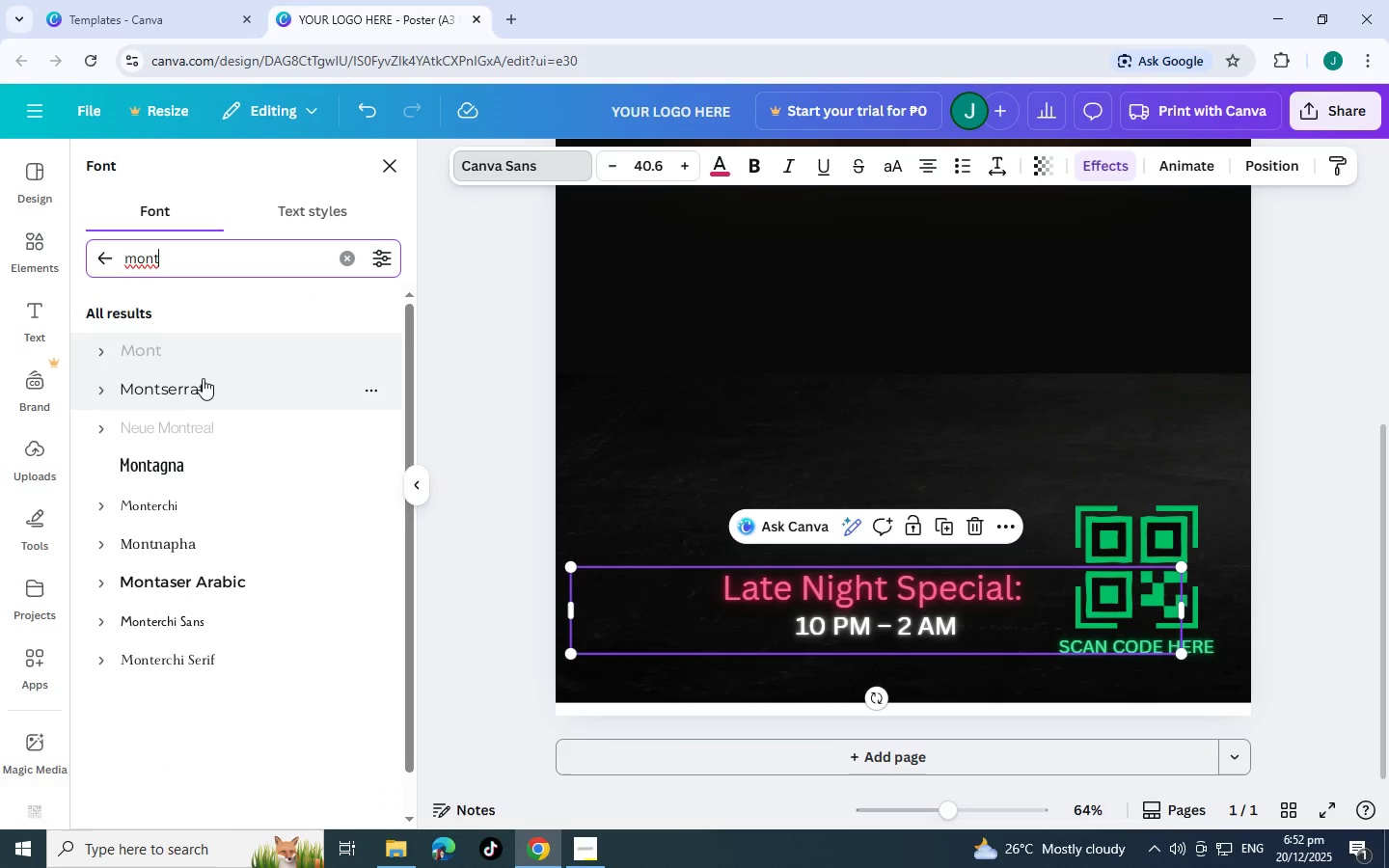 
left_click([205, 382])
 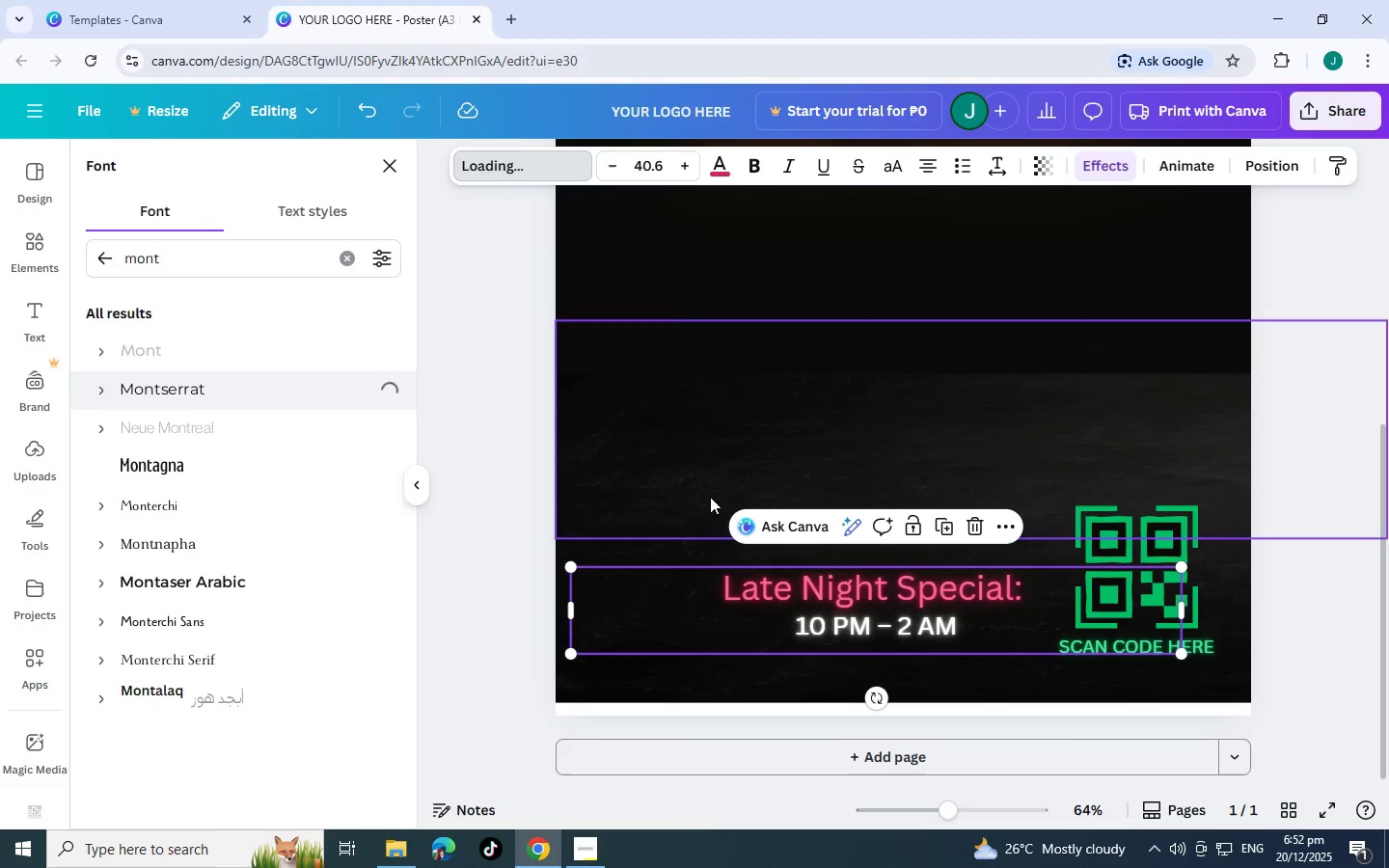 
left_click([867, 624])
 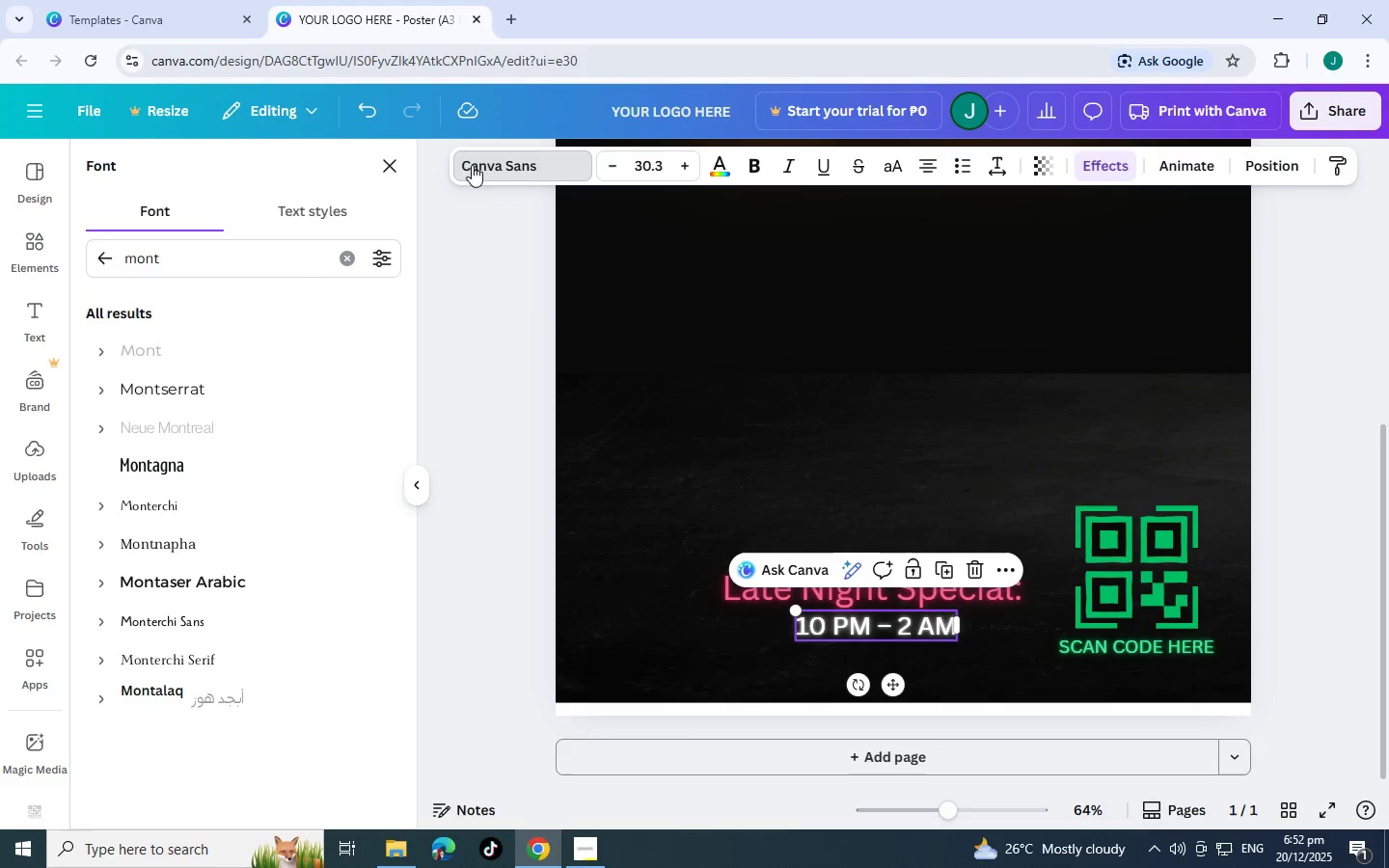 
left_click([525, 167])
 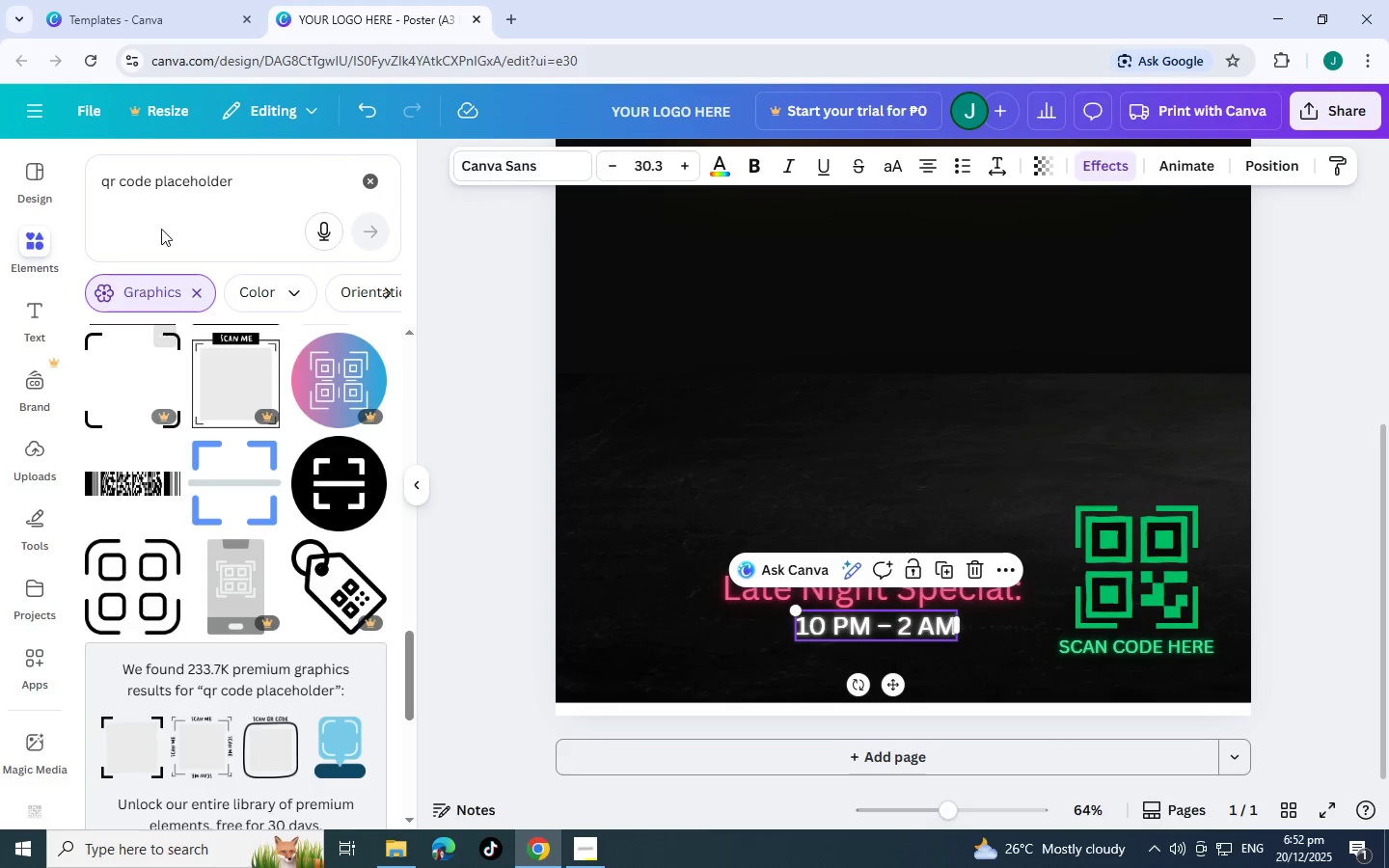 
left_click_drag(start_coordinate=[192, 212], to_coordinate=[218, 199])
 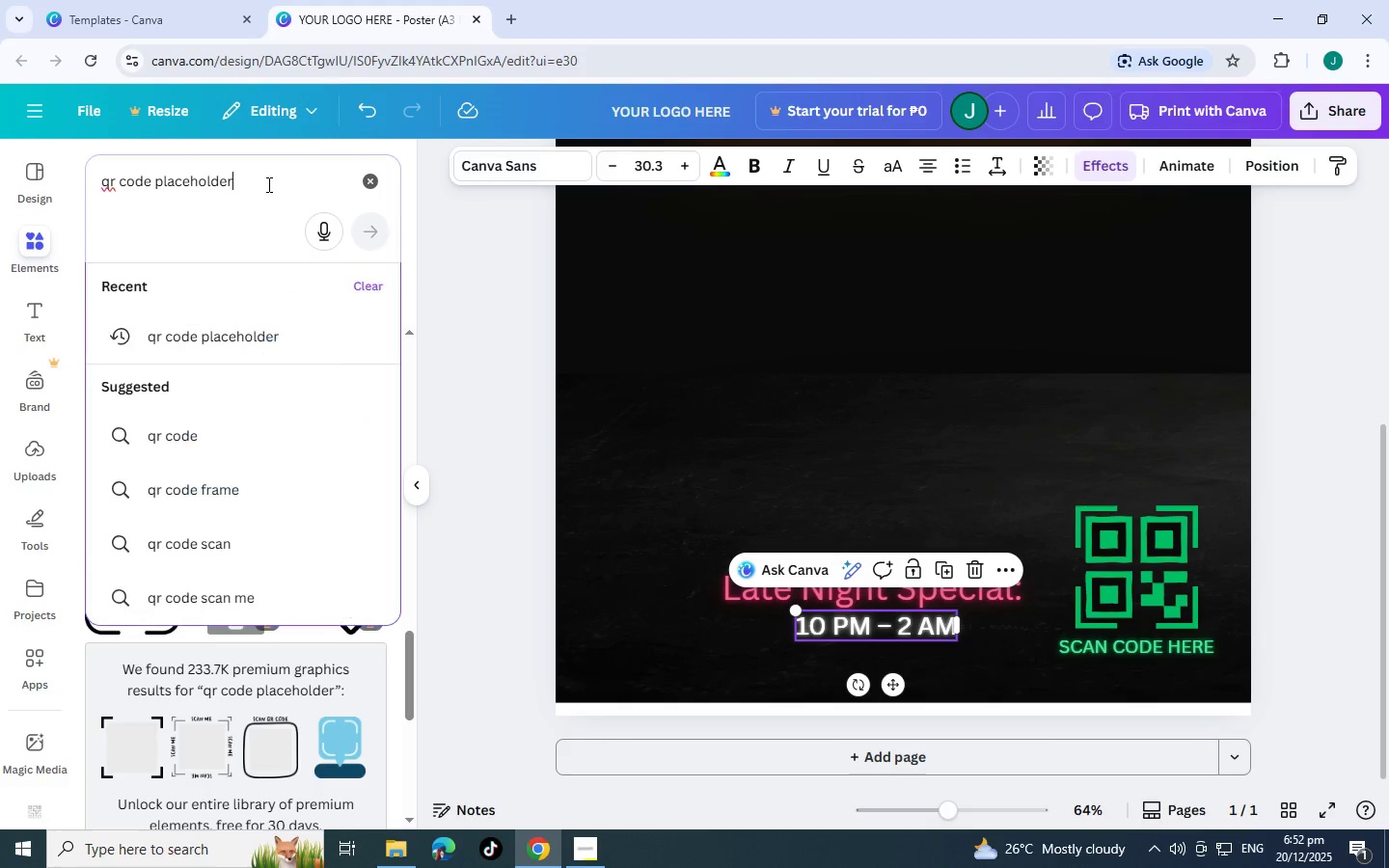 
left_click_drag(start_coordinate=[271, 185], to_coordinate=[0, 159])
 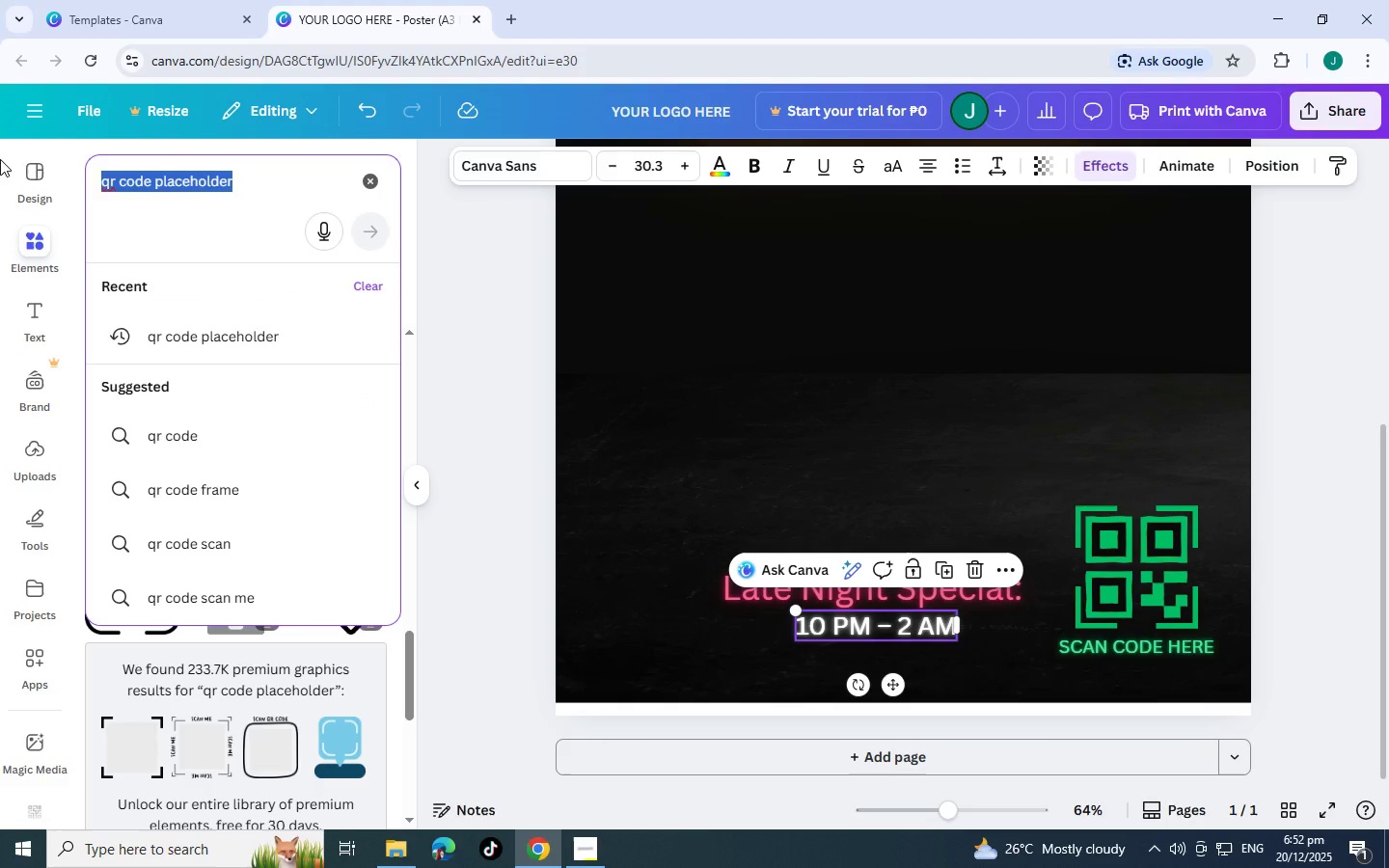 
type(mons)
key(Backspace)
type(t)
 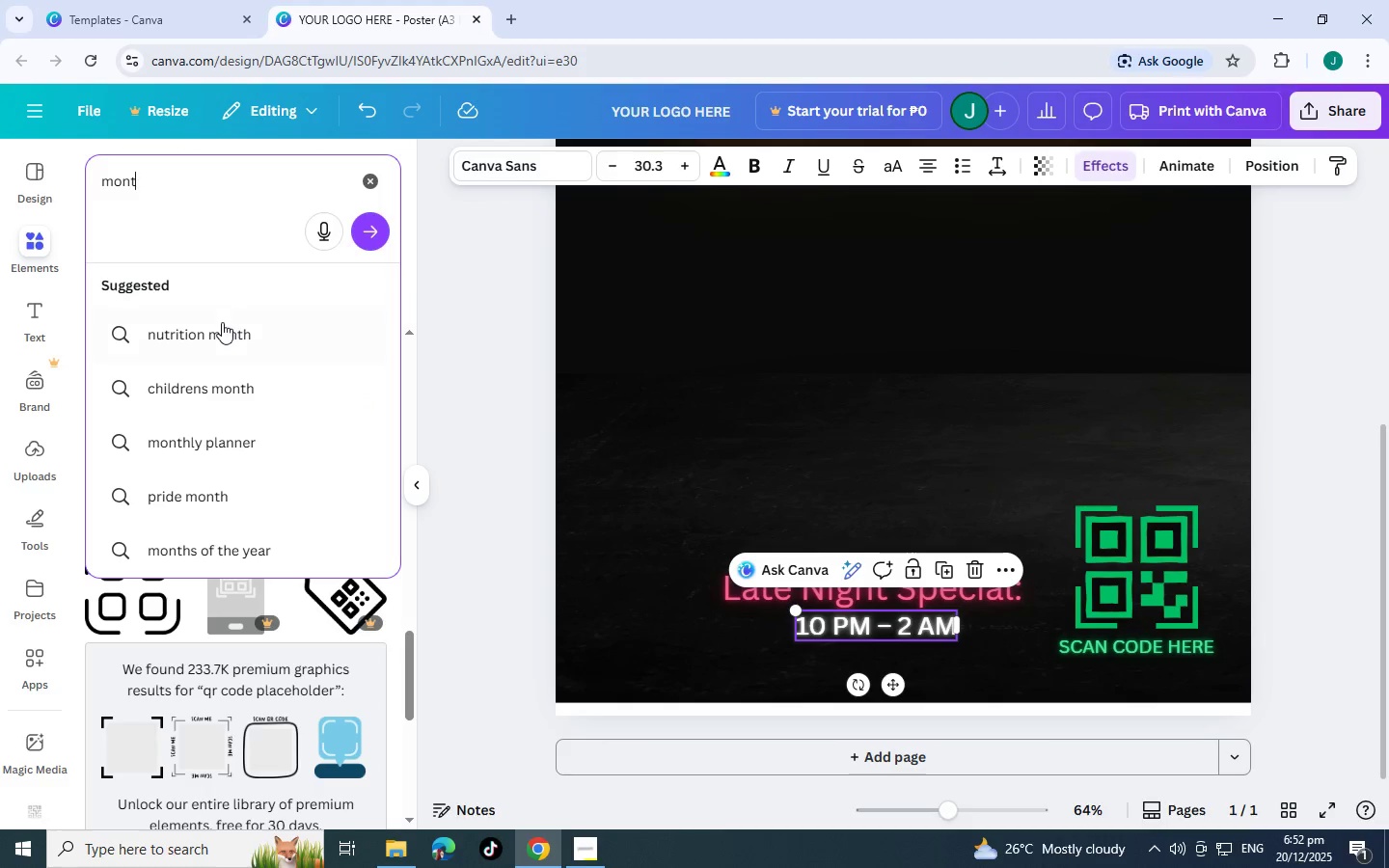 
type(se)
 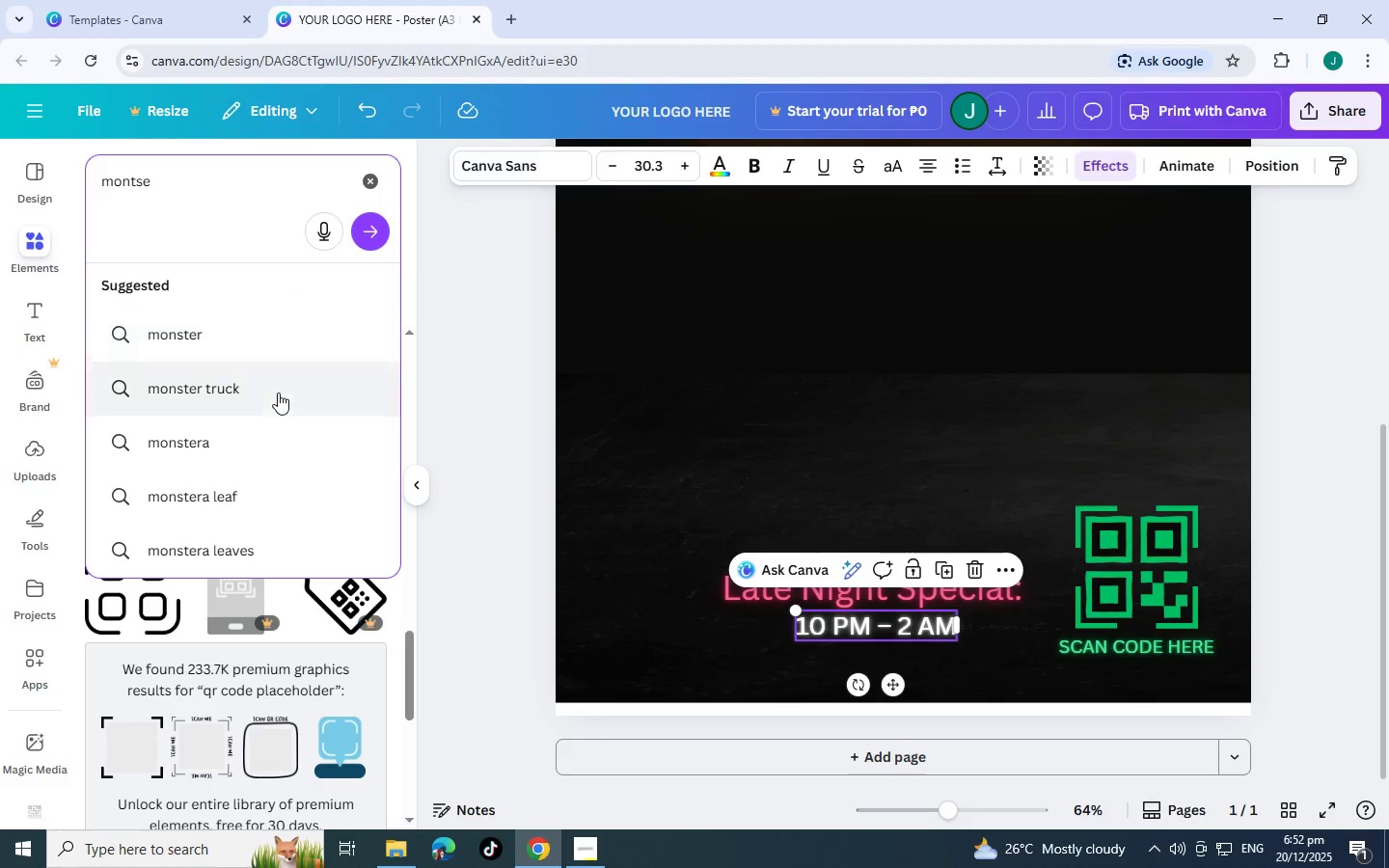 
left_click([469, 405])
 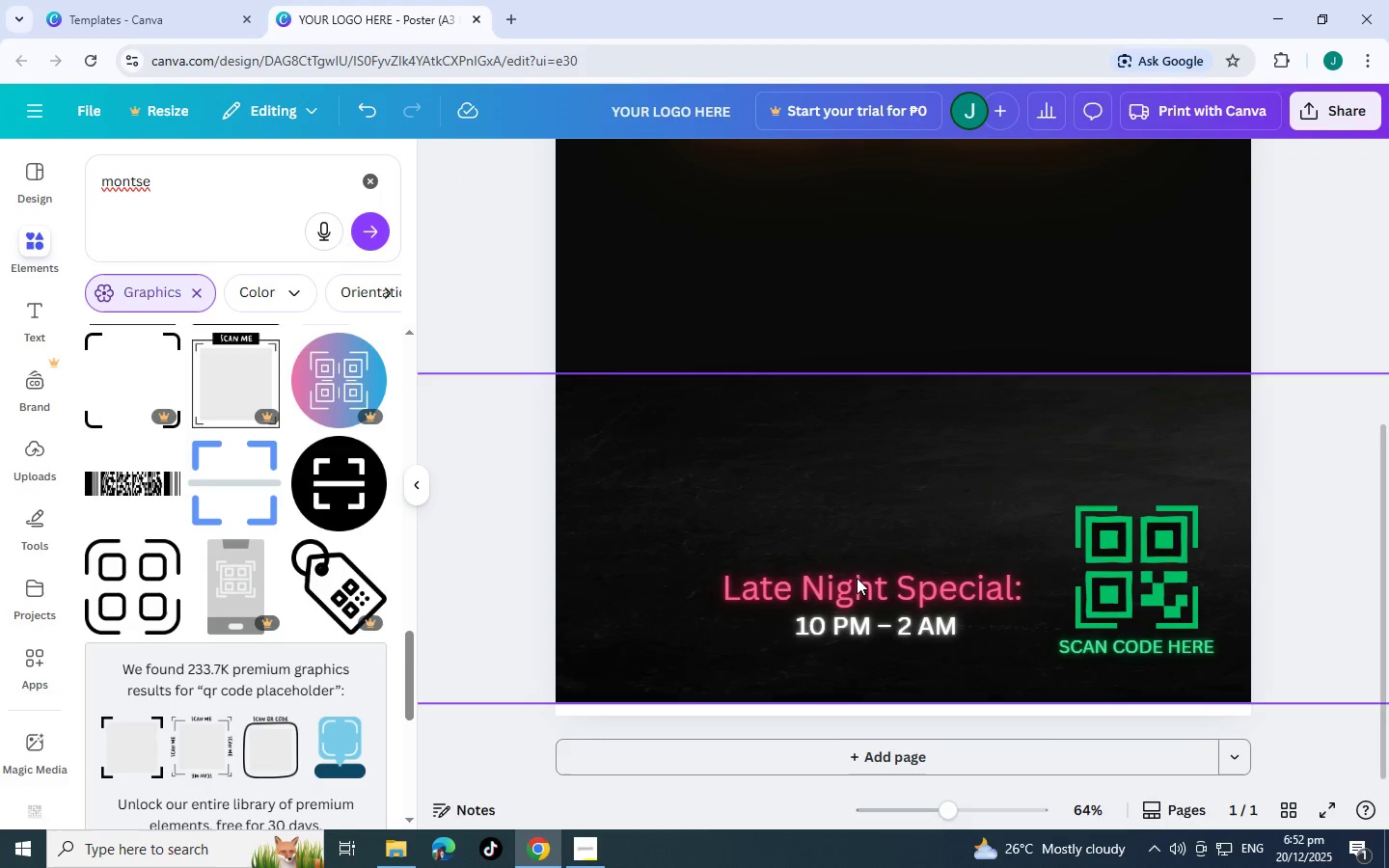 
left_click([898, 634])
 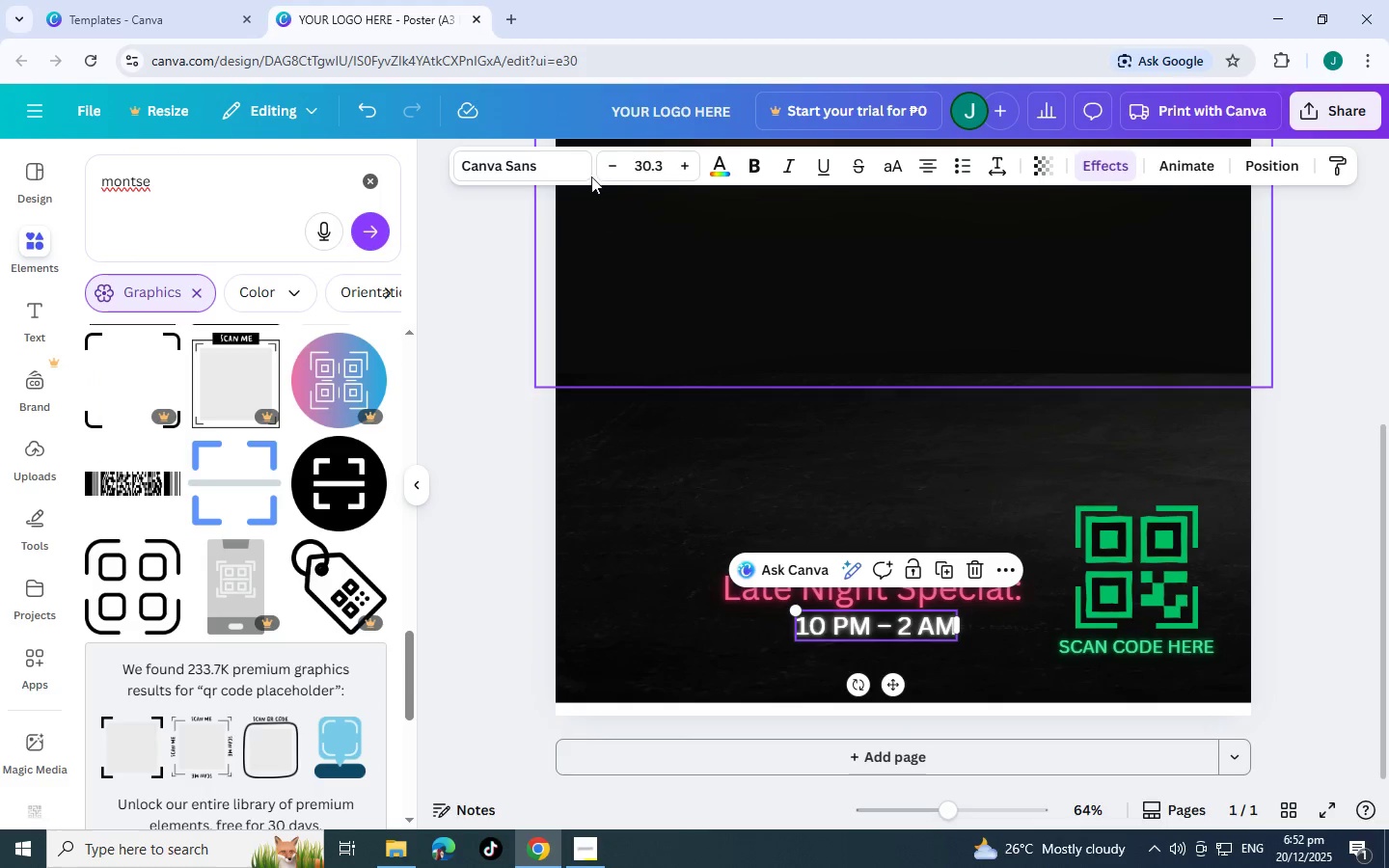 
left_click([528, 157])
 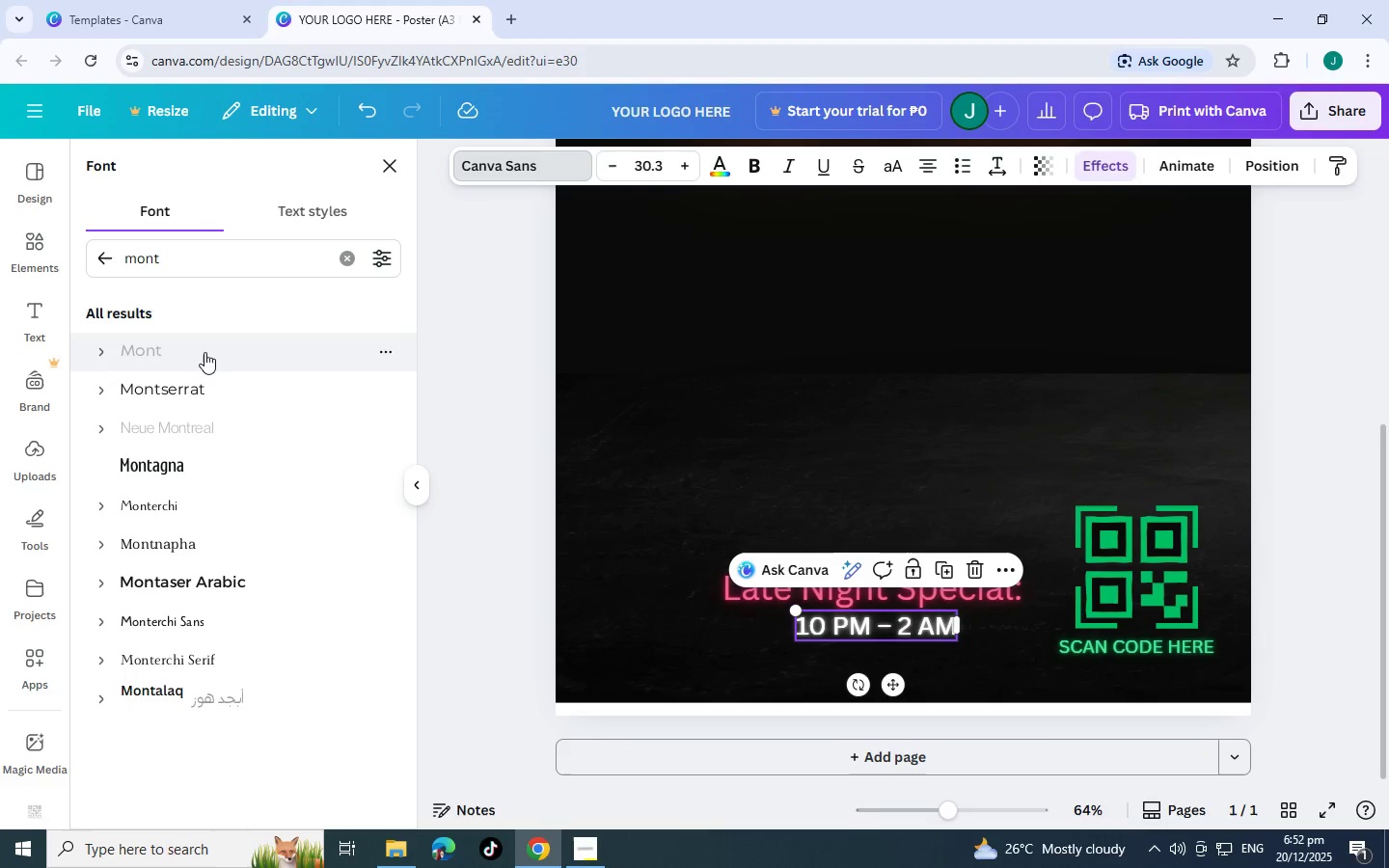 
left_click([192, 379])
 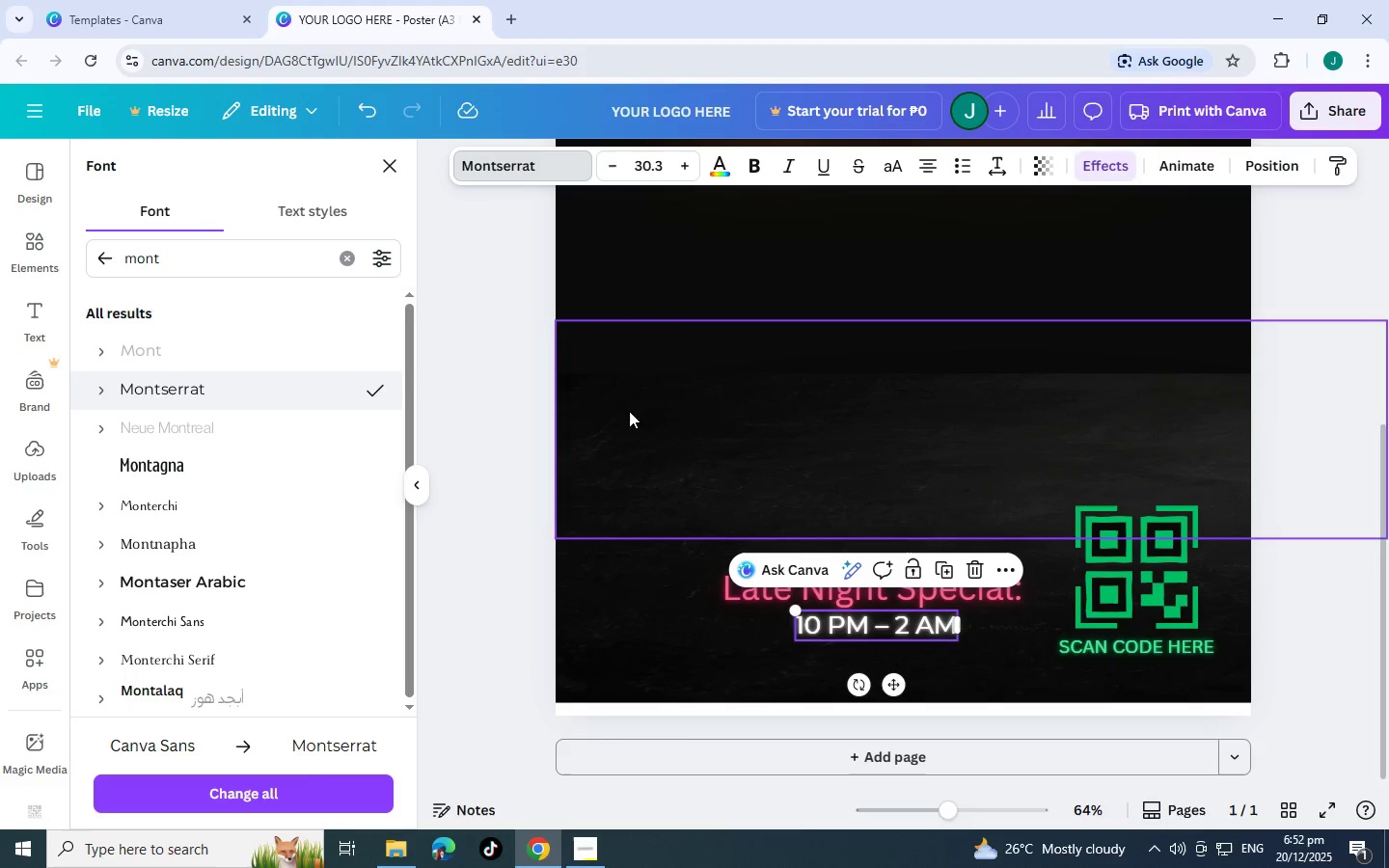 
left_click([718, 419])
 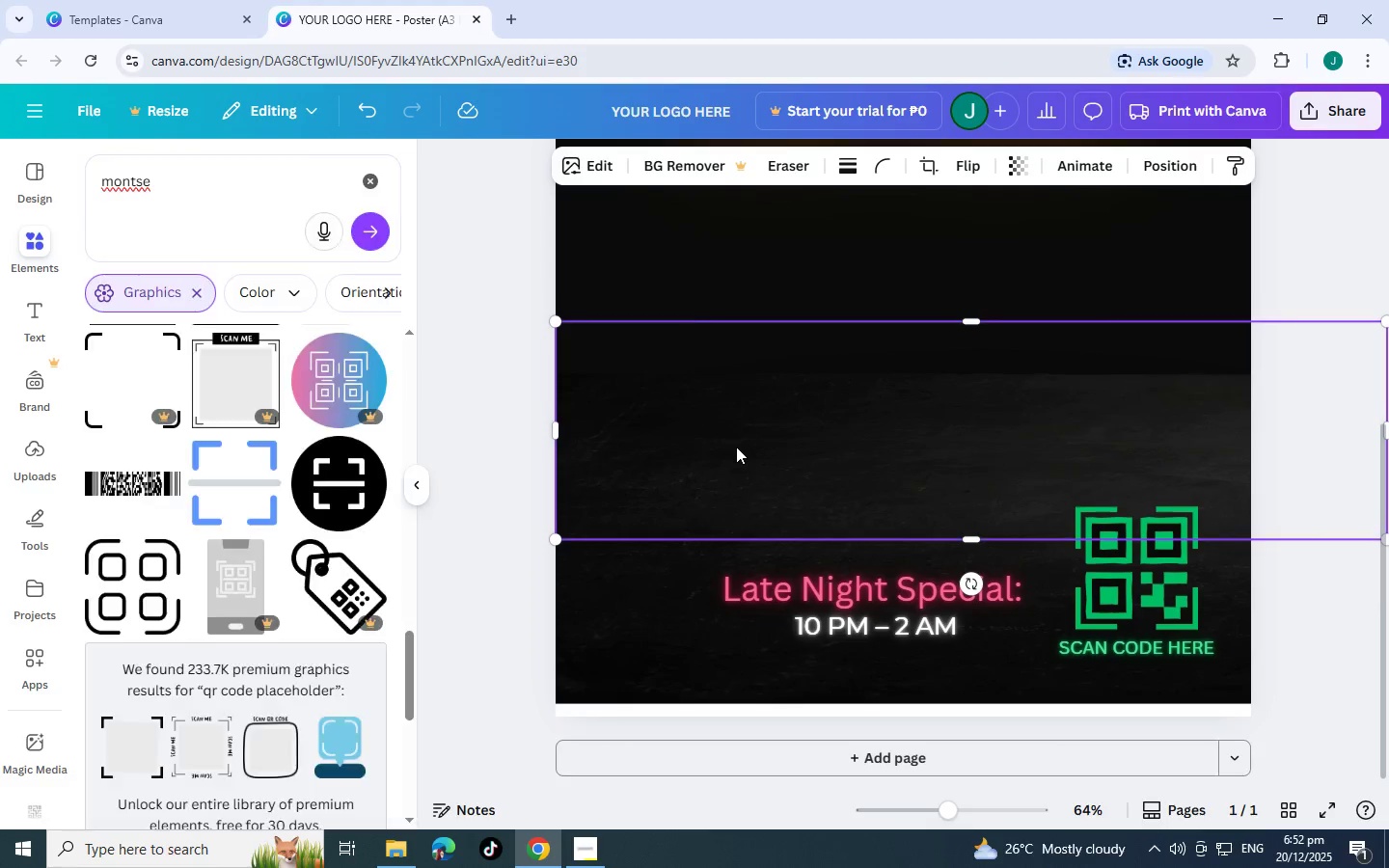 
scroll: coordinate [856, 342], scroll_direction: up, amount: 6.0
 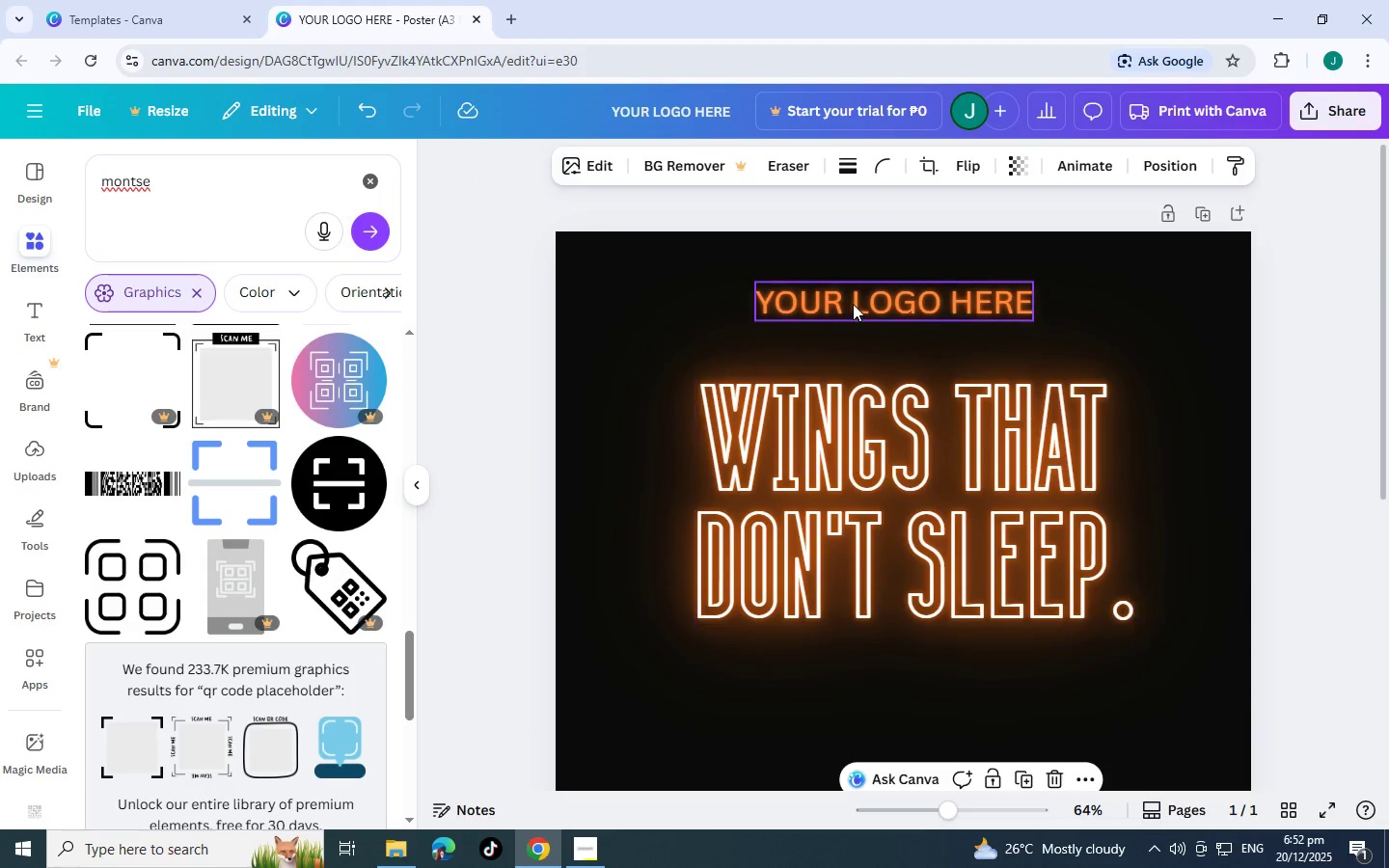 
left_click([853, 304])
 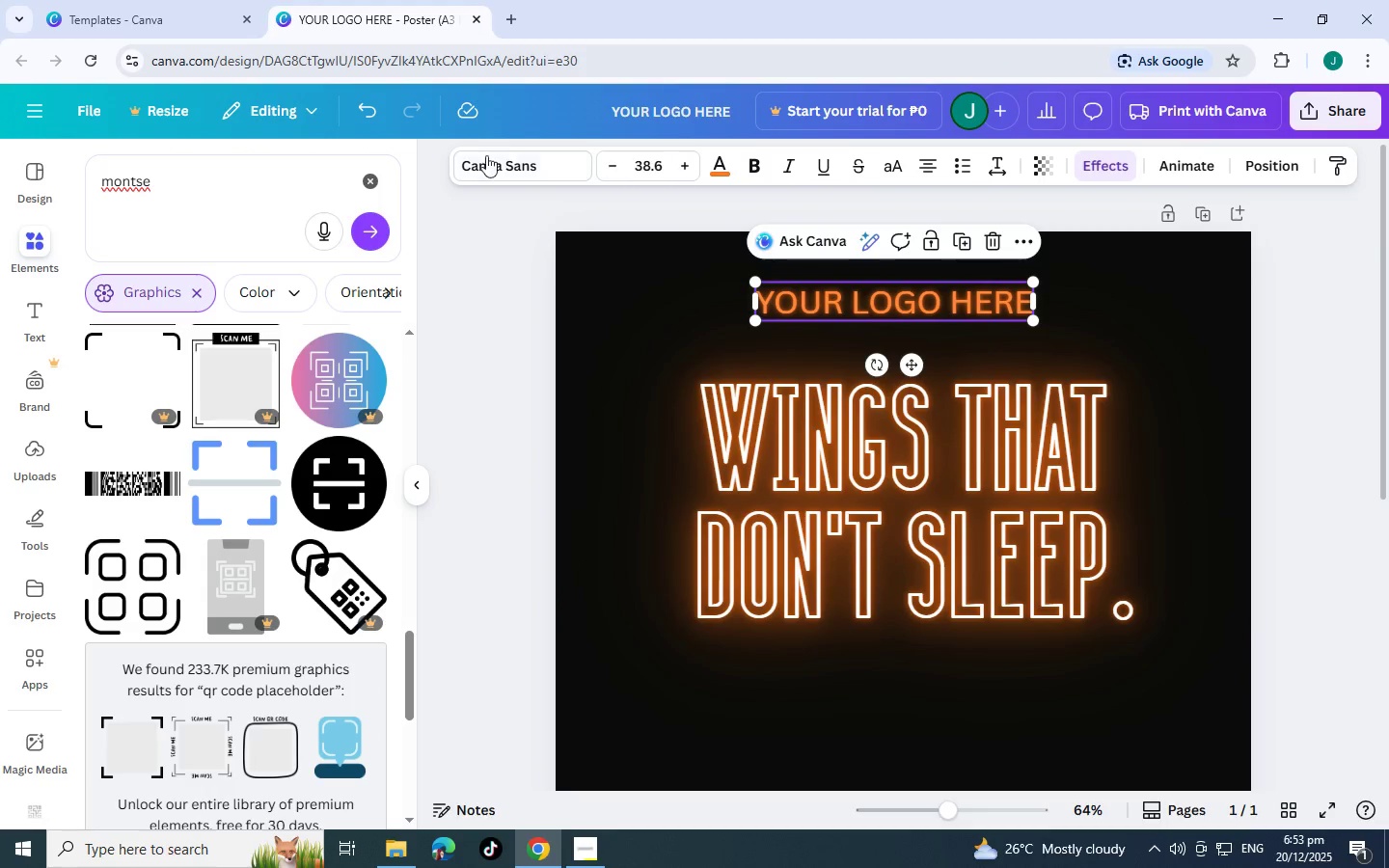 
left_click([495, 175])
 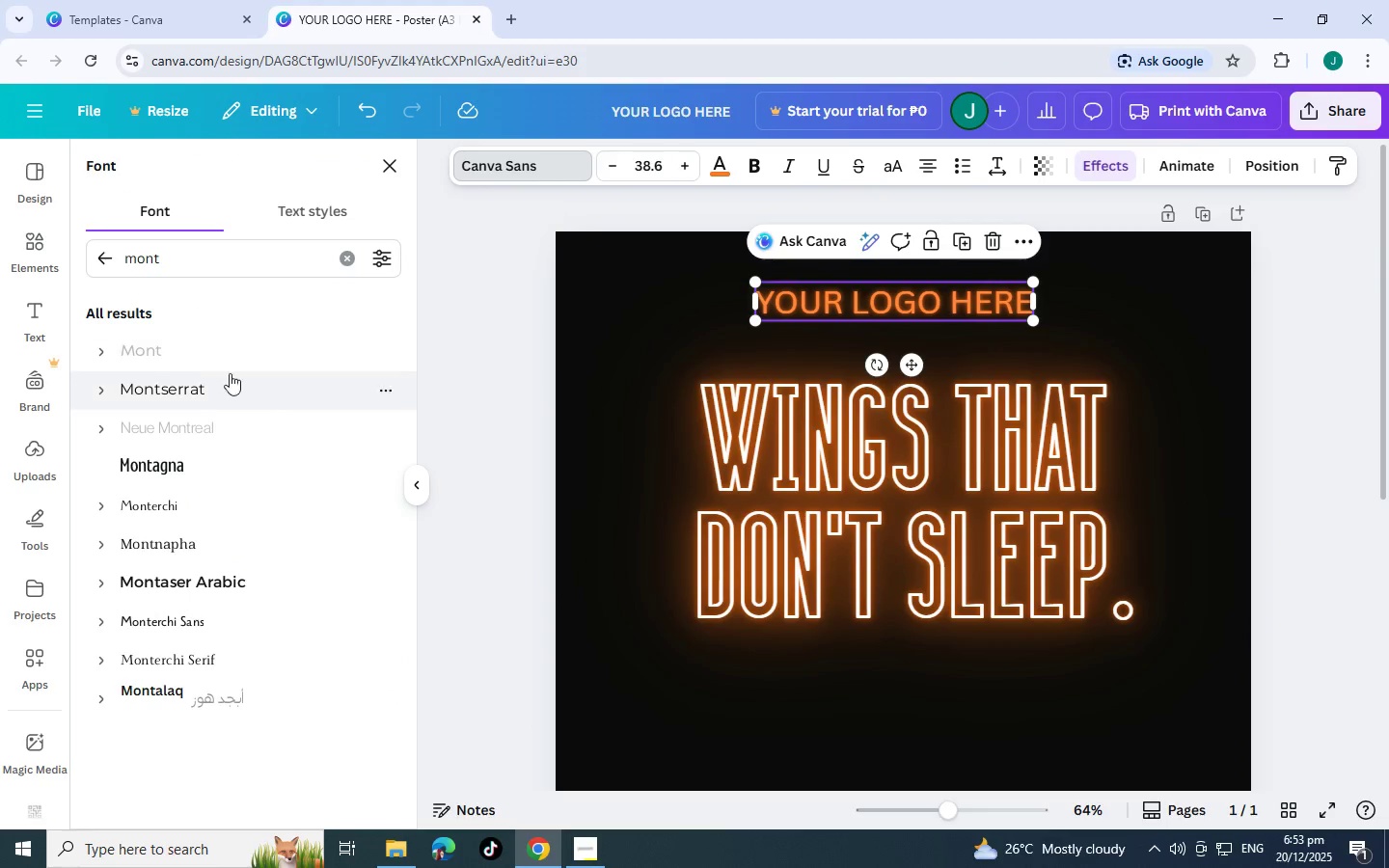 
left_click([216, 373])
 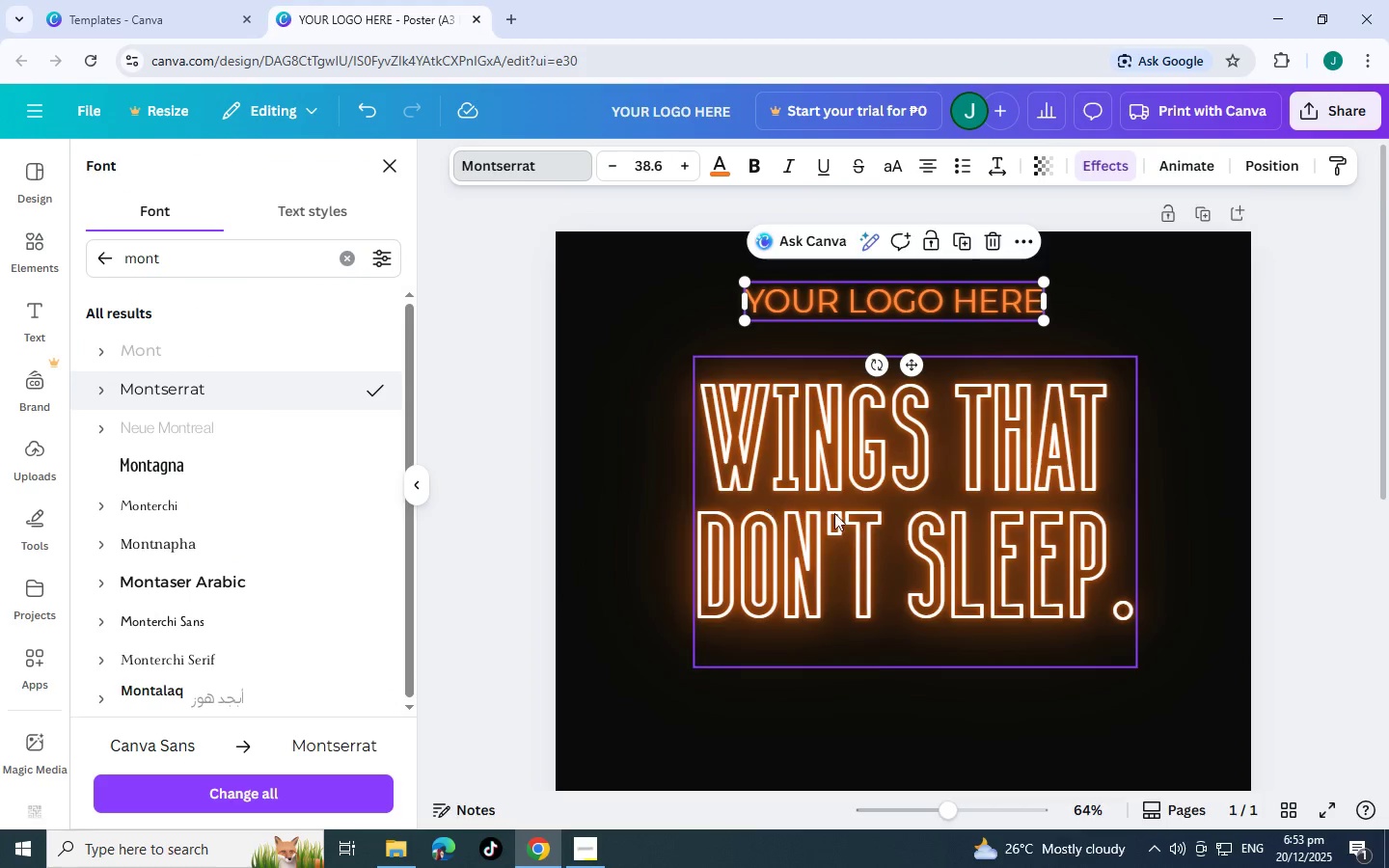 
scroll: coordinate [864, 537], scroll_direction: down, amount: 4.0
 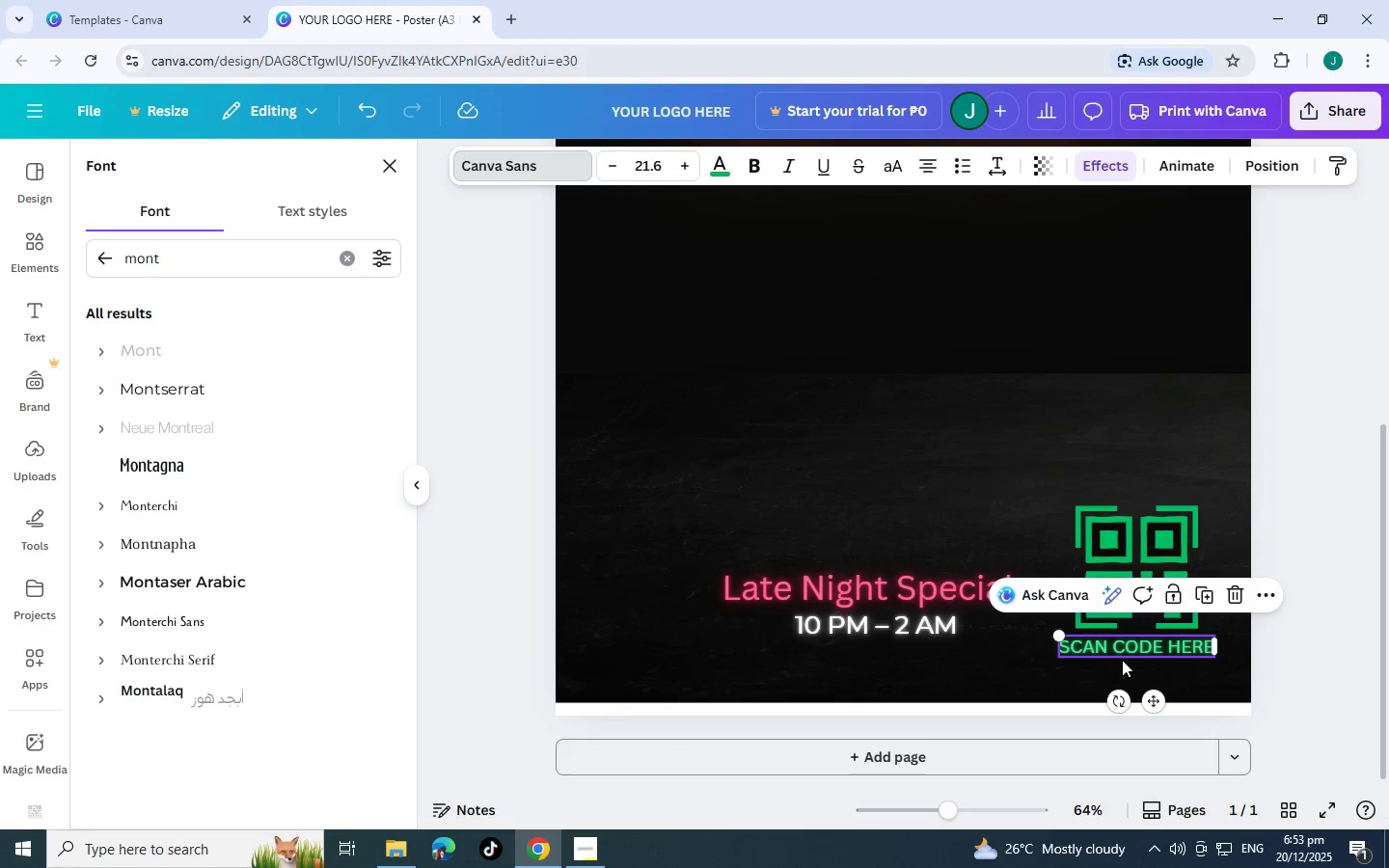 
double_click([1122, 644])
 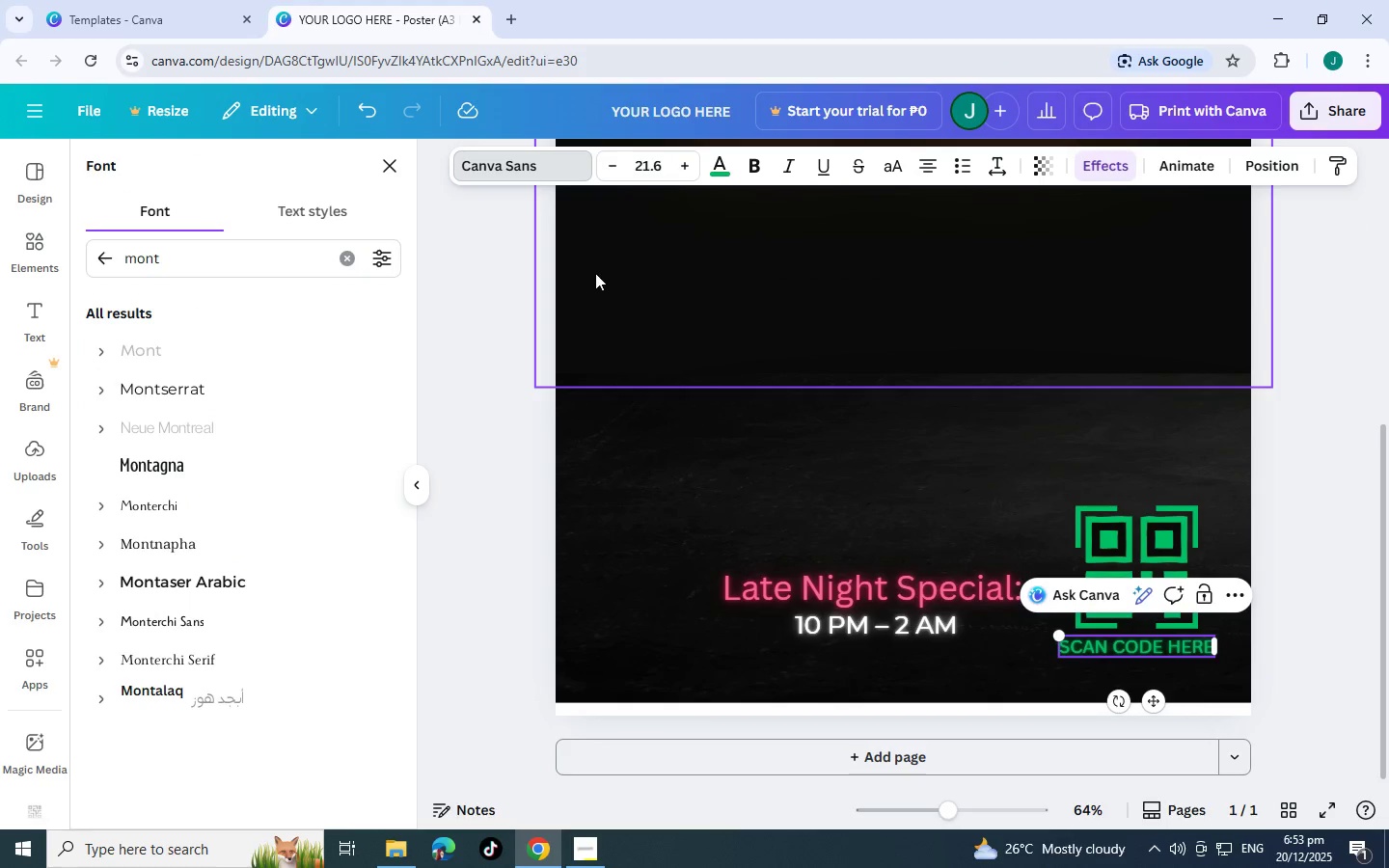 
left_click([509, 163])
 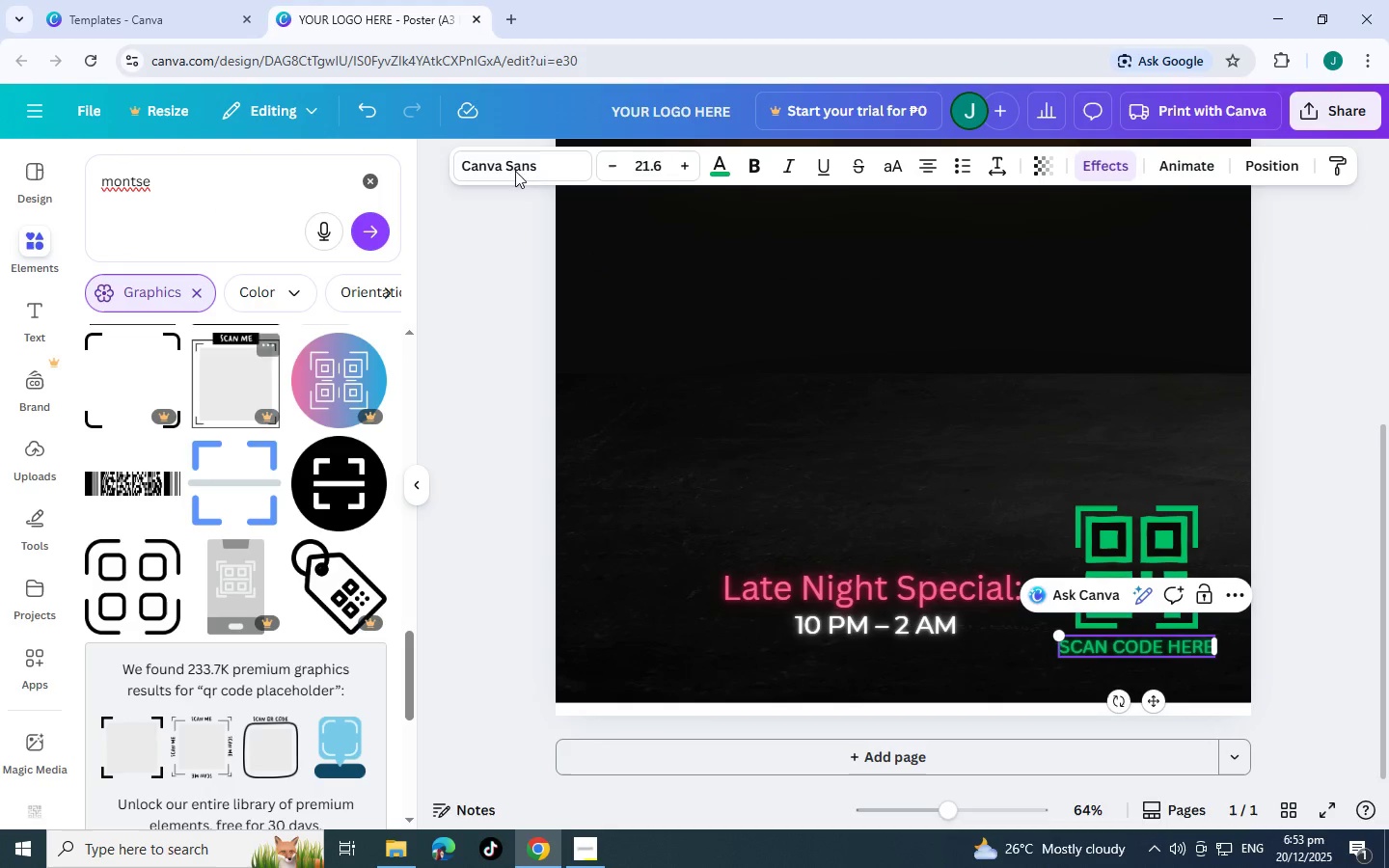 
left_click([562, 158])
 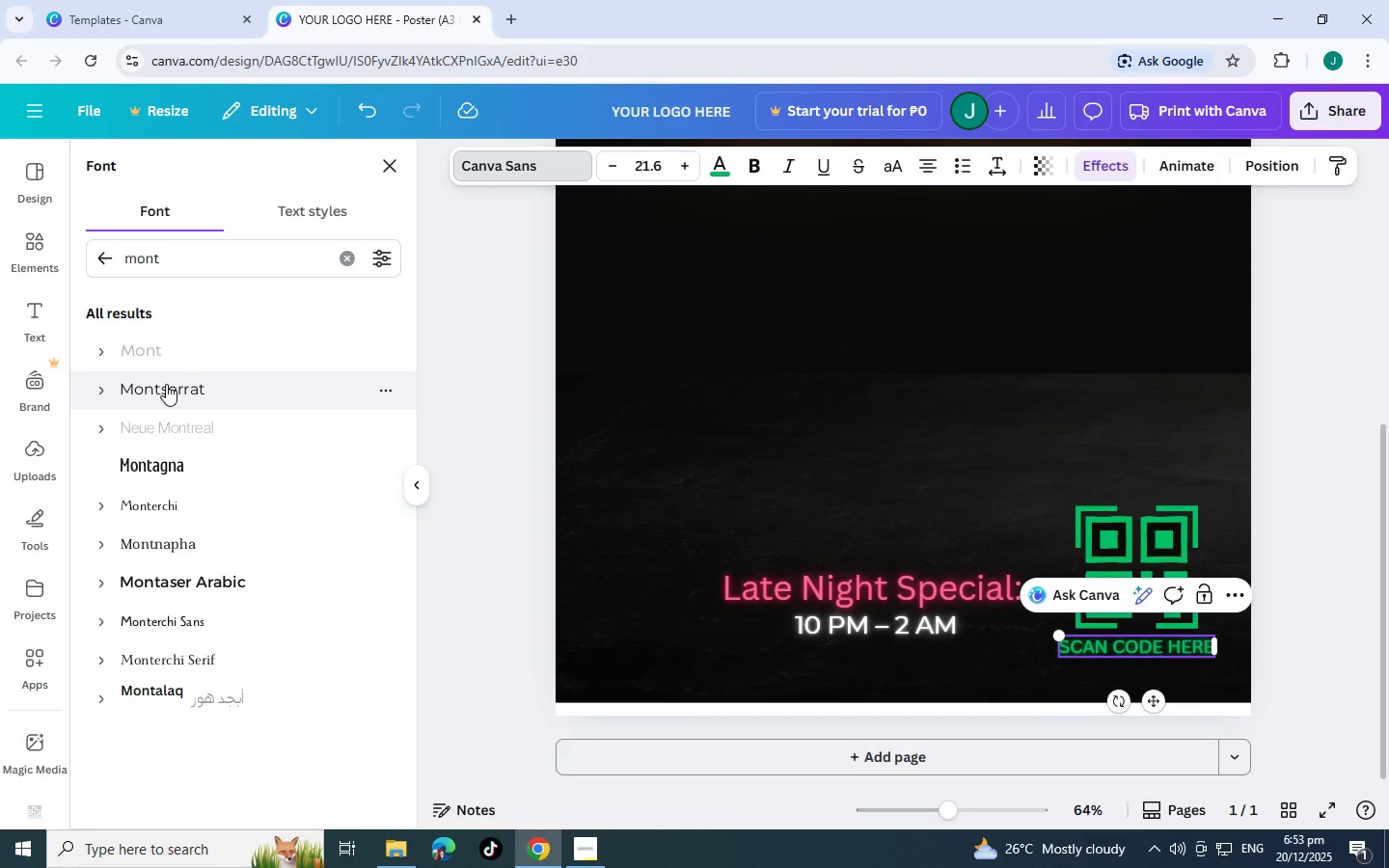 
left_click([166, 384])
 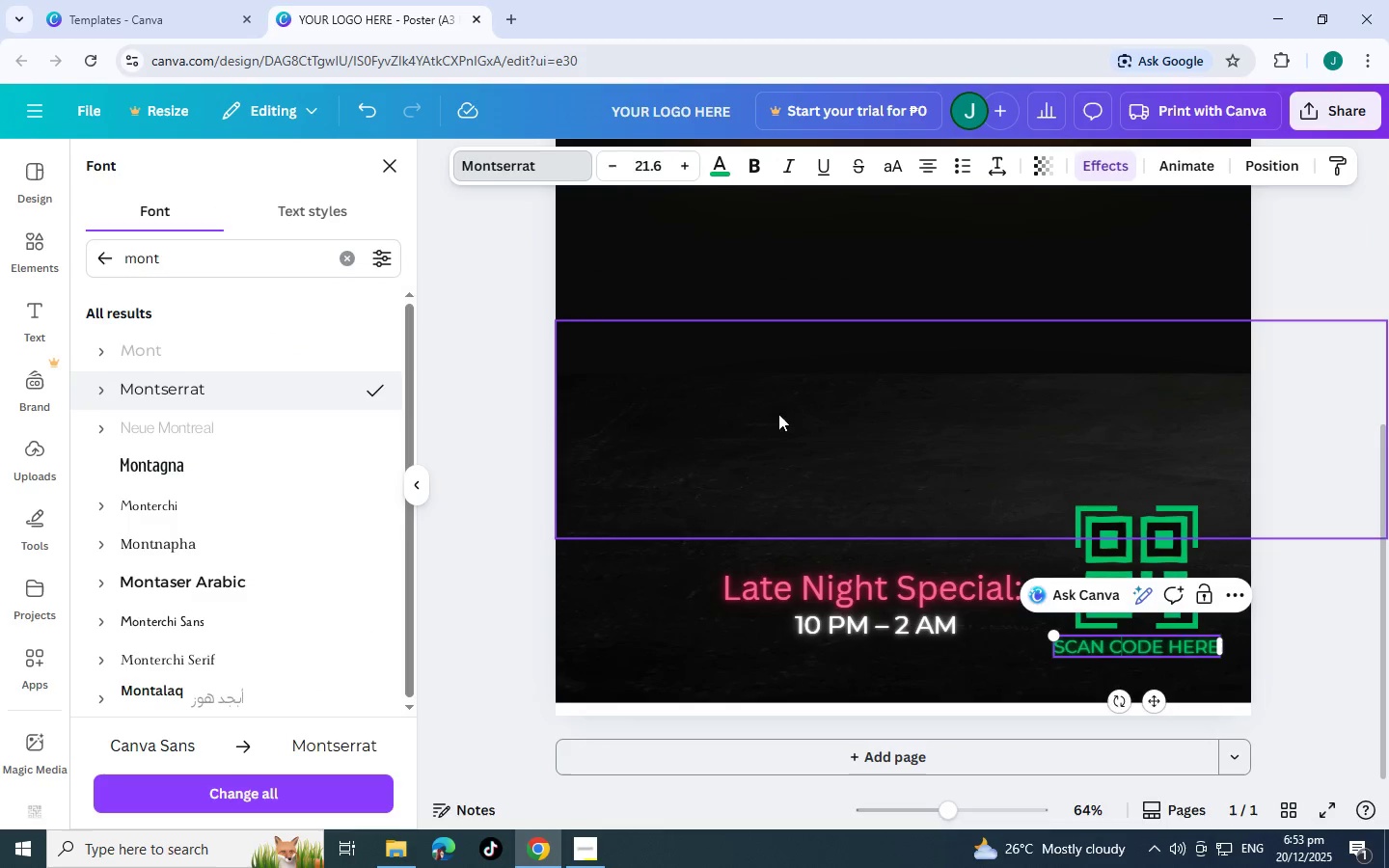 
left_click([647, 406])
 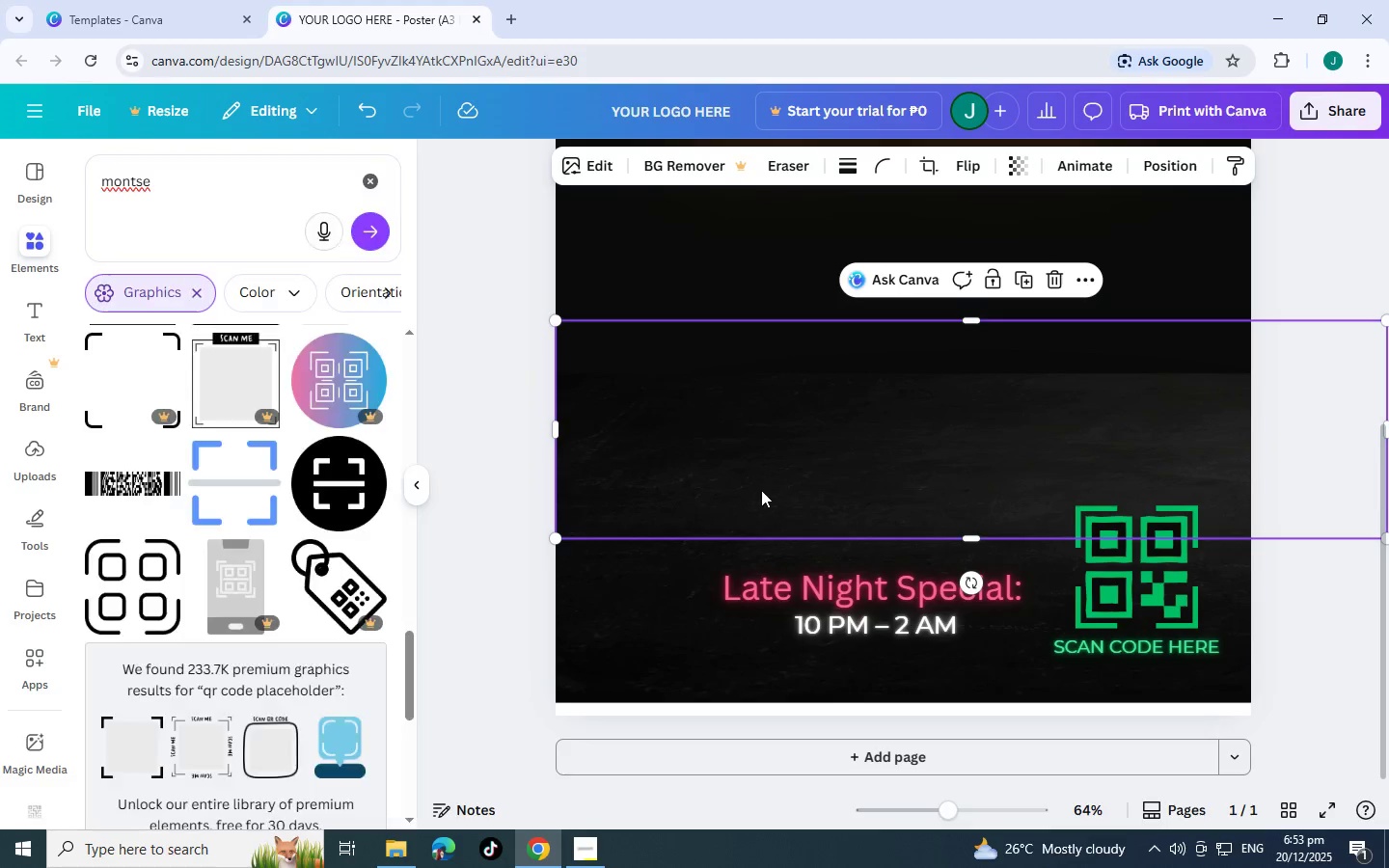 
scroll: coordinate [768, 495], scroll_direction: up, amount: 7.0
 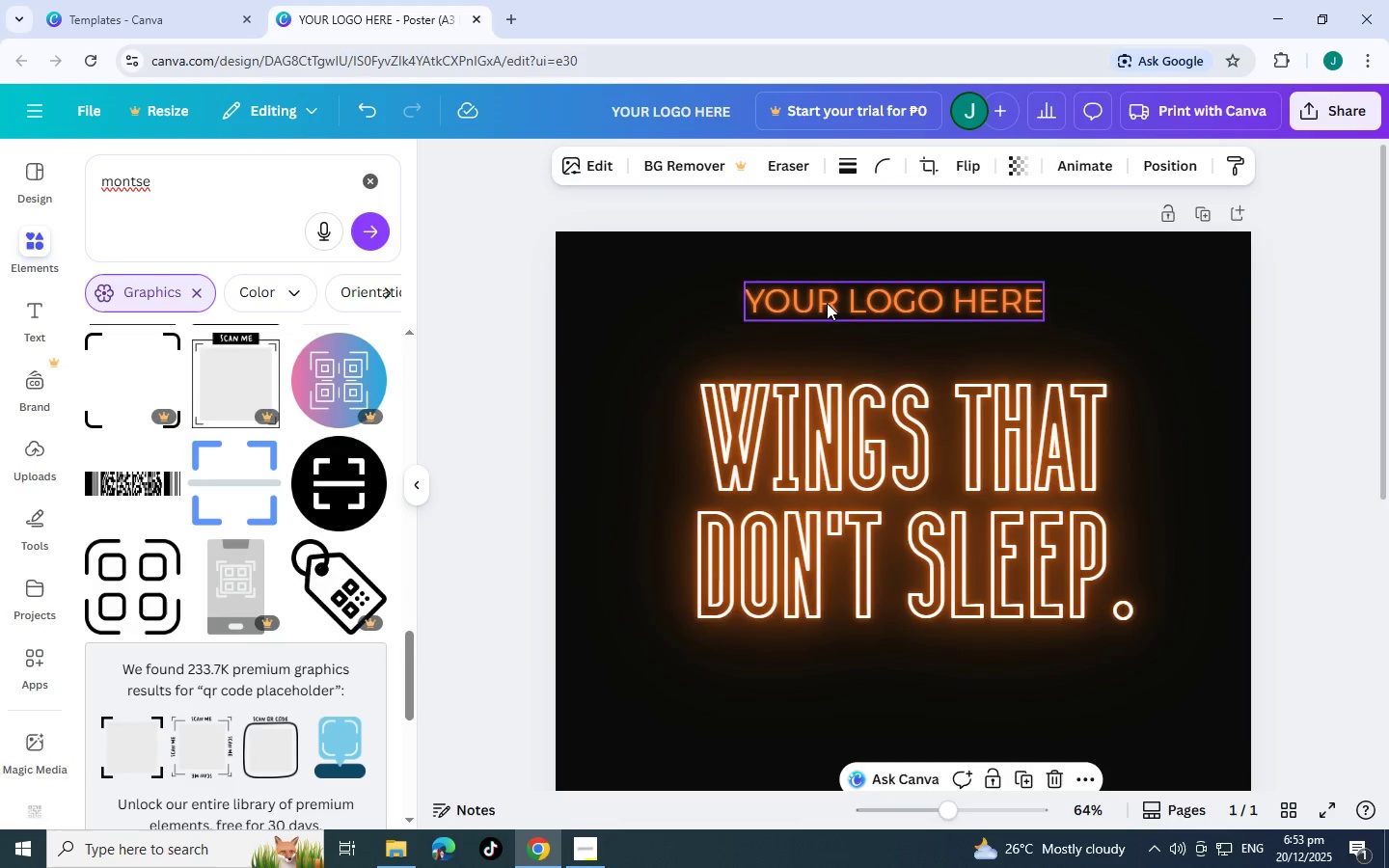 
left_click([827, 302])
 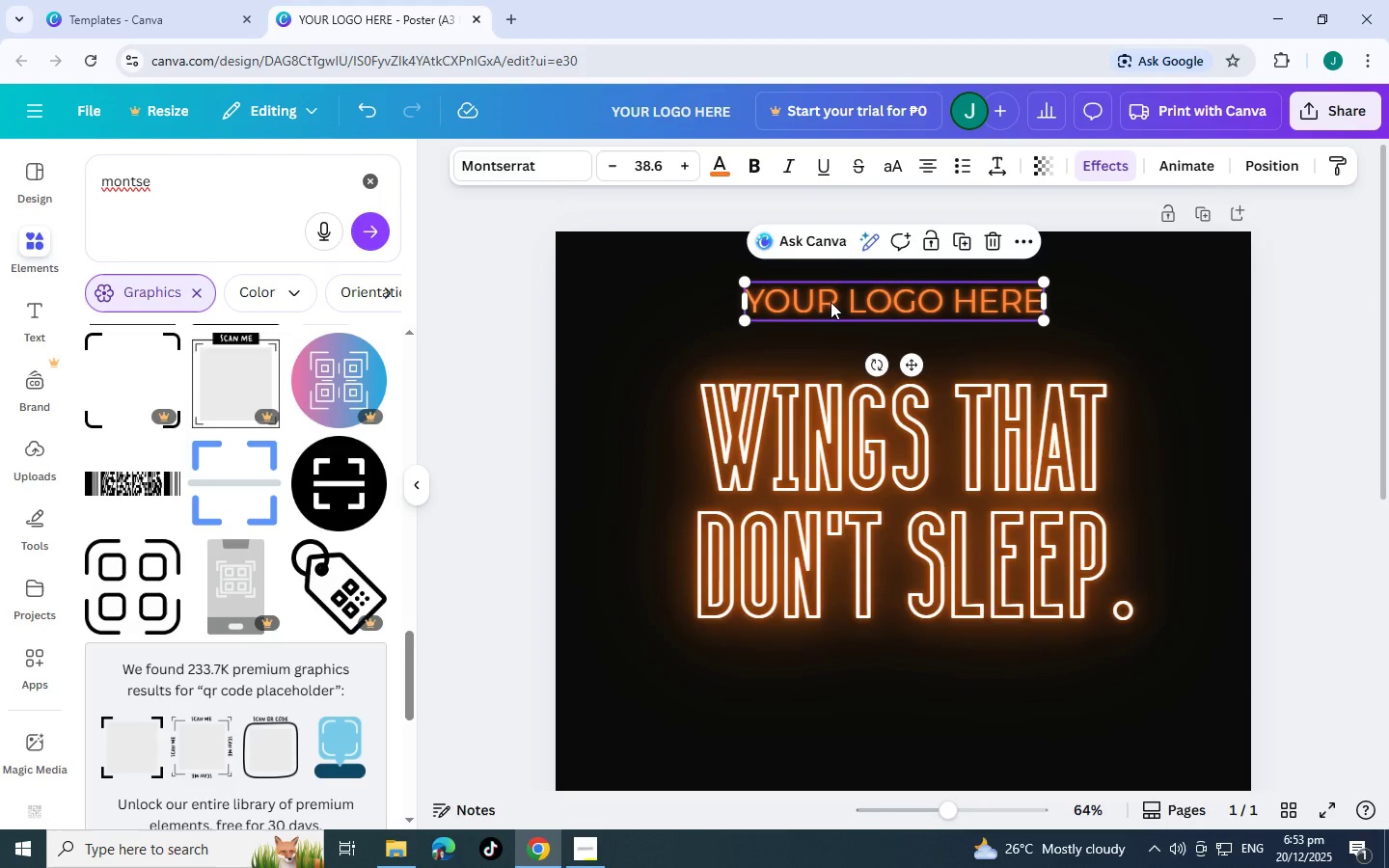 
left_click_drag(start_coordinate=[827, 302], to_coordinate=[841, 308])
 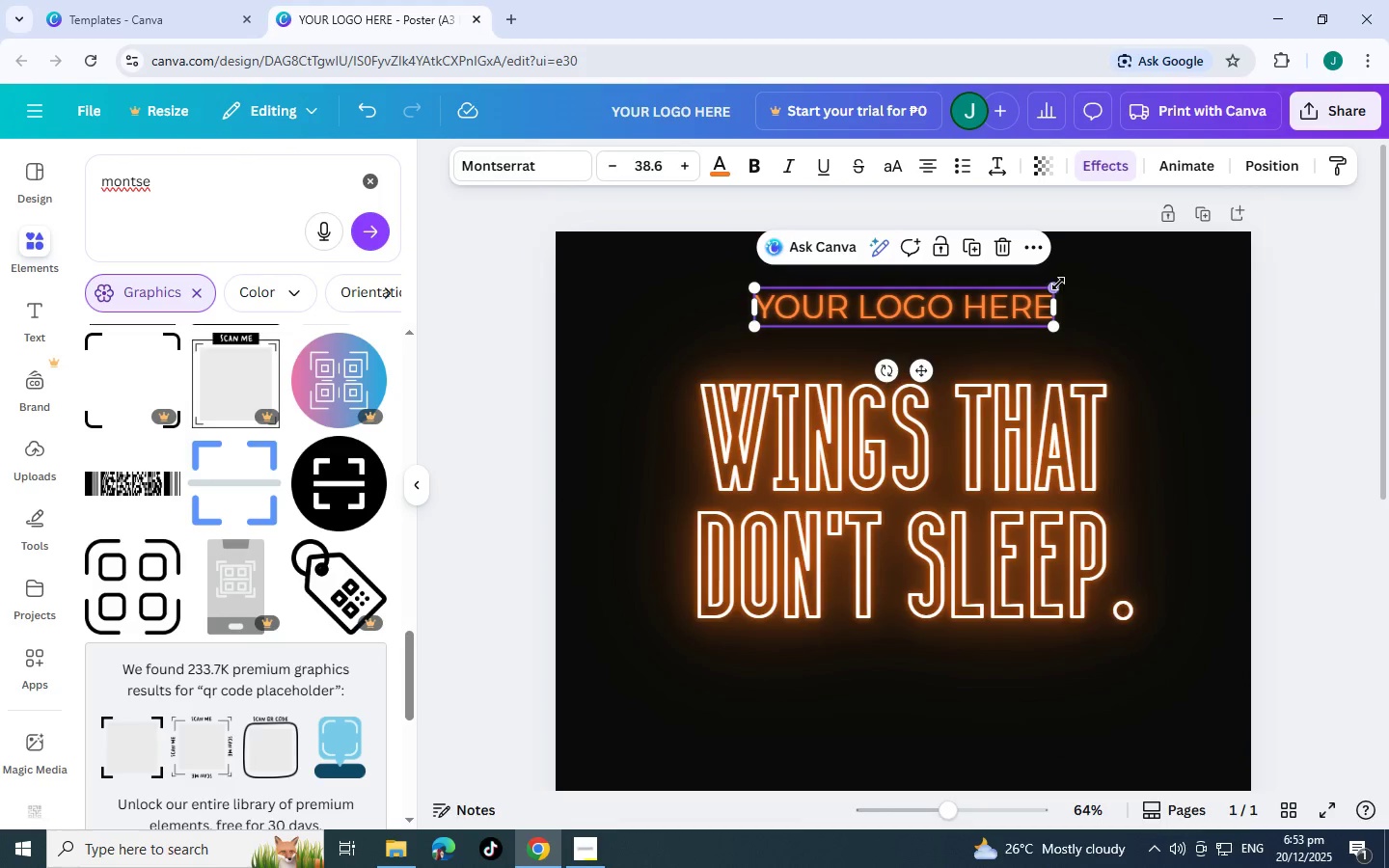 
left_click_drag(start_coordinate=[1055, 284], to_coordinate=[1004, 296])
 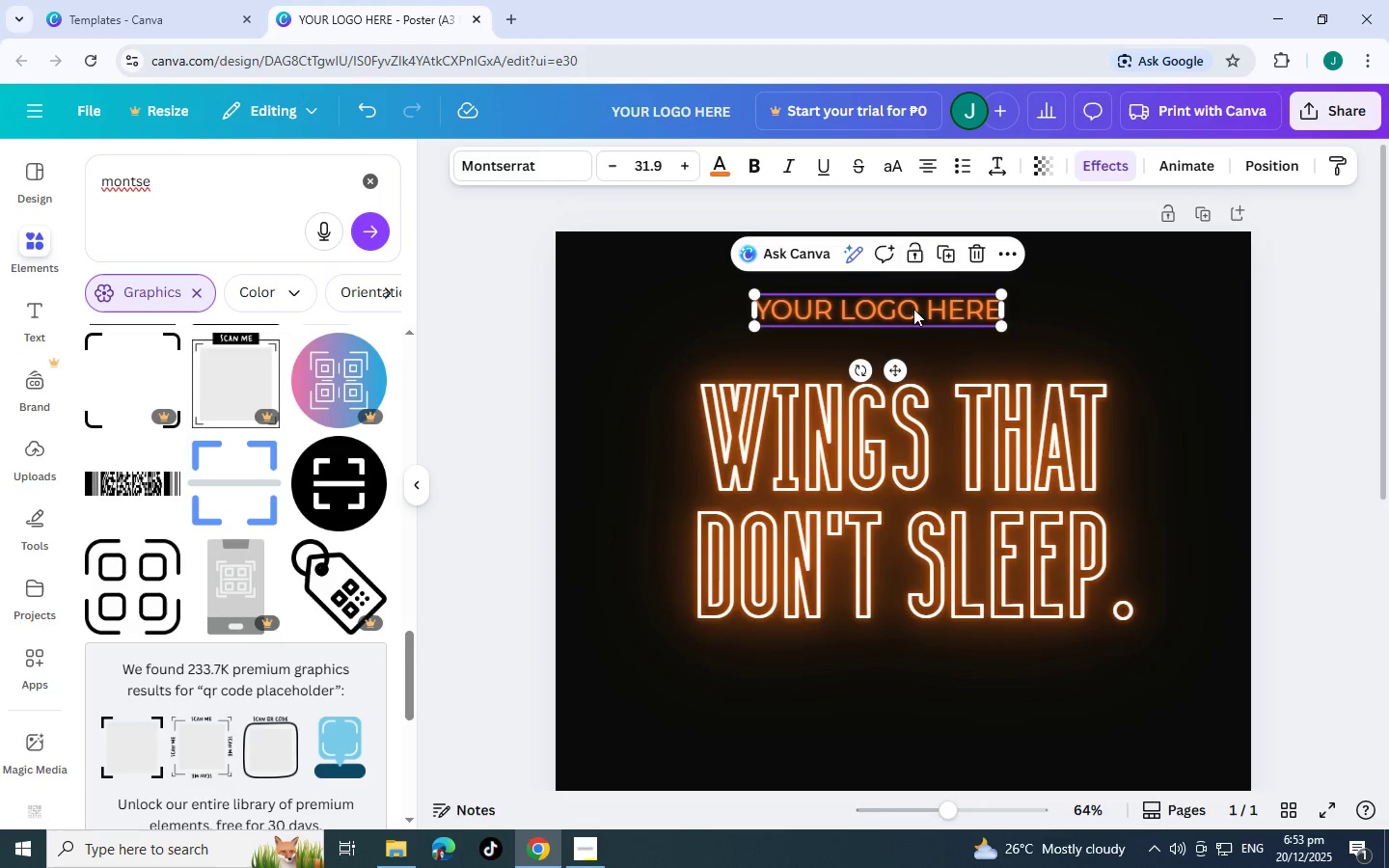 
left_click_drag(start_coordinate=[913, 309], to_coordinate=[944, 305])
 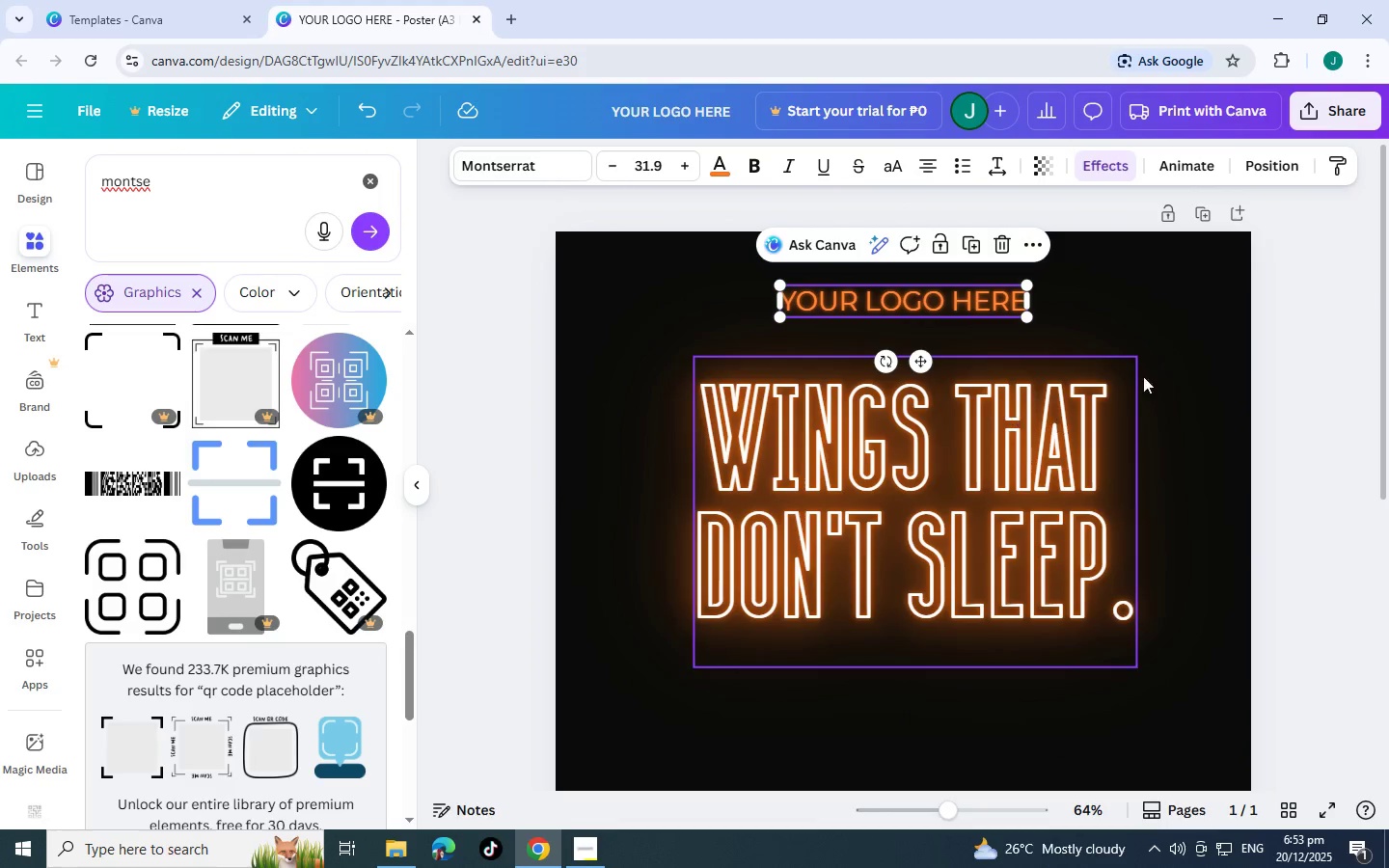 
left_click([1257, 323])
 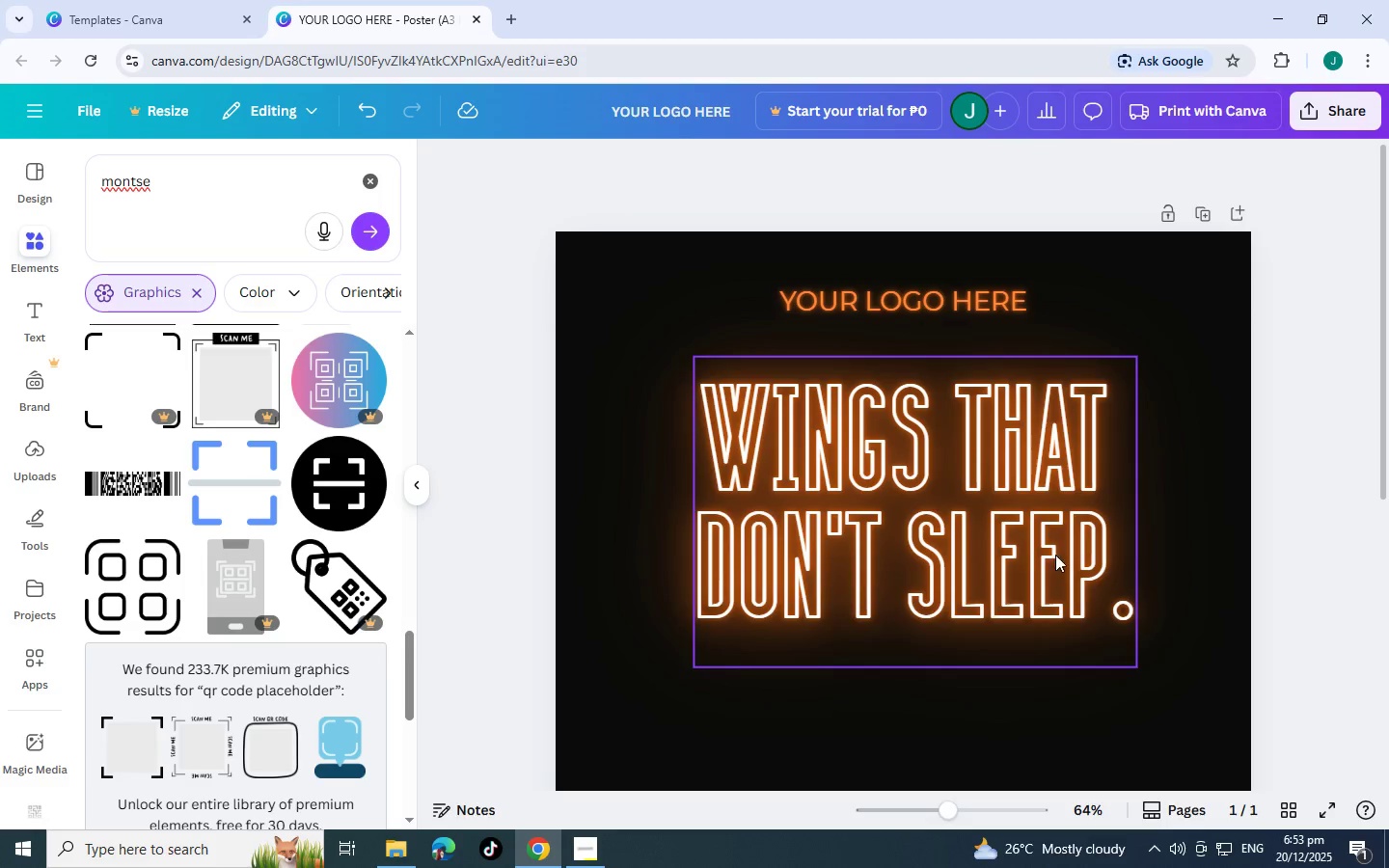 
scroll: coordinate [583, 504], scroll_direction: down, amount: 9.0
 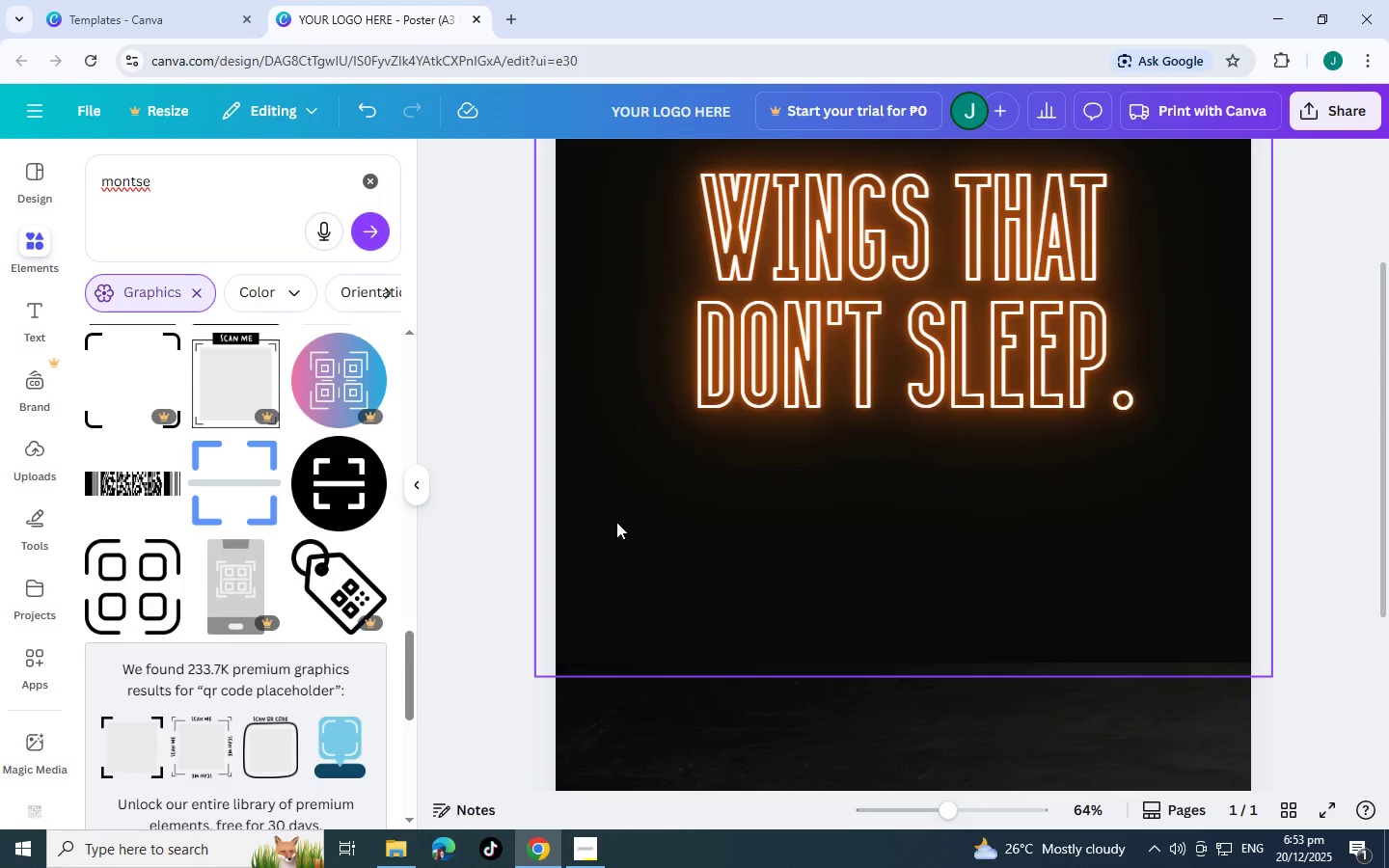 
scroll: coordinate [616, 522], scroll_direction: up, amount: 2.0
 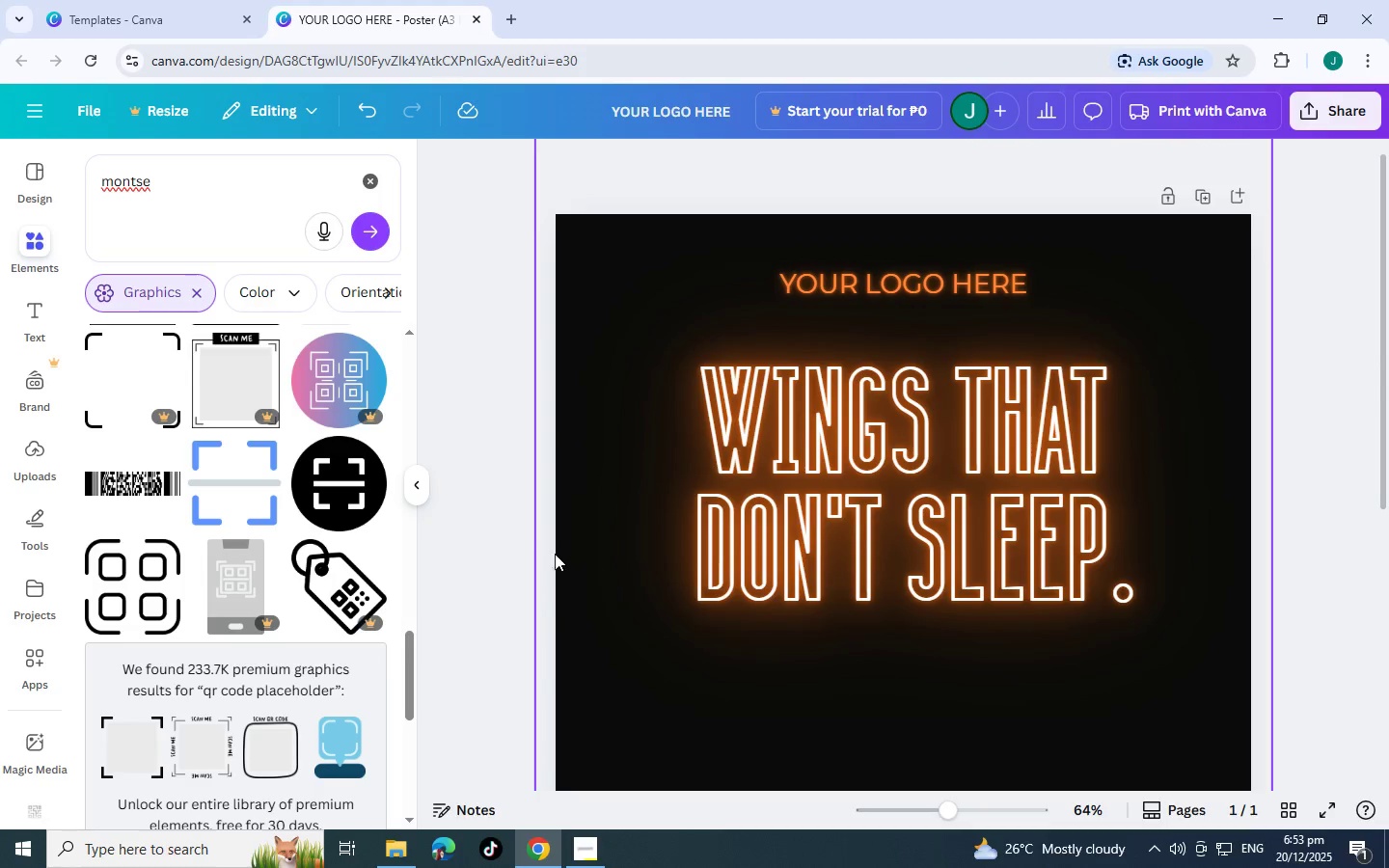 
scroll: coordinate [509, 547], scroll_direction: down, amount: 4.0
 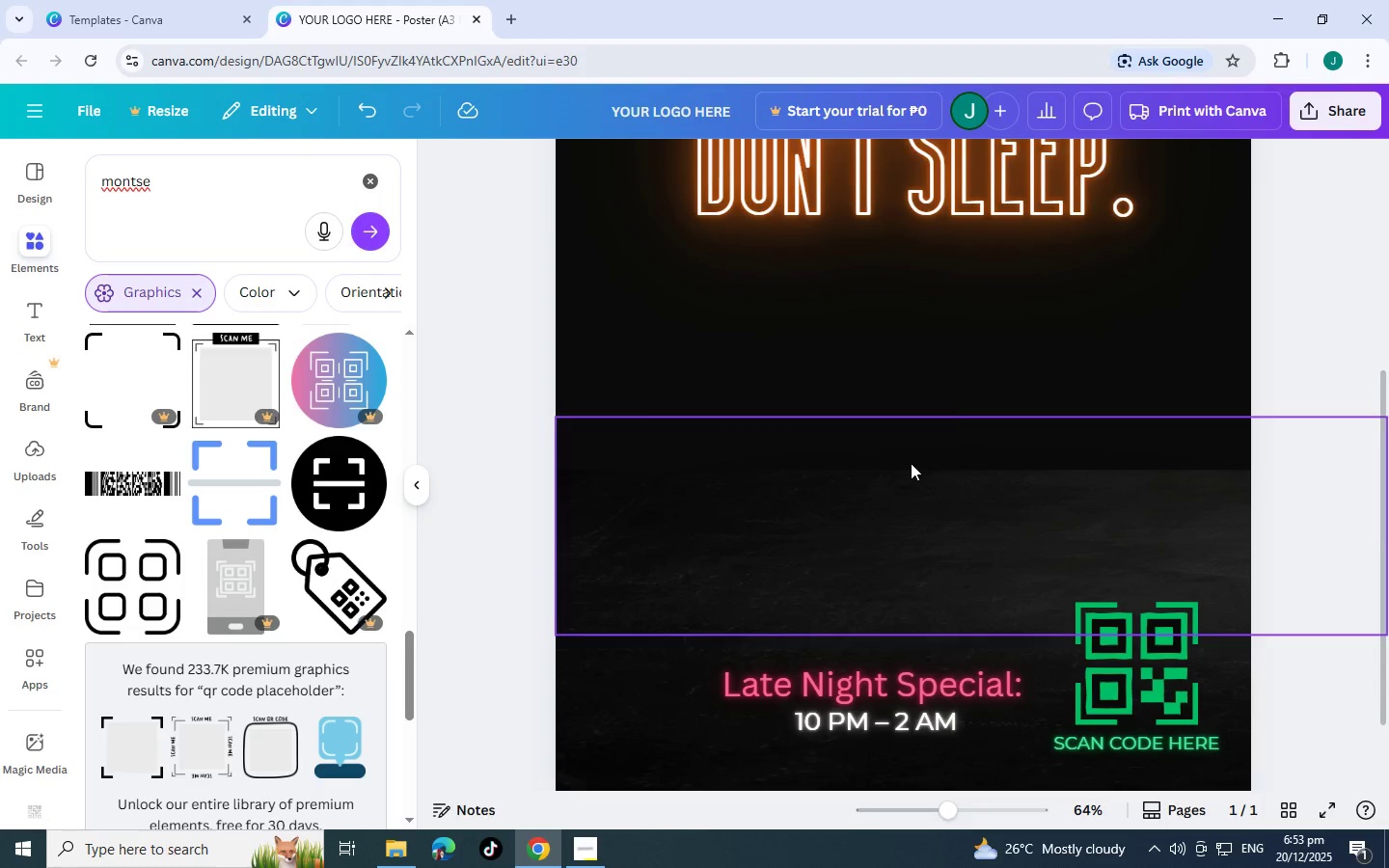 
double_click([952, 488])
 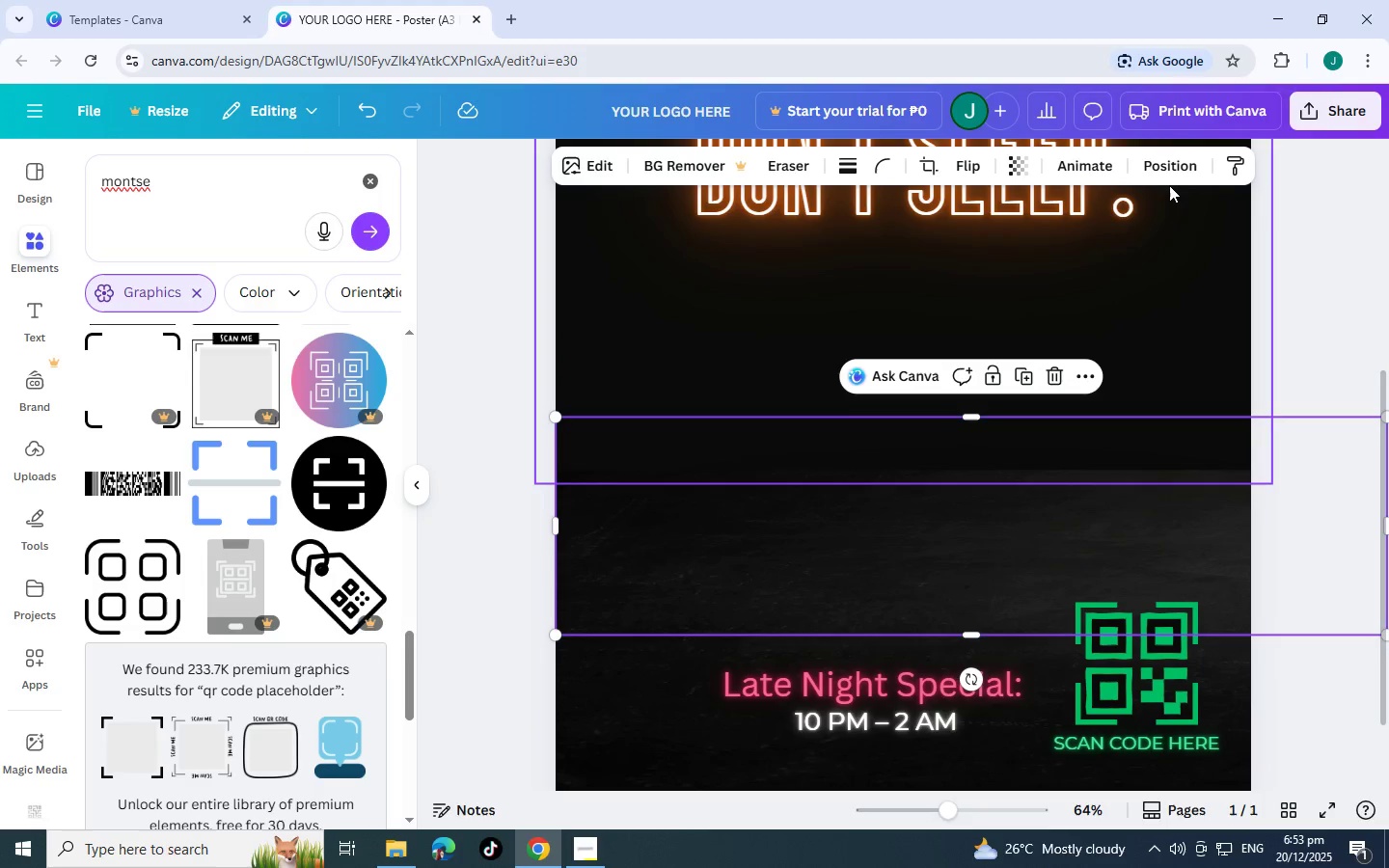 
left_click([1165, 173])
 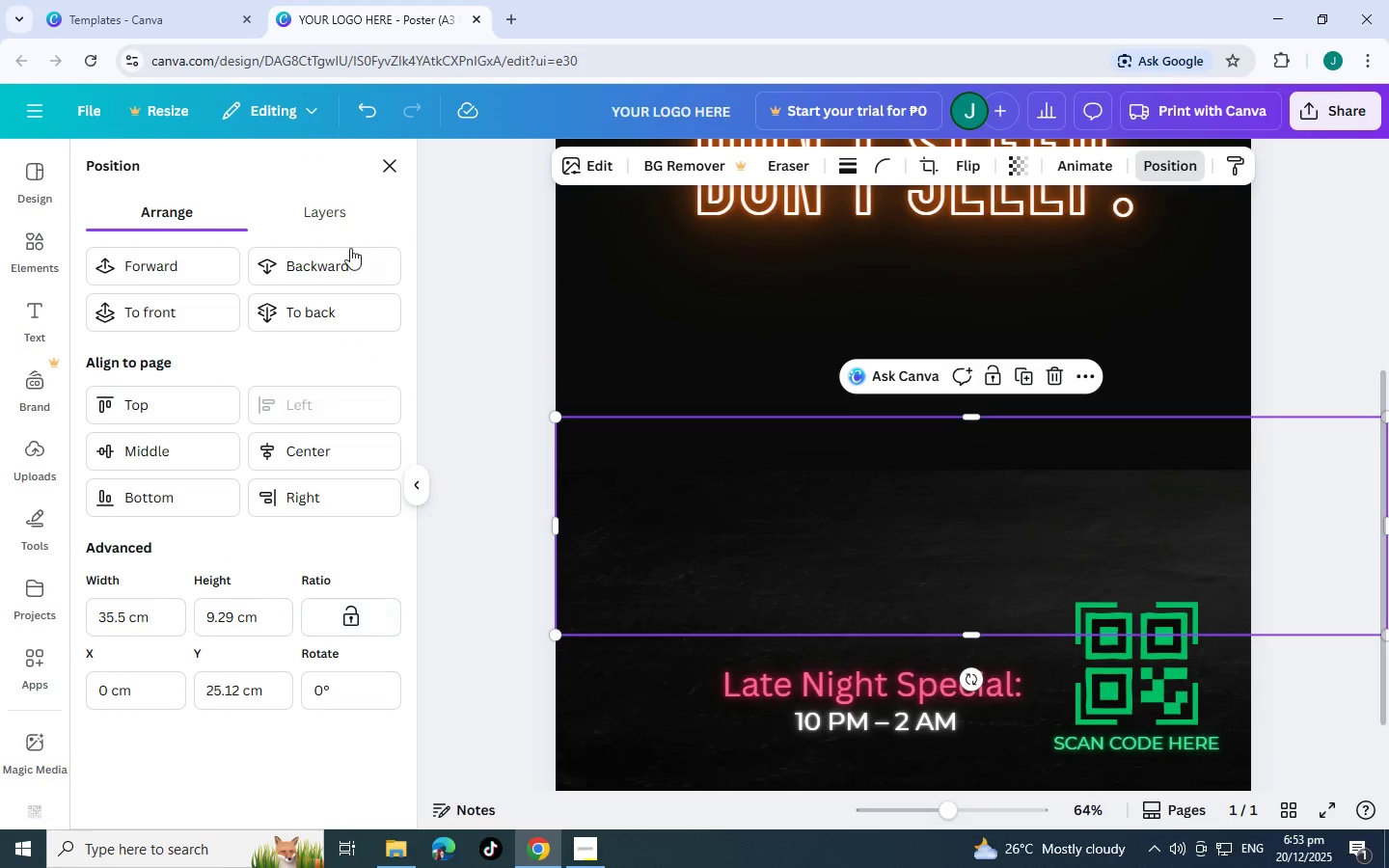 
left_click([331, 221])
 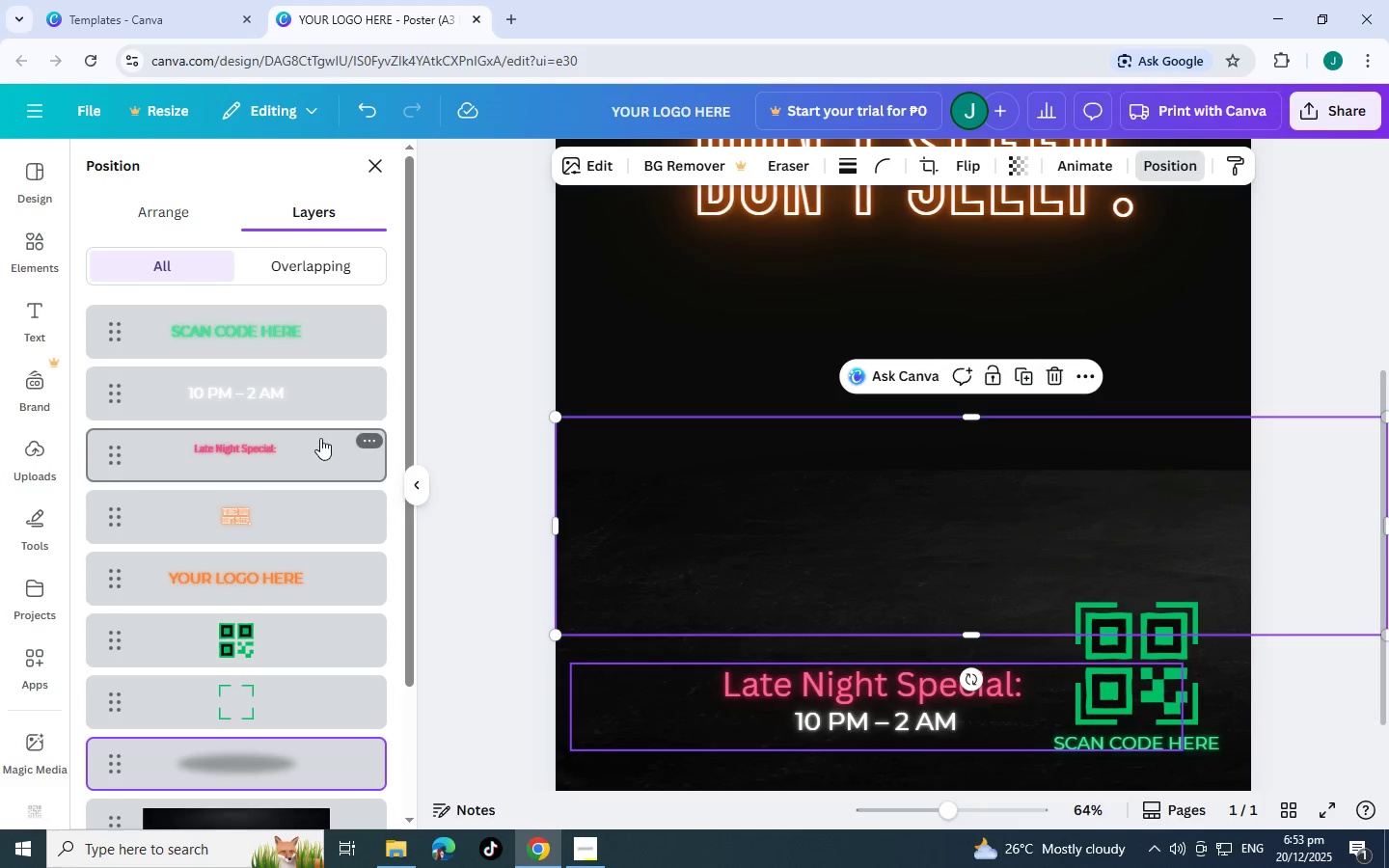 
scroll: coordinate [320, 484], scroll_direction: down, amount: 2.0
 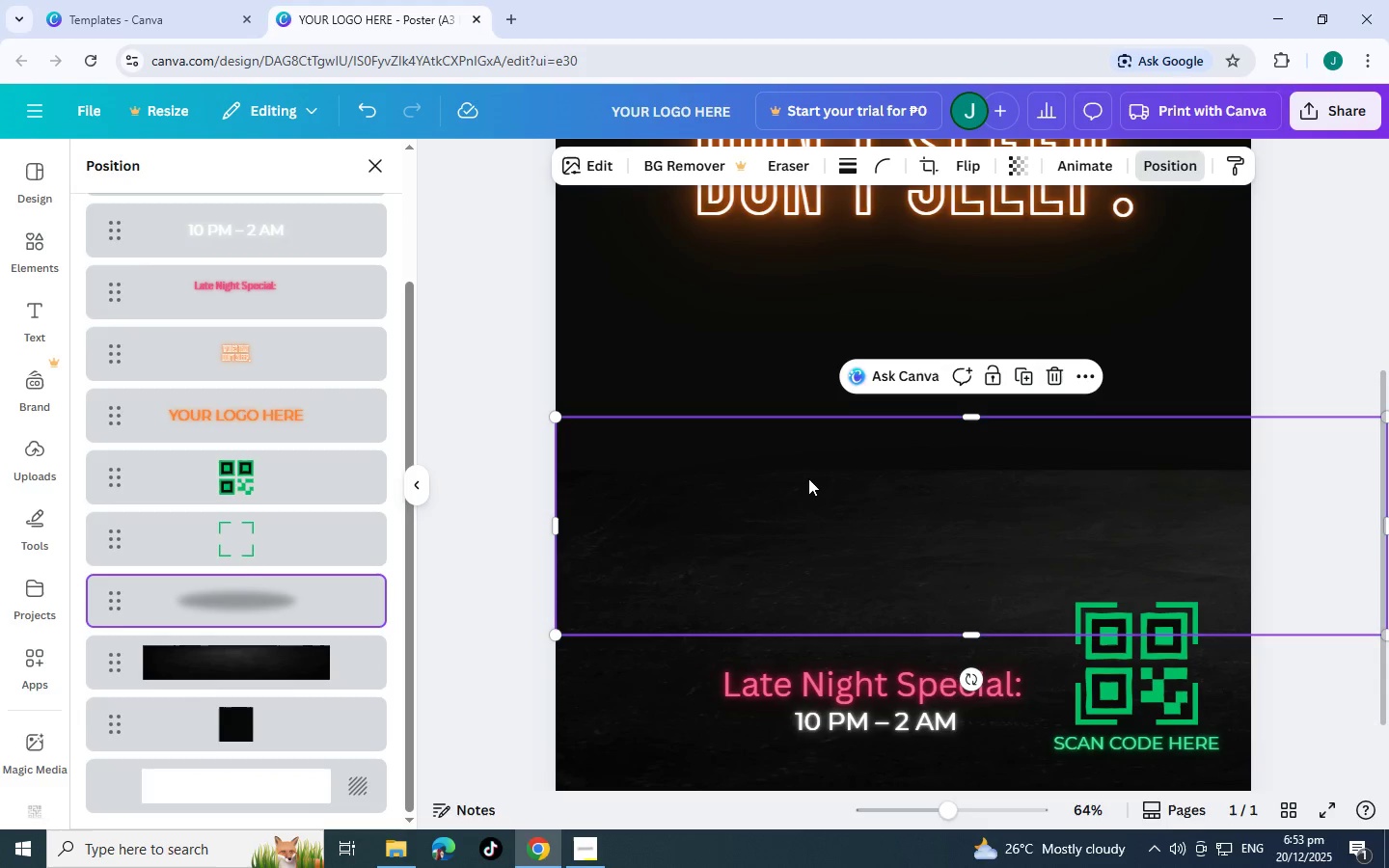 
left_click_drag(start_coordinate=[814, 477], to_coordinate=[801, 469])
 